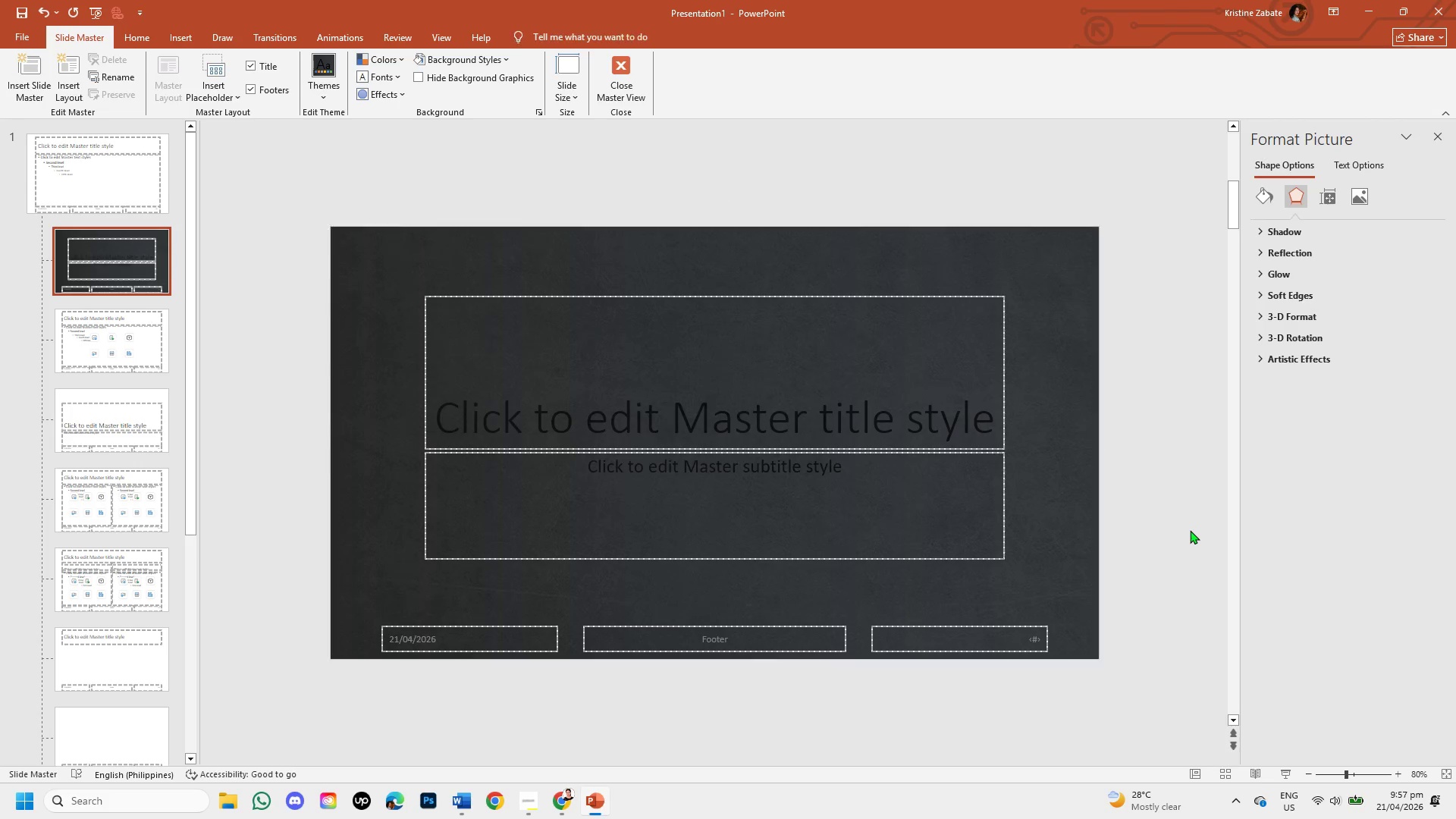 
left_click_drag(start_coordinate=[1190, 530], to_coordinate=[1051, 353])
 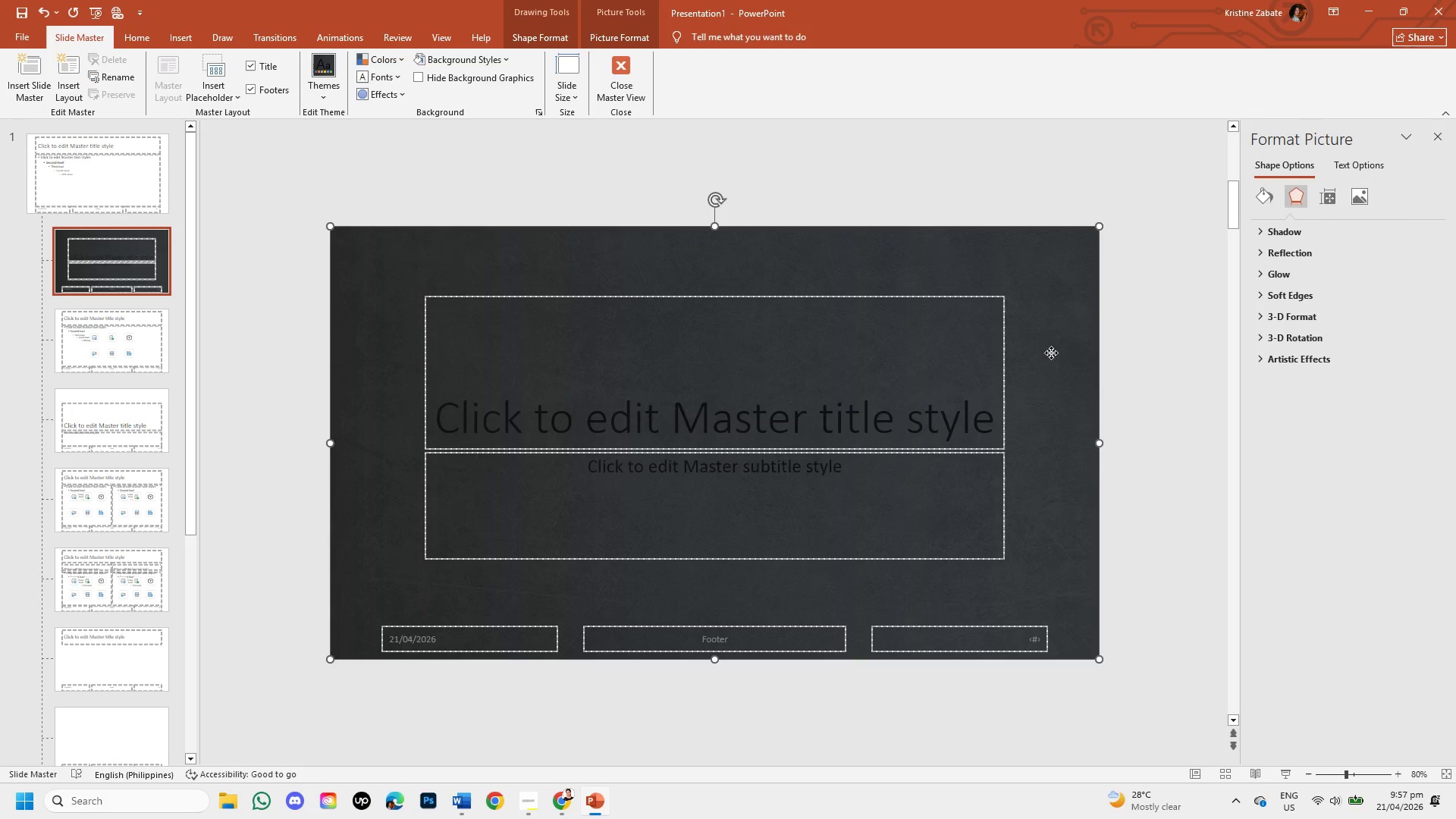 
left_click([1051, 353])
 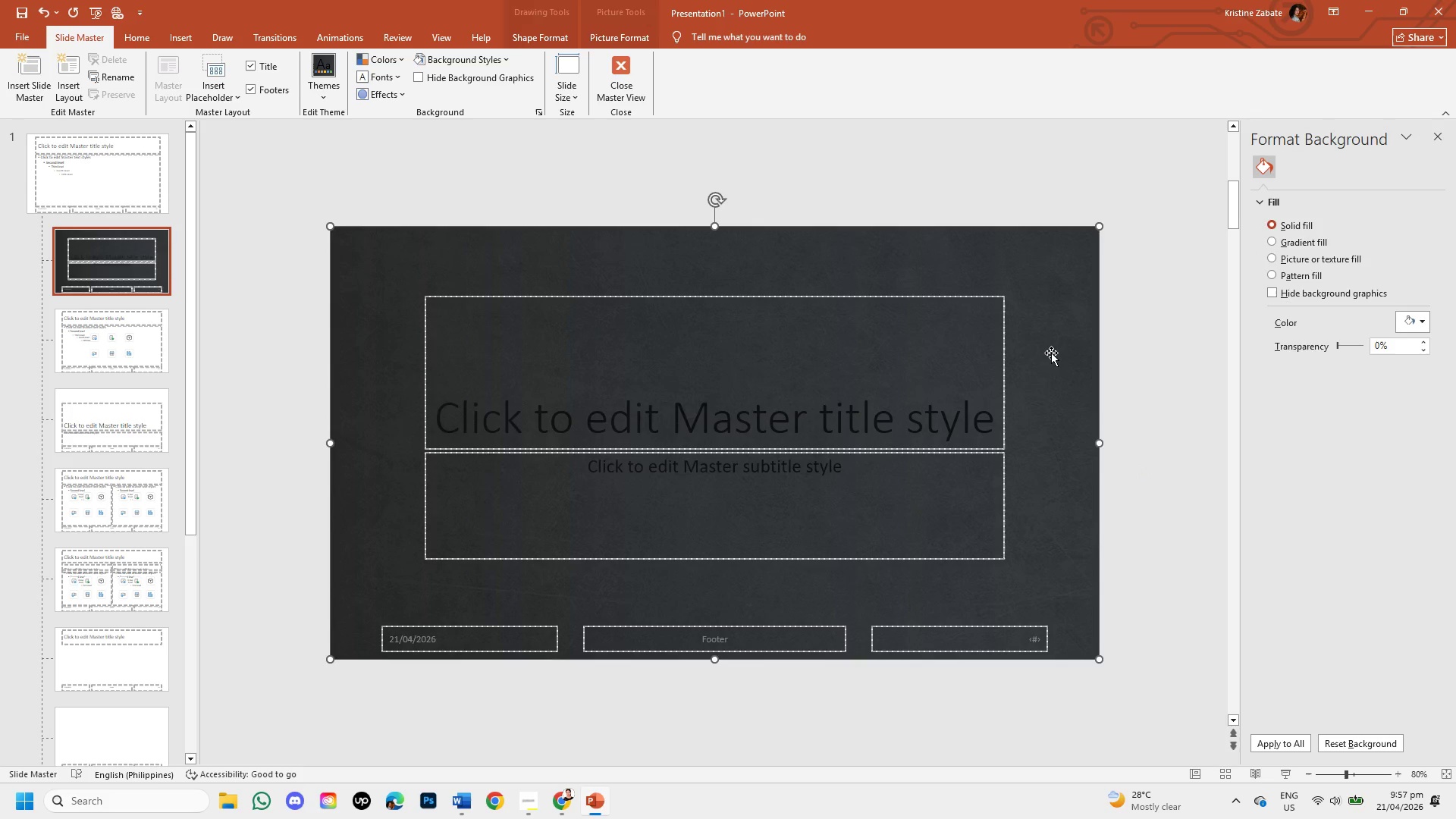 
right_click([1051, 353])
 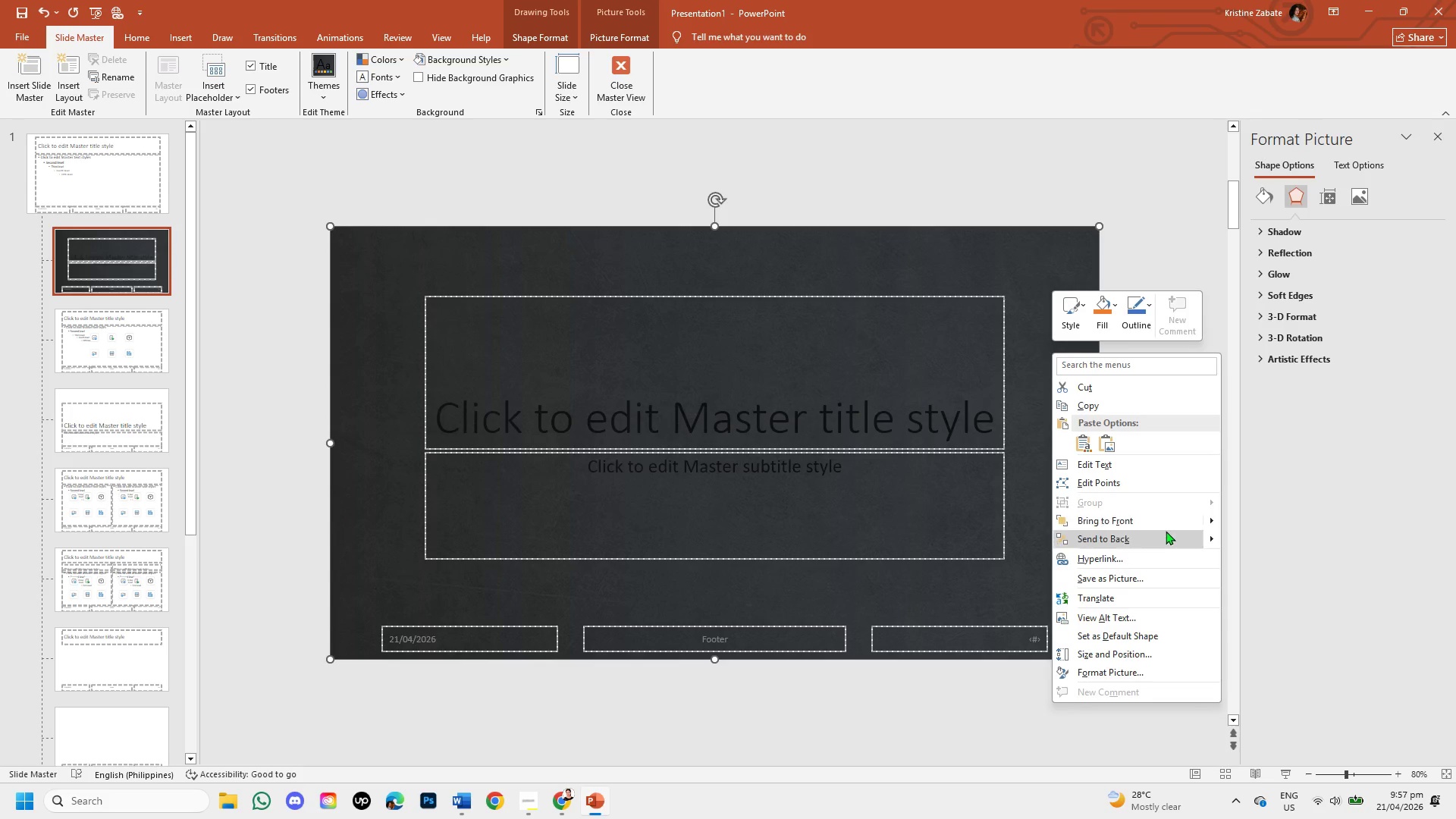 
left_click([1163, 535])
 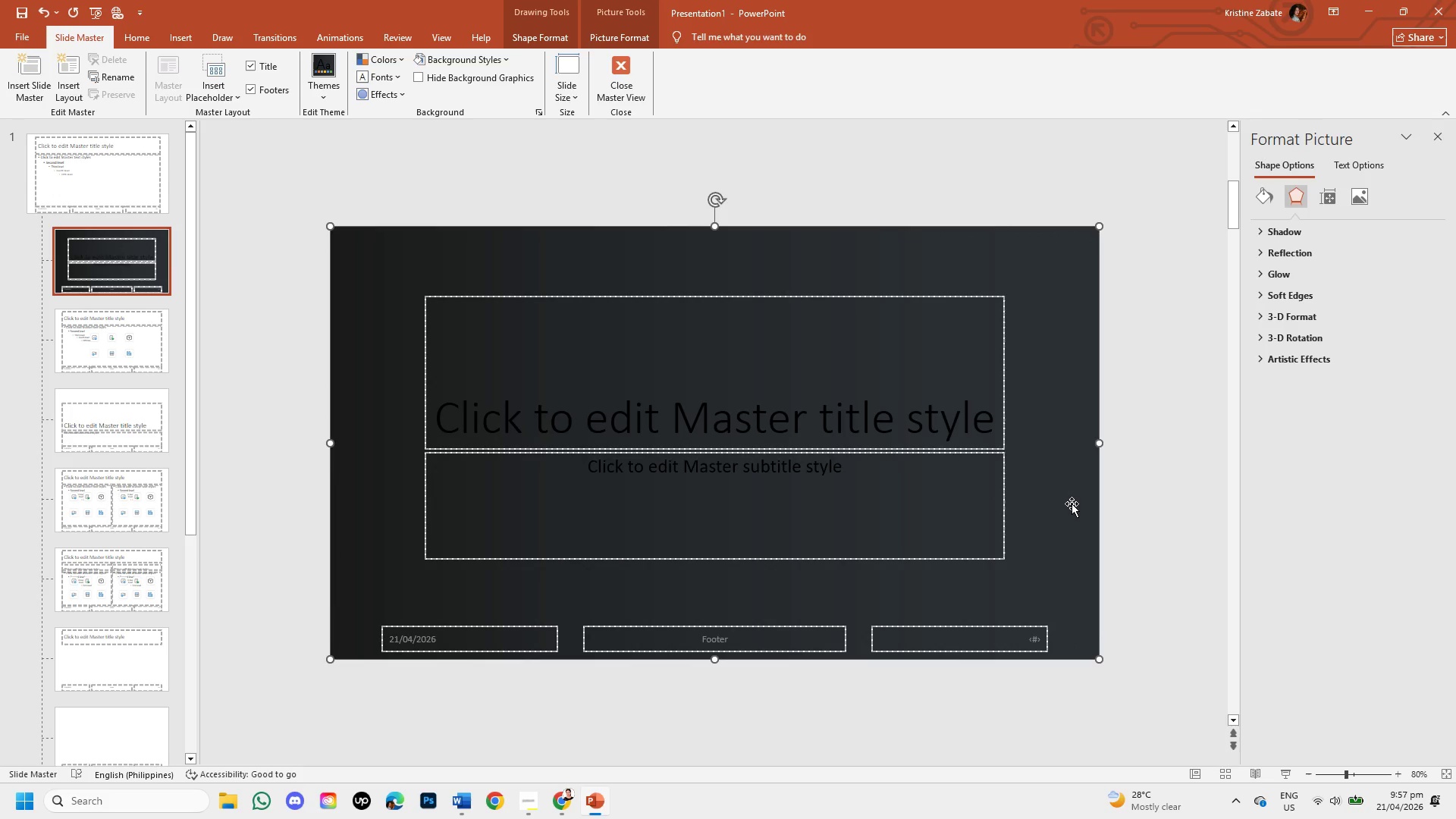 
left_click([1072, 504])
 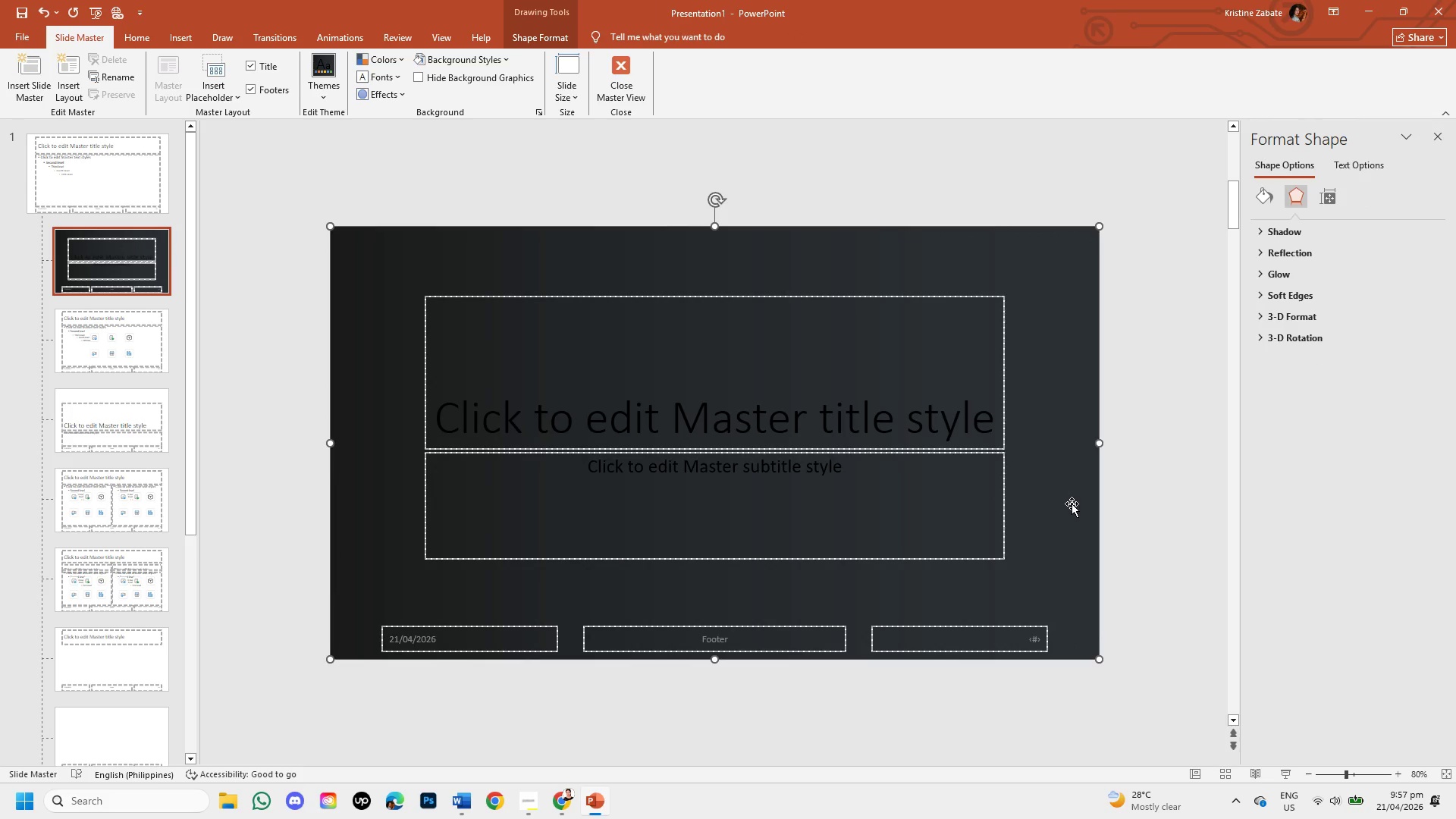 
right_click([1072, 504])
 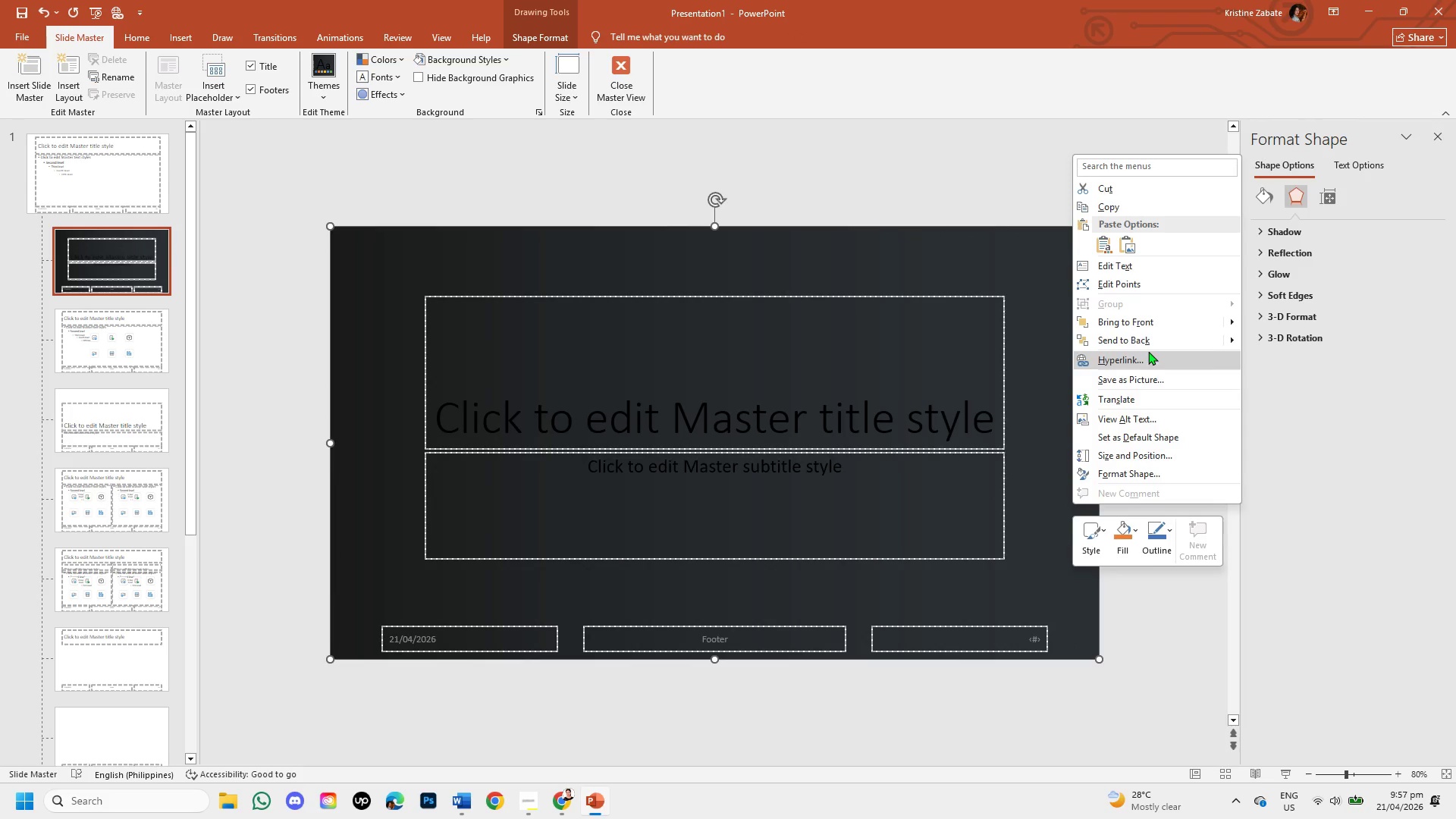 
left_click([1148, 342])
 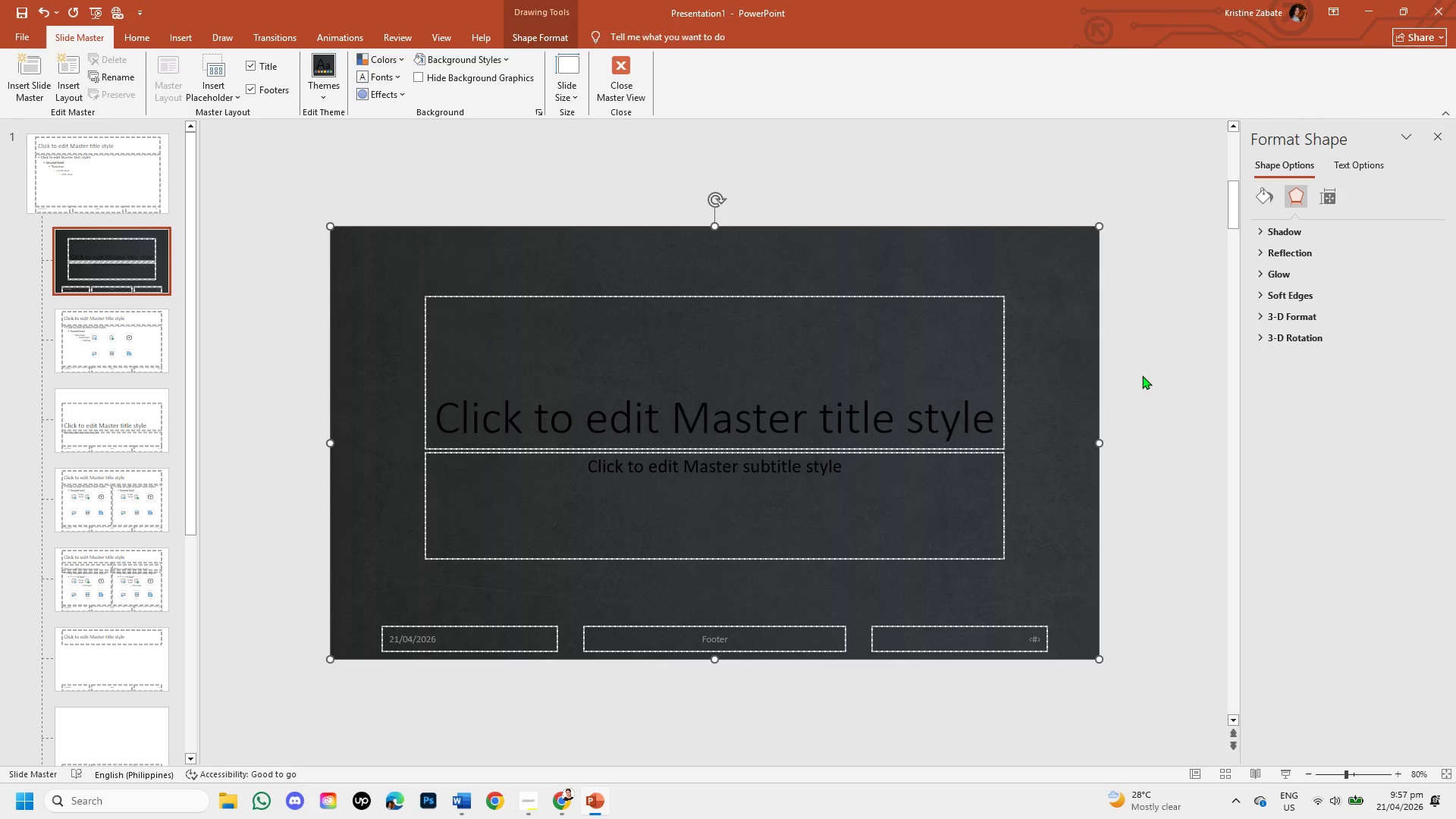 
left_click_drag(start_coordinate=[1142, 375], to_coordinate=[1005, 442])
 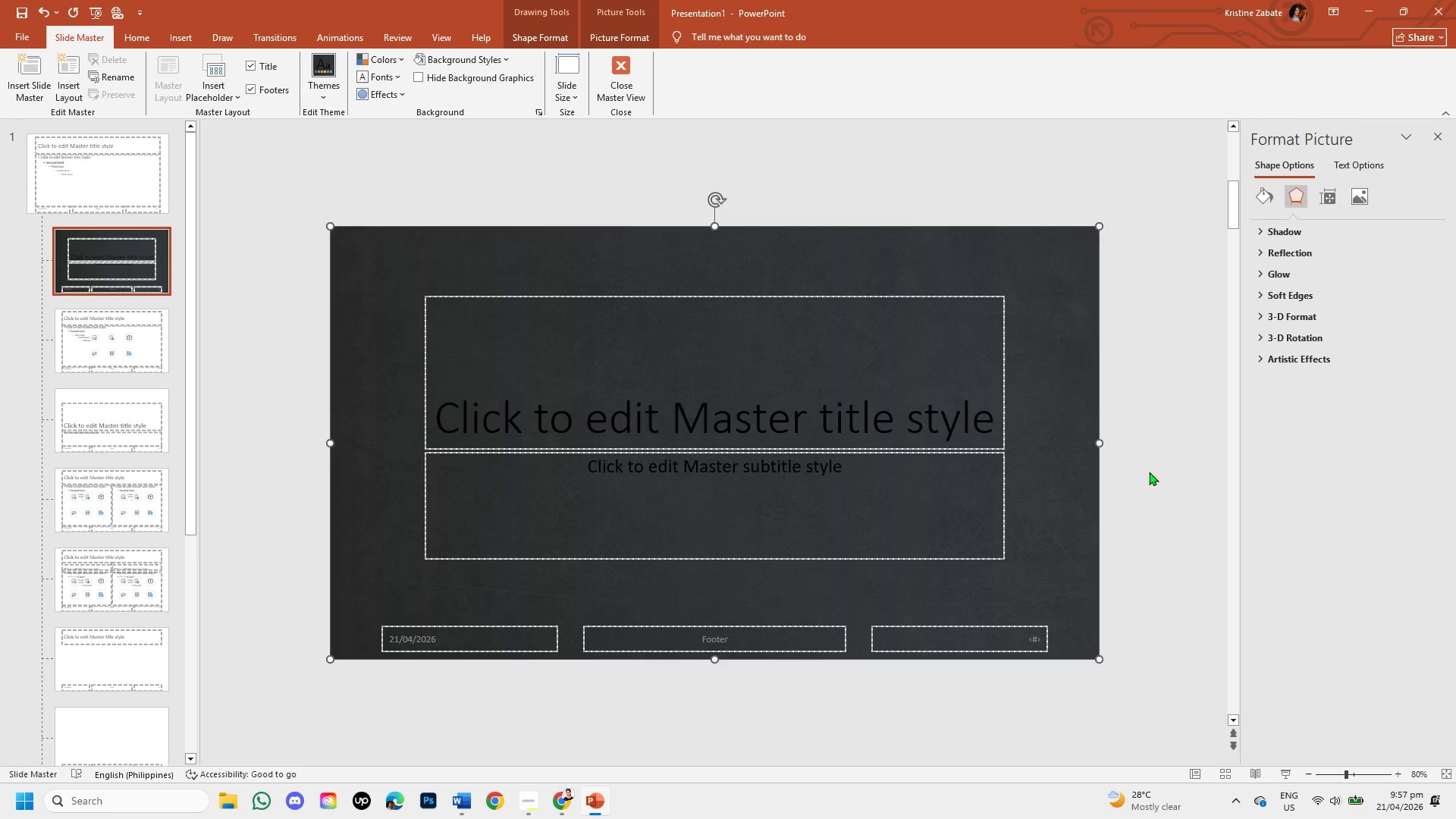 
left_click([1005, 442])
 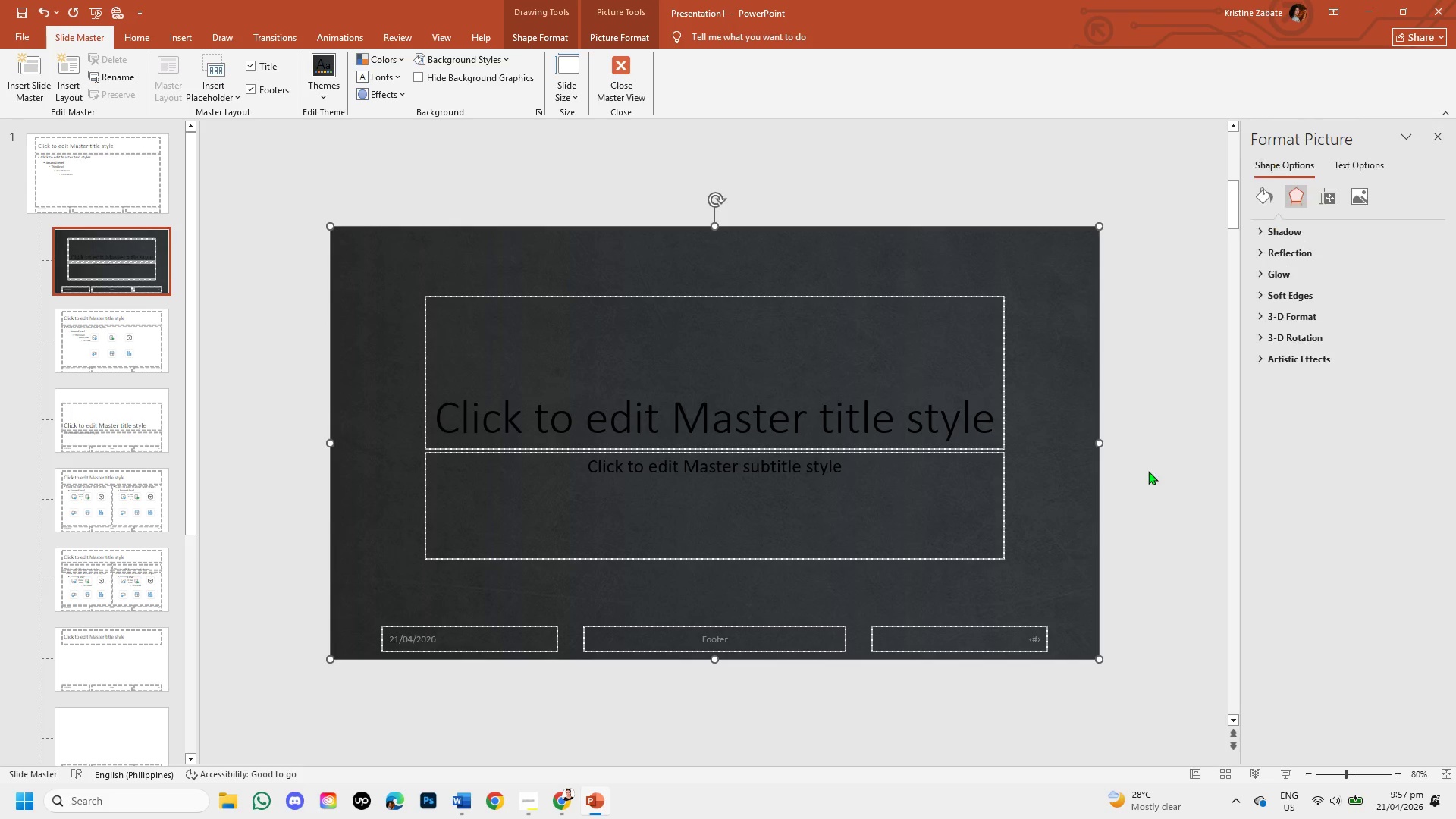 
left_click([1149, 472])
 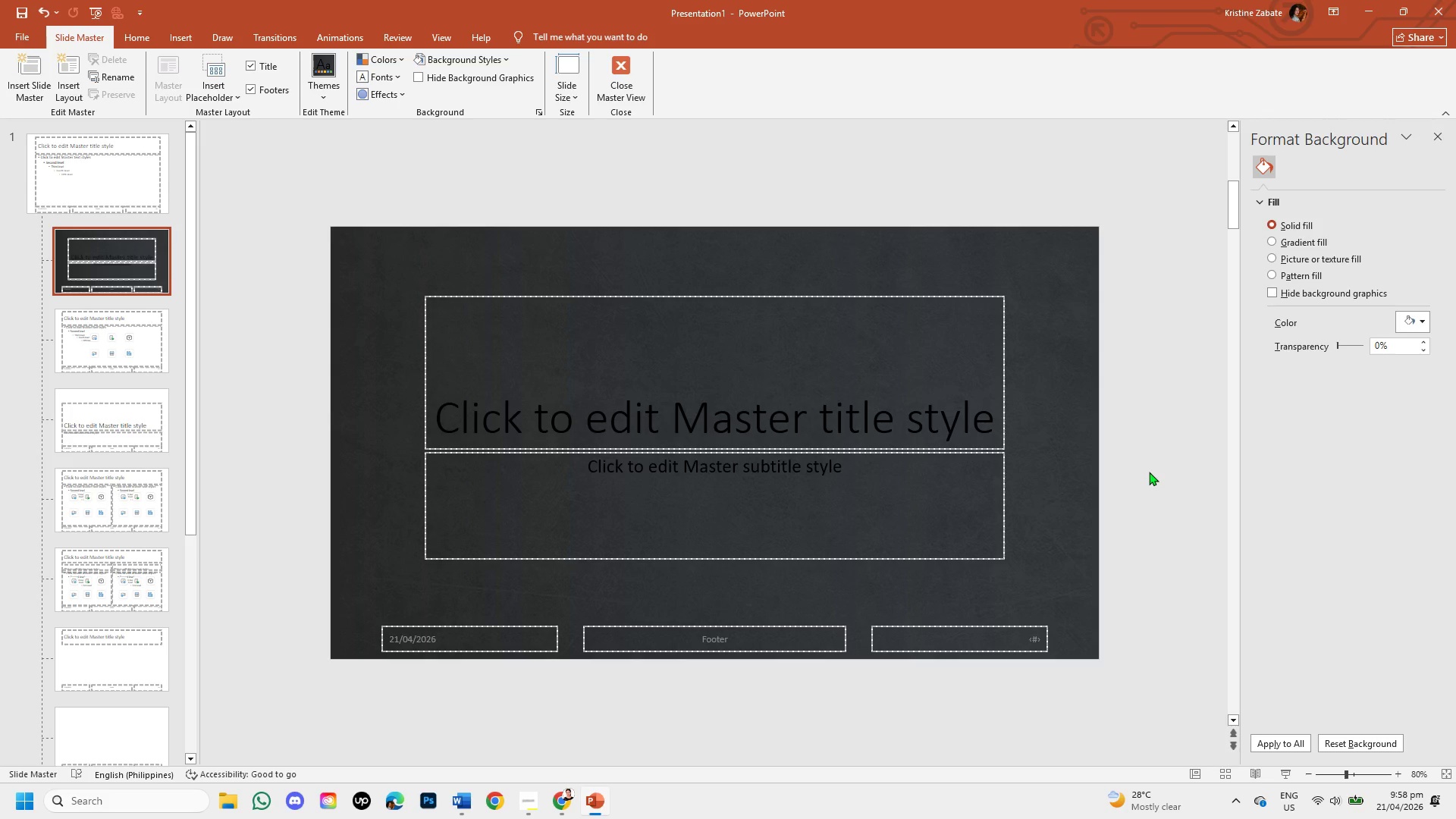 
wait(22.83)
 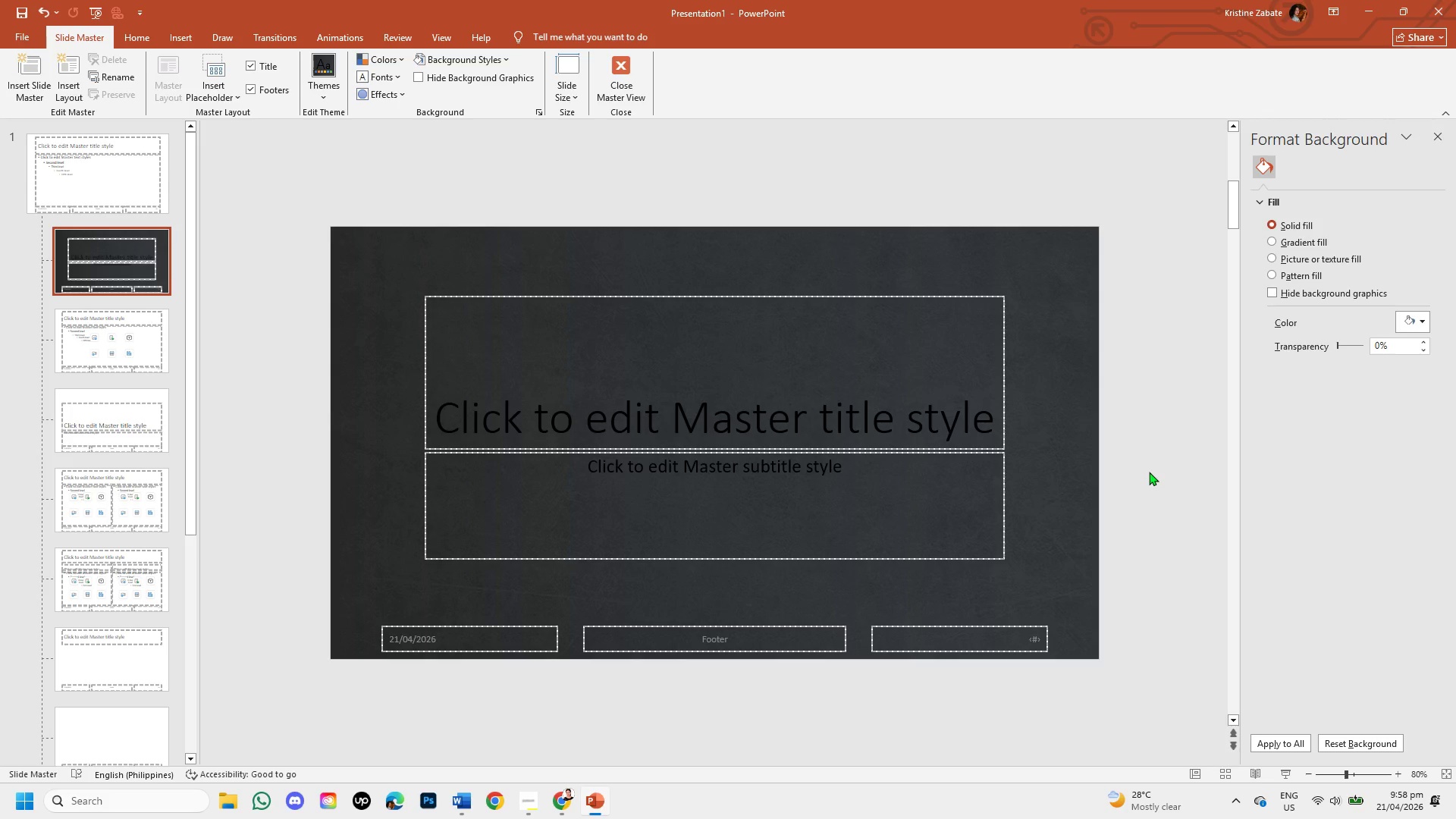 
left_click([516, 626])
 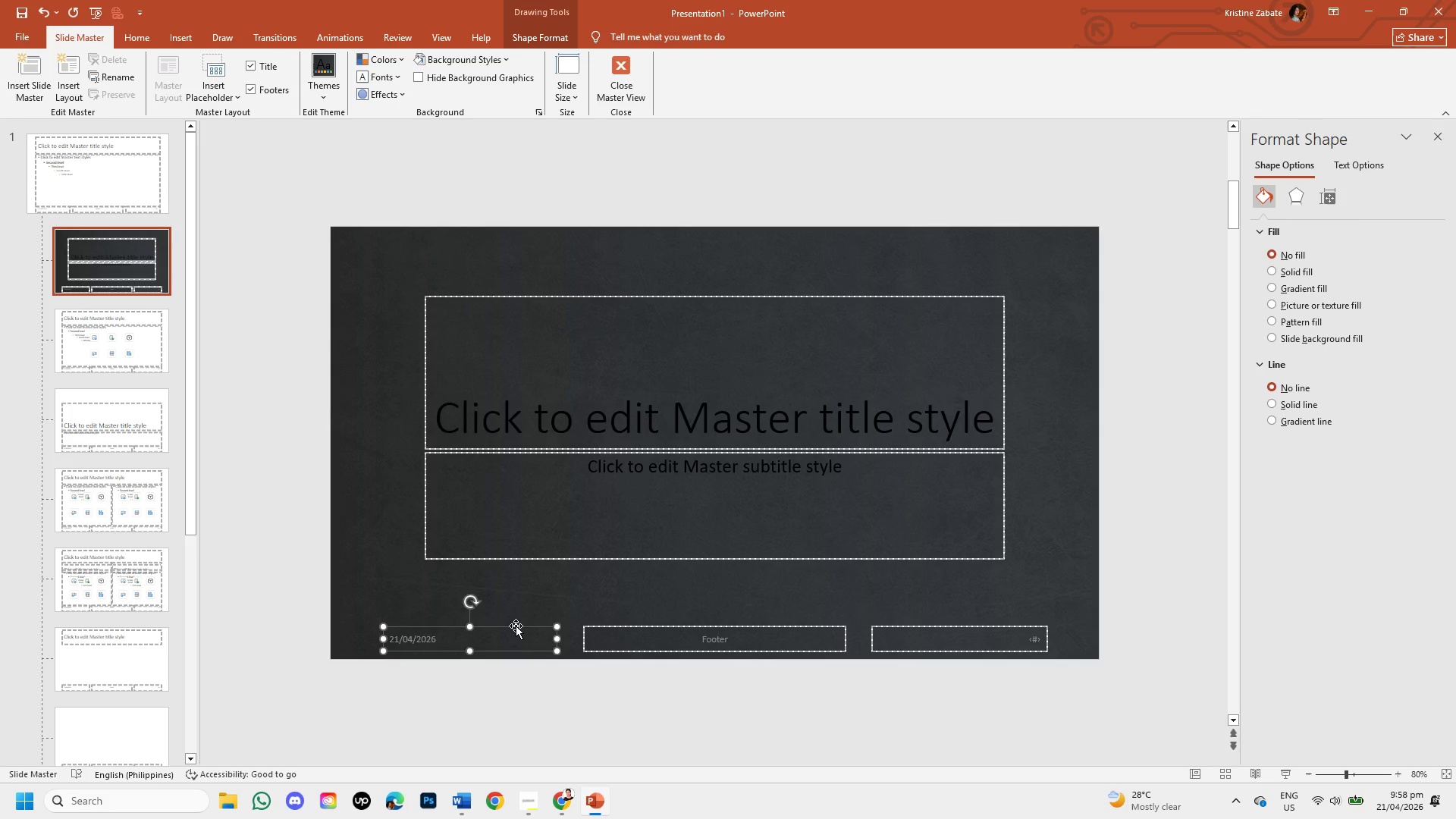 
key(Backspace)
 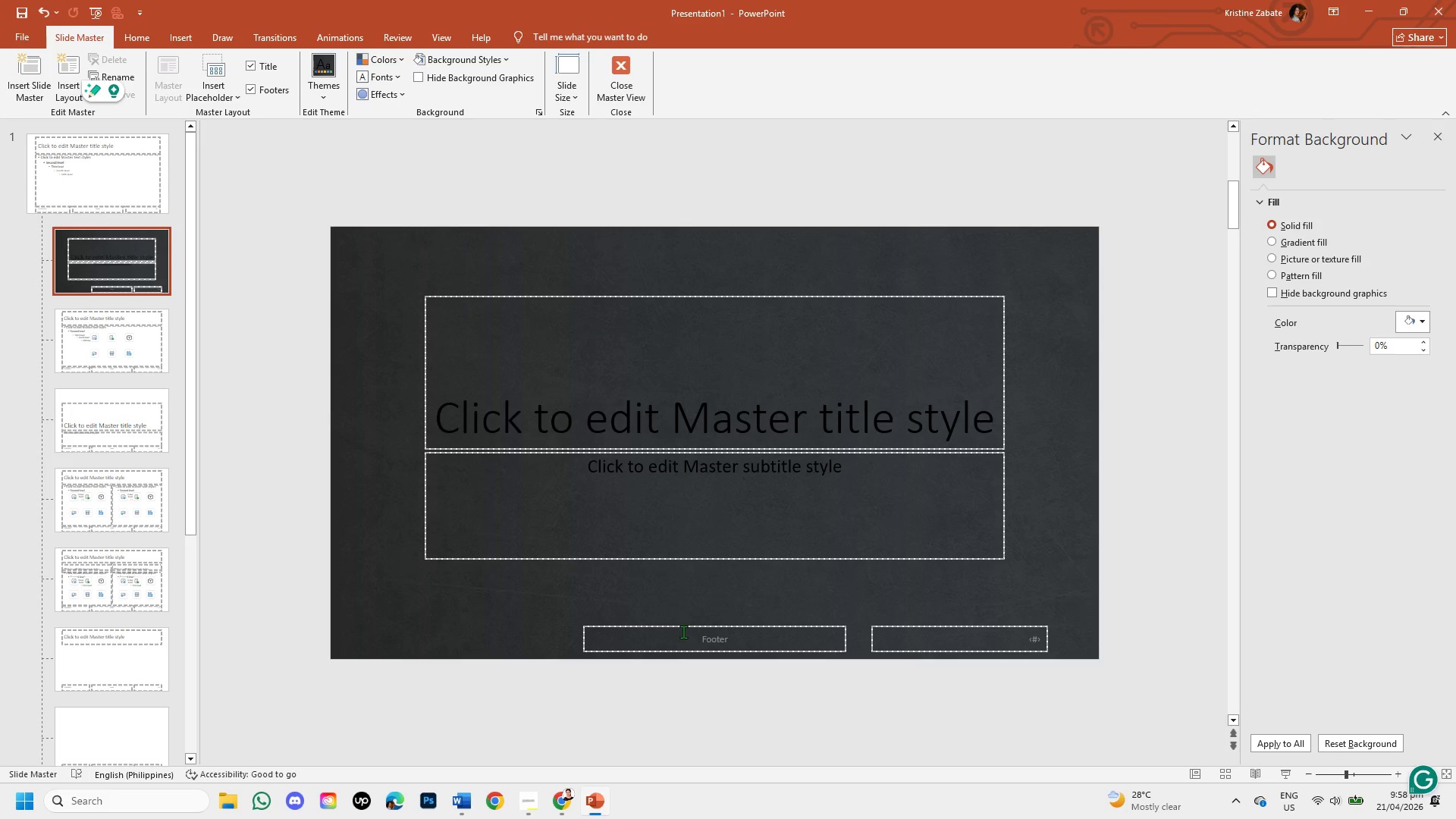 
left_click([682, 624])
 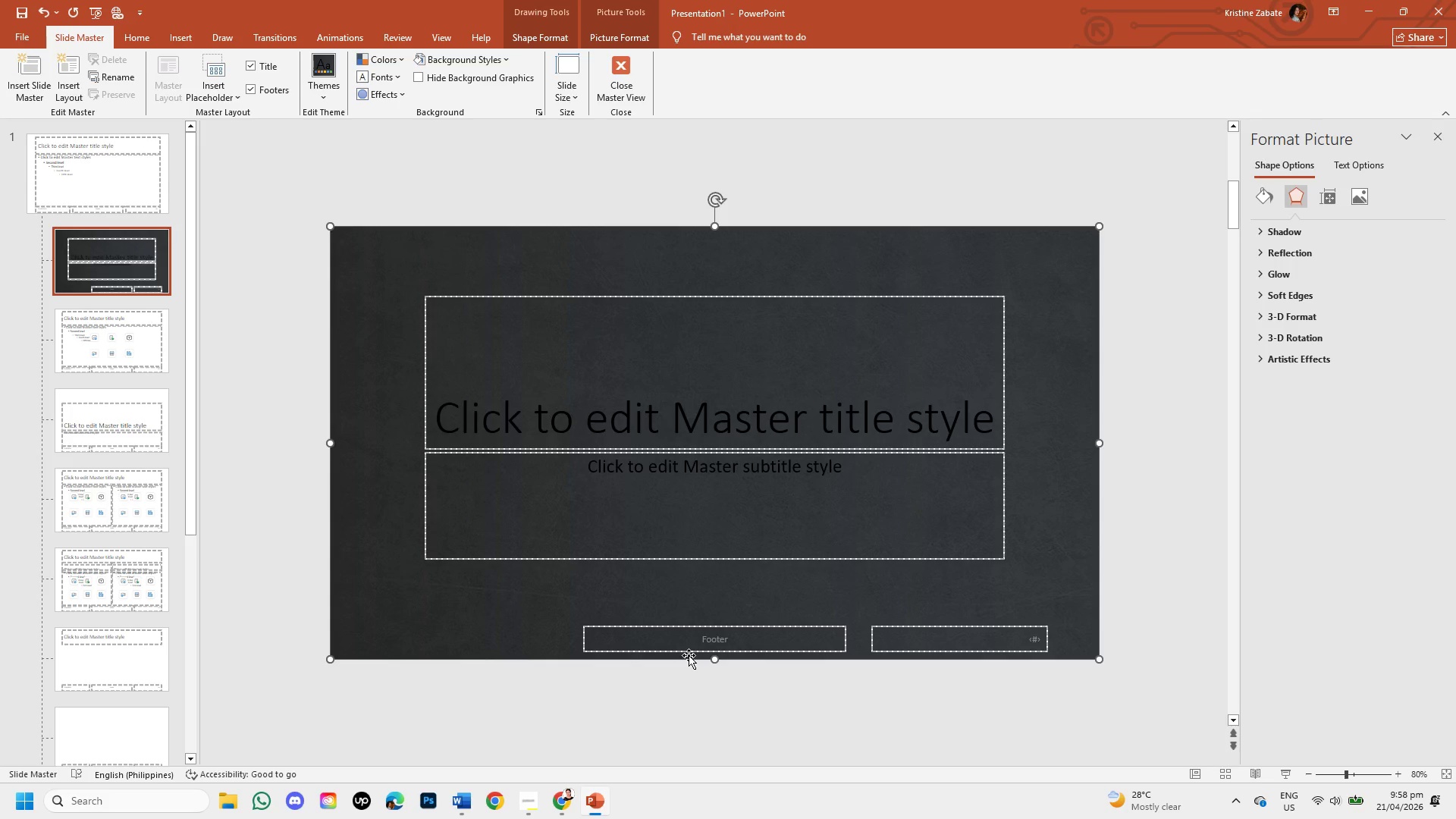 
left_click([689, 651])
 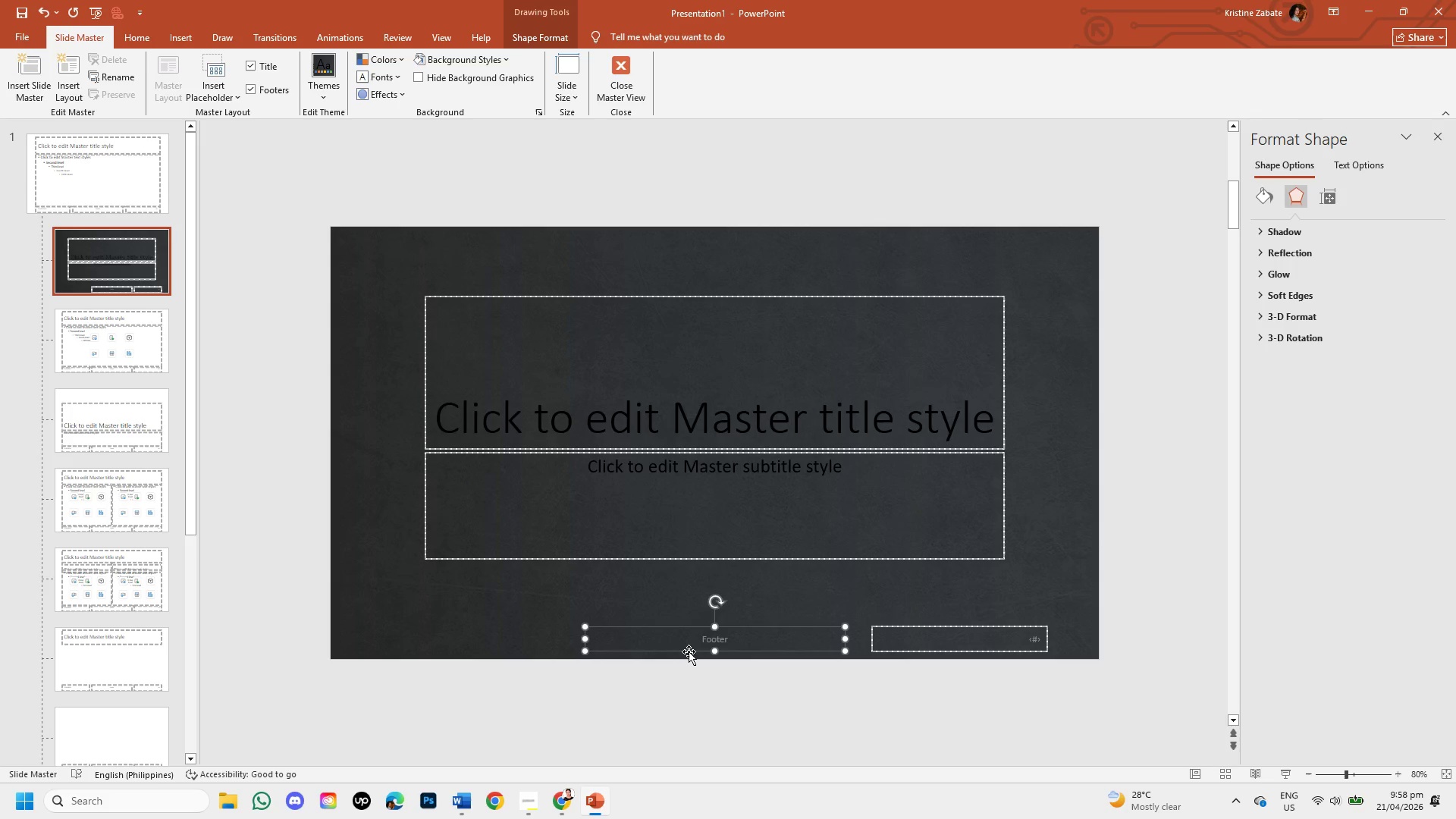 
key(Backspace)
 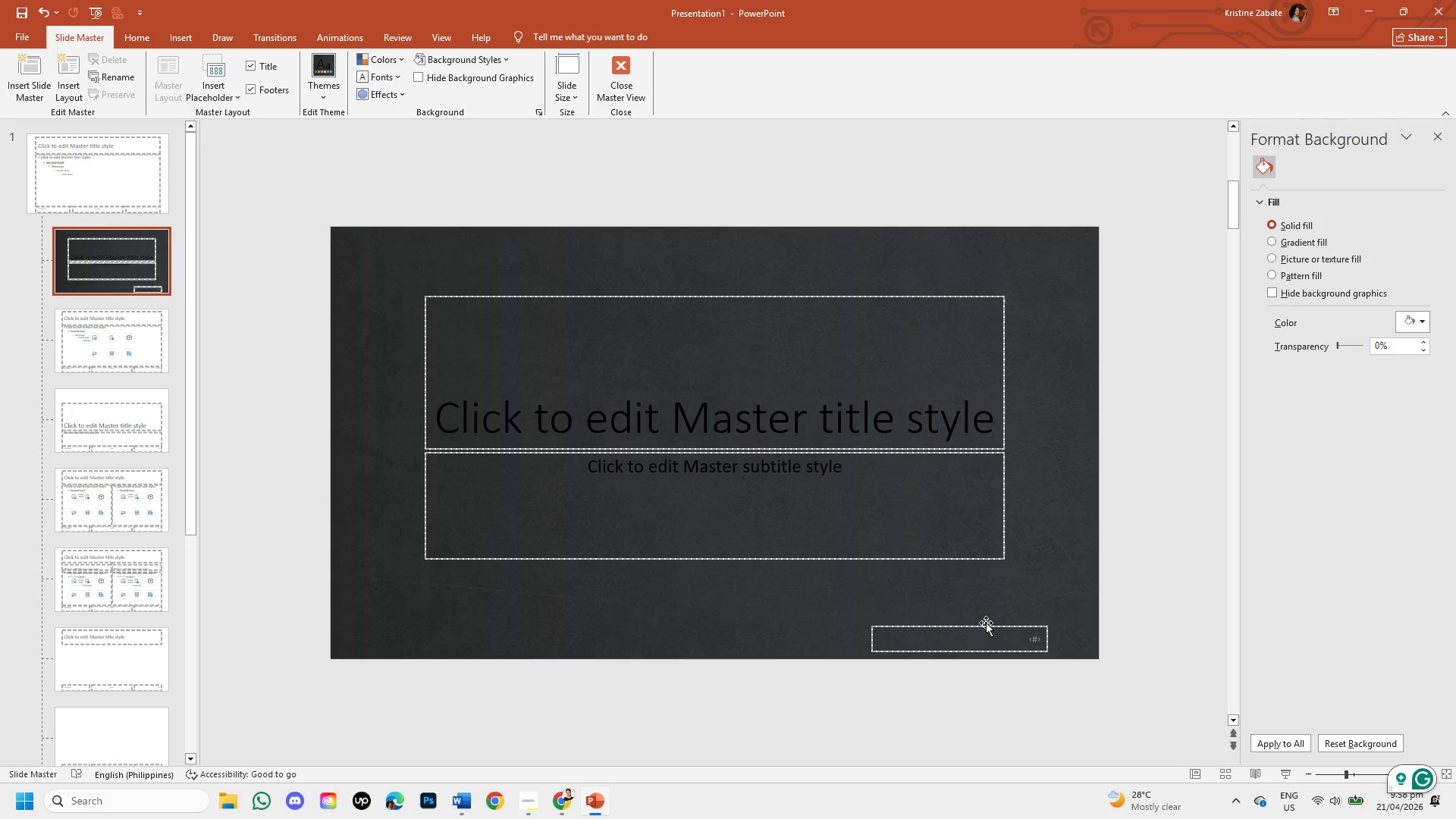 
left_click_drag(start_coordinate=[986, 627], to_coordinate=[134, 35])
 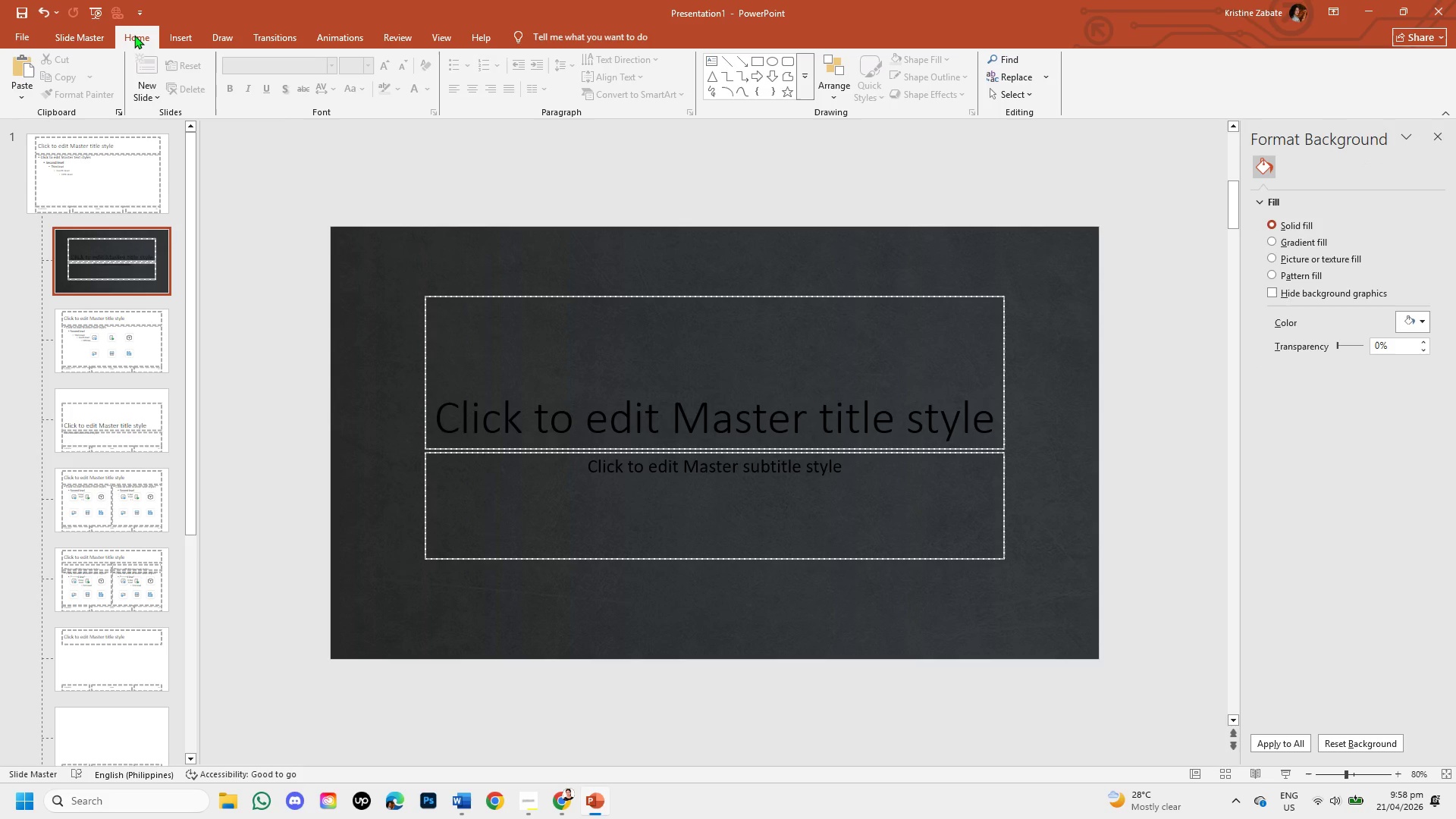 
key(Backspace)
 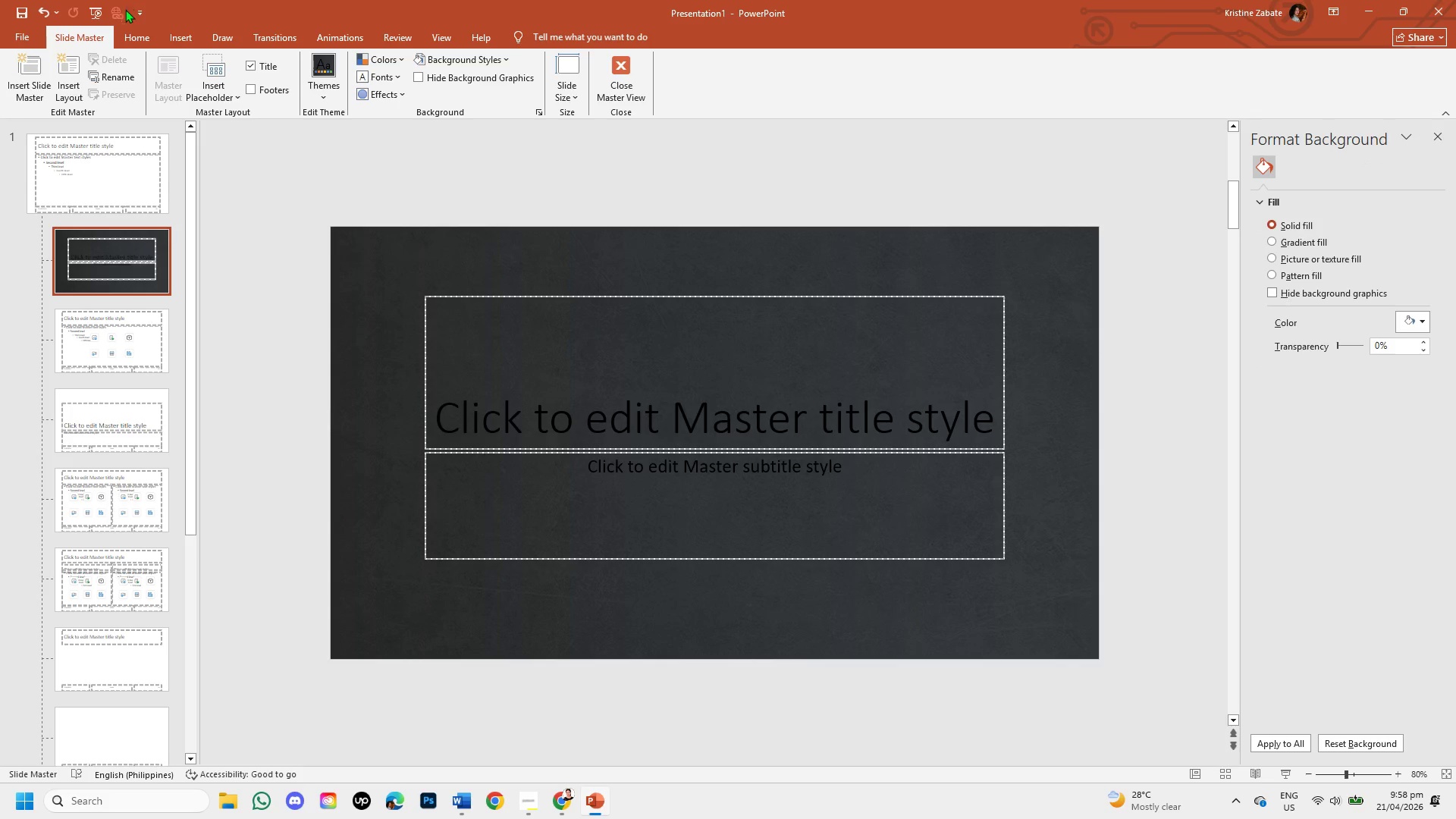 
left_click([134, 35])
 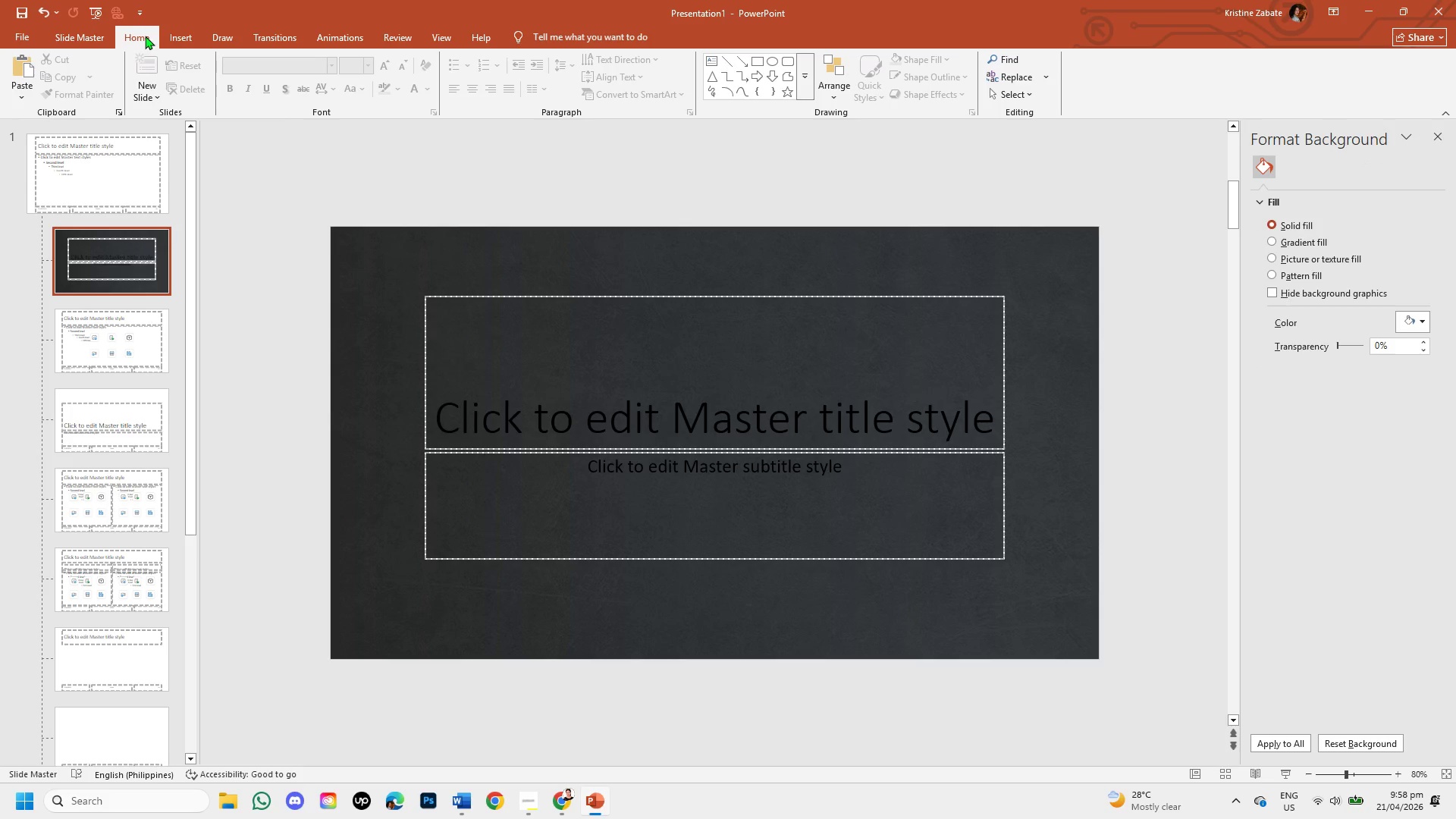 
left_click([168, 33])
 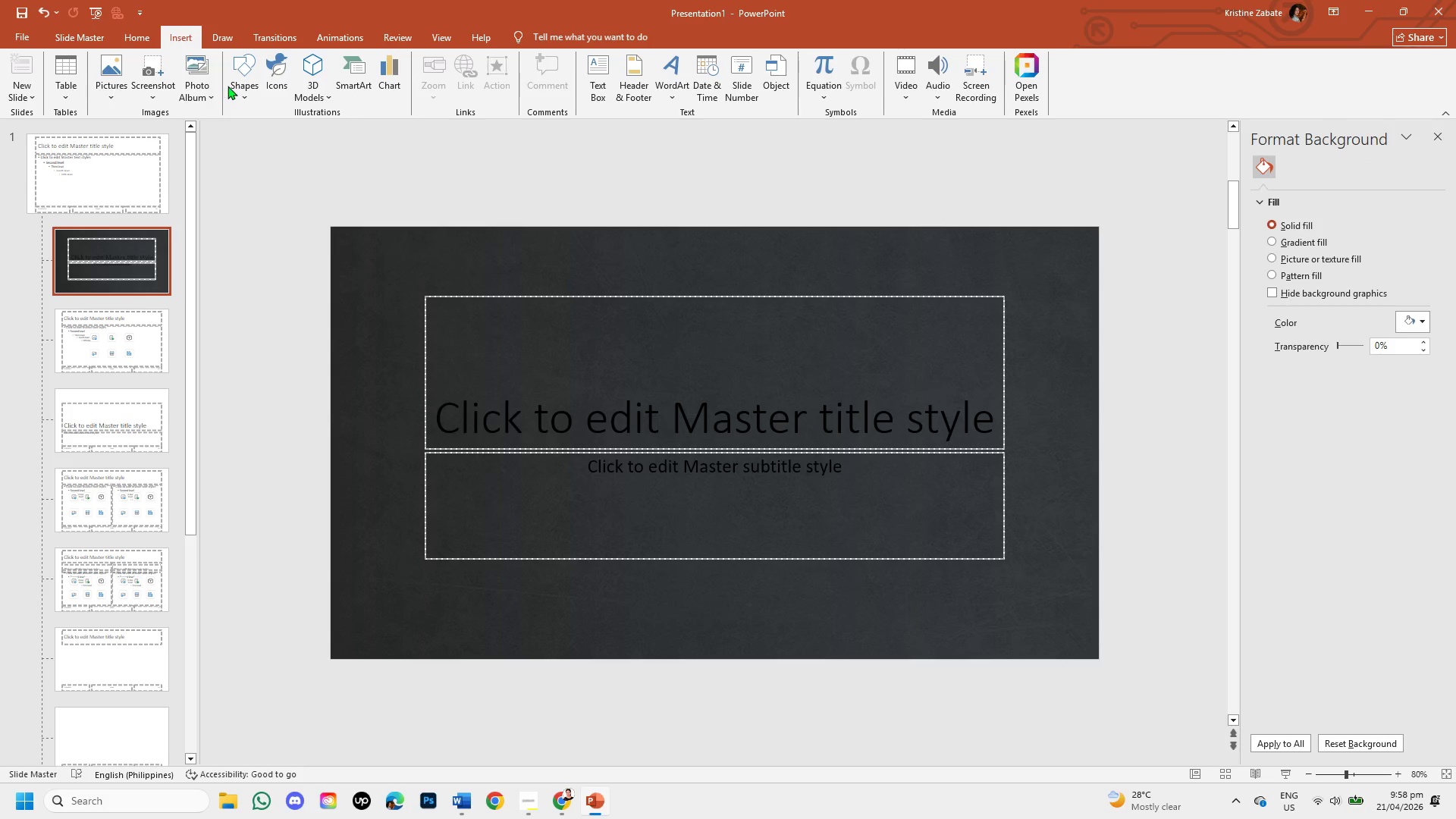 
left_click([233, 86])
 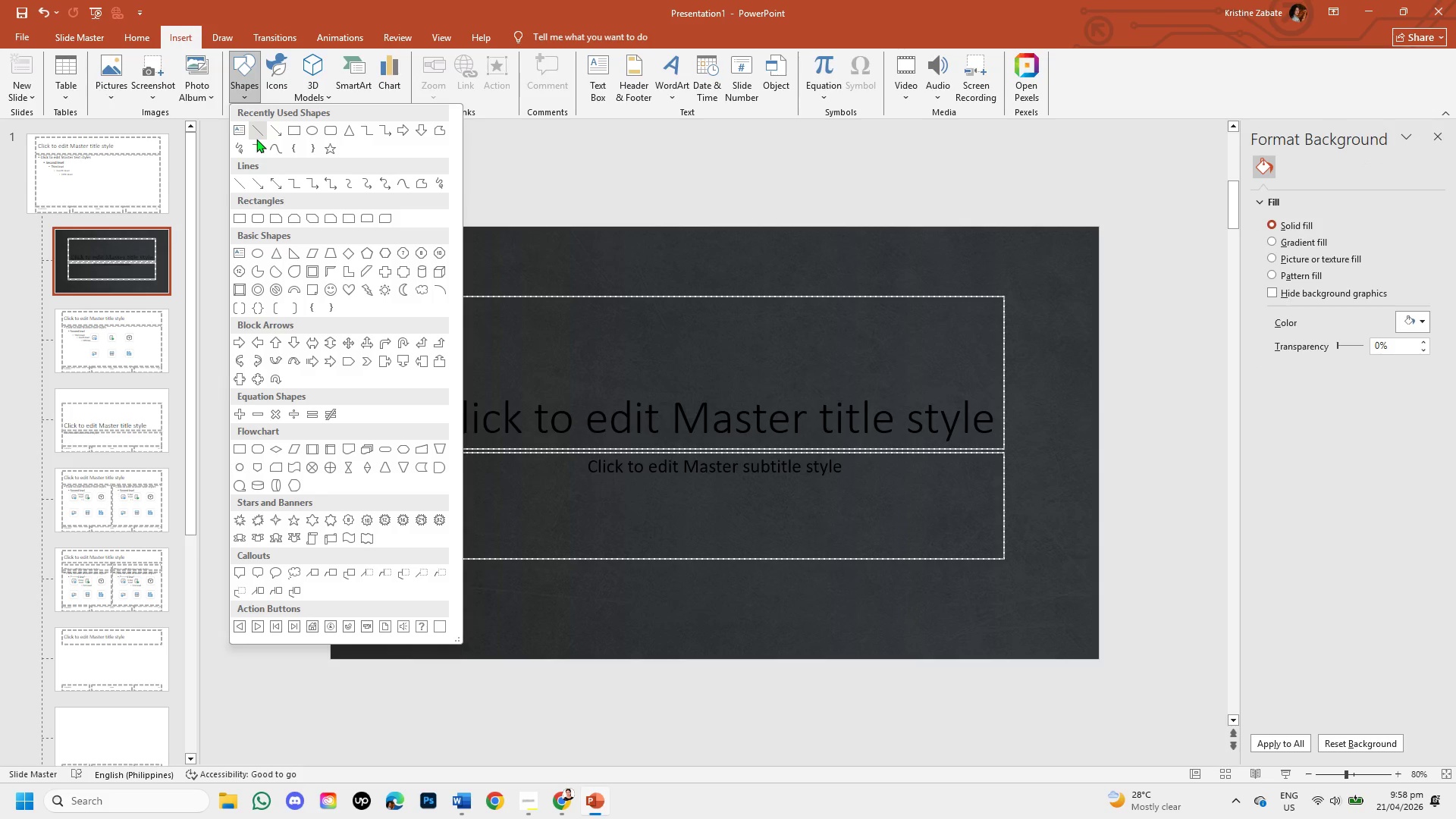 
left_click([259, 133])
 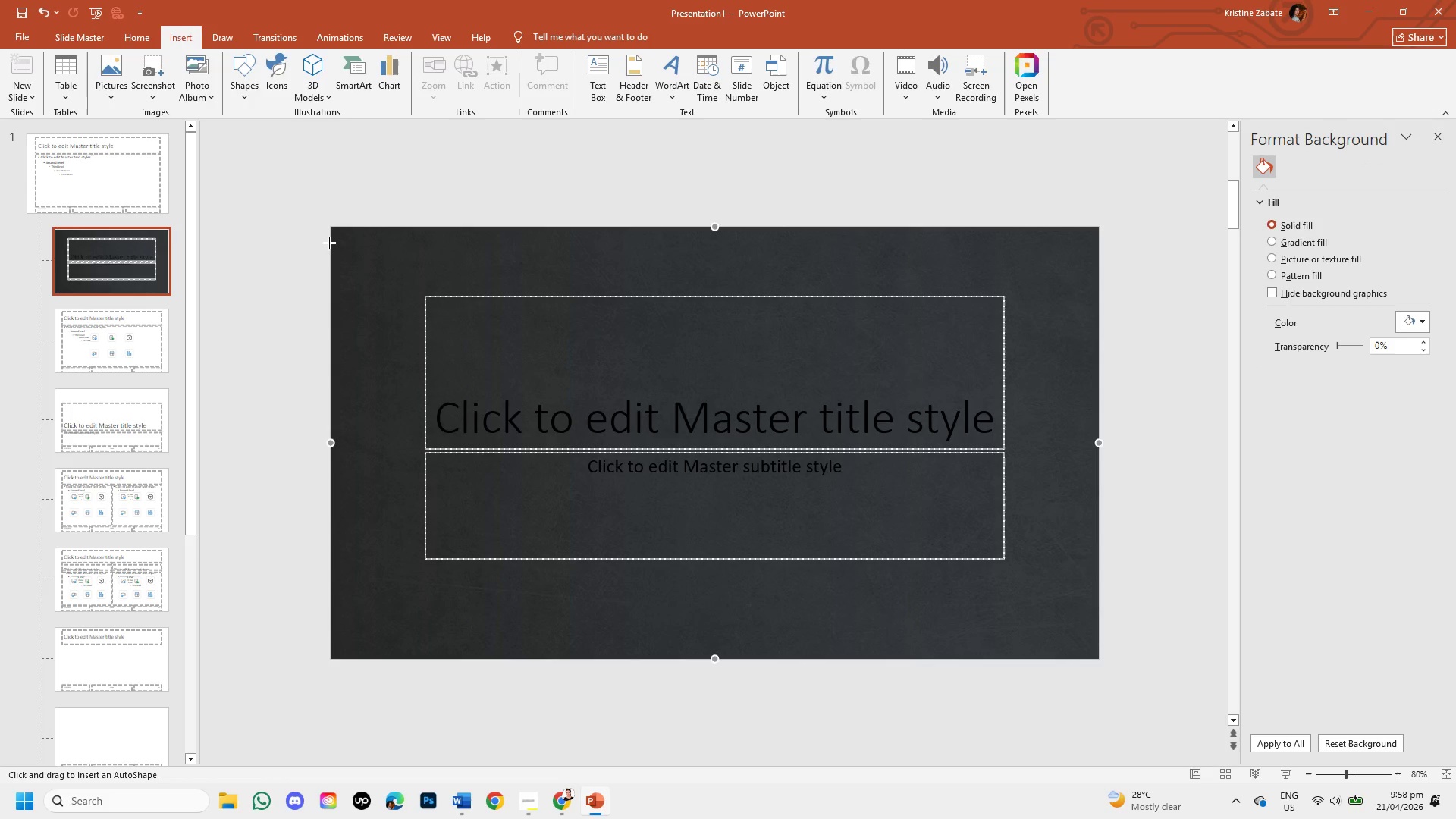 
left_click_drag(start_coordinate=[328, 242], to_coordinate=[1096, 243])
 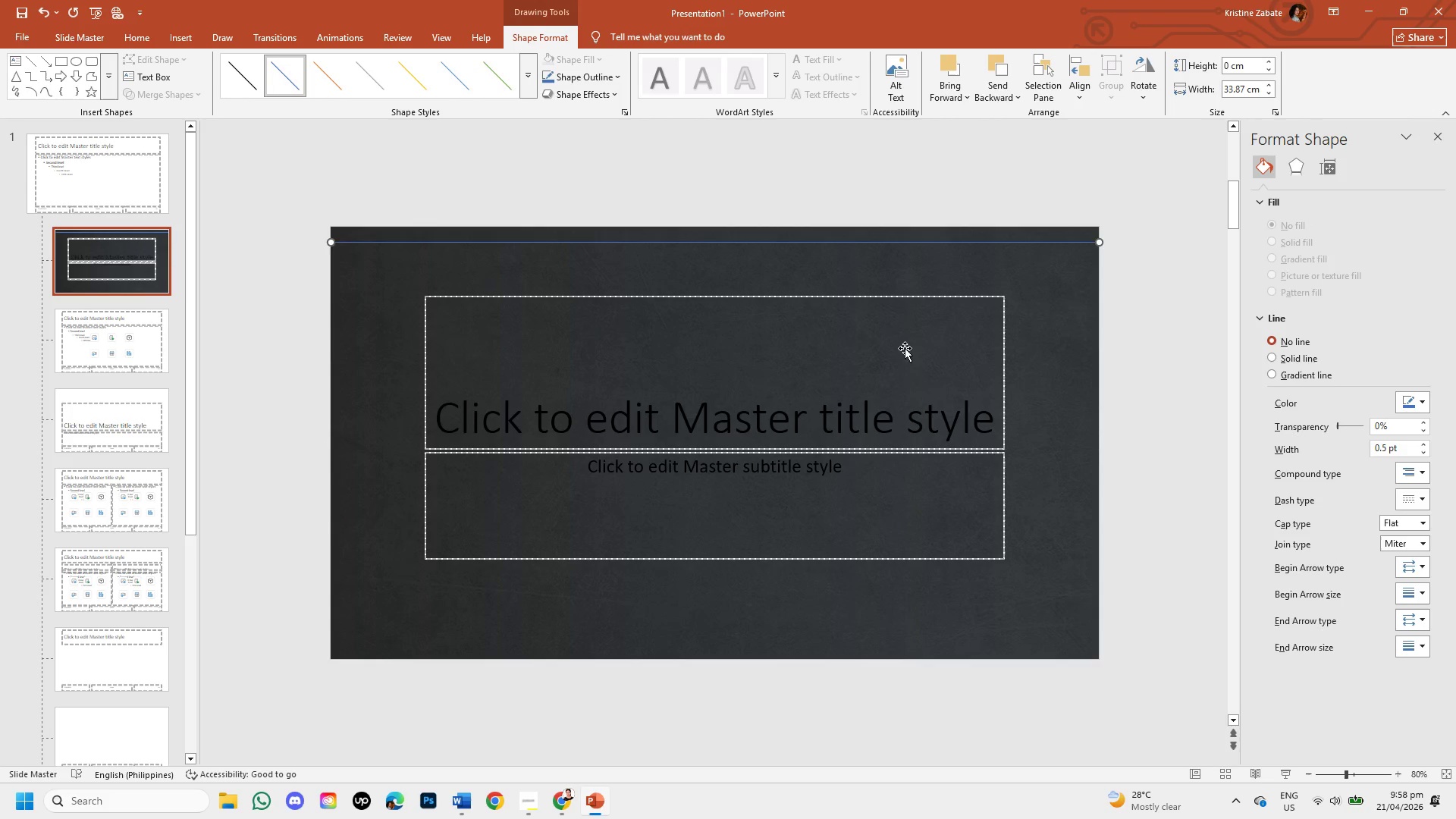 
left_click([1422, 406])
 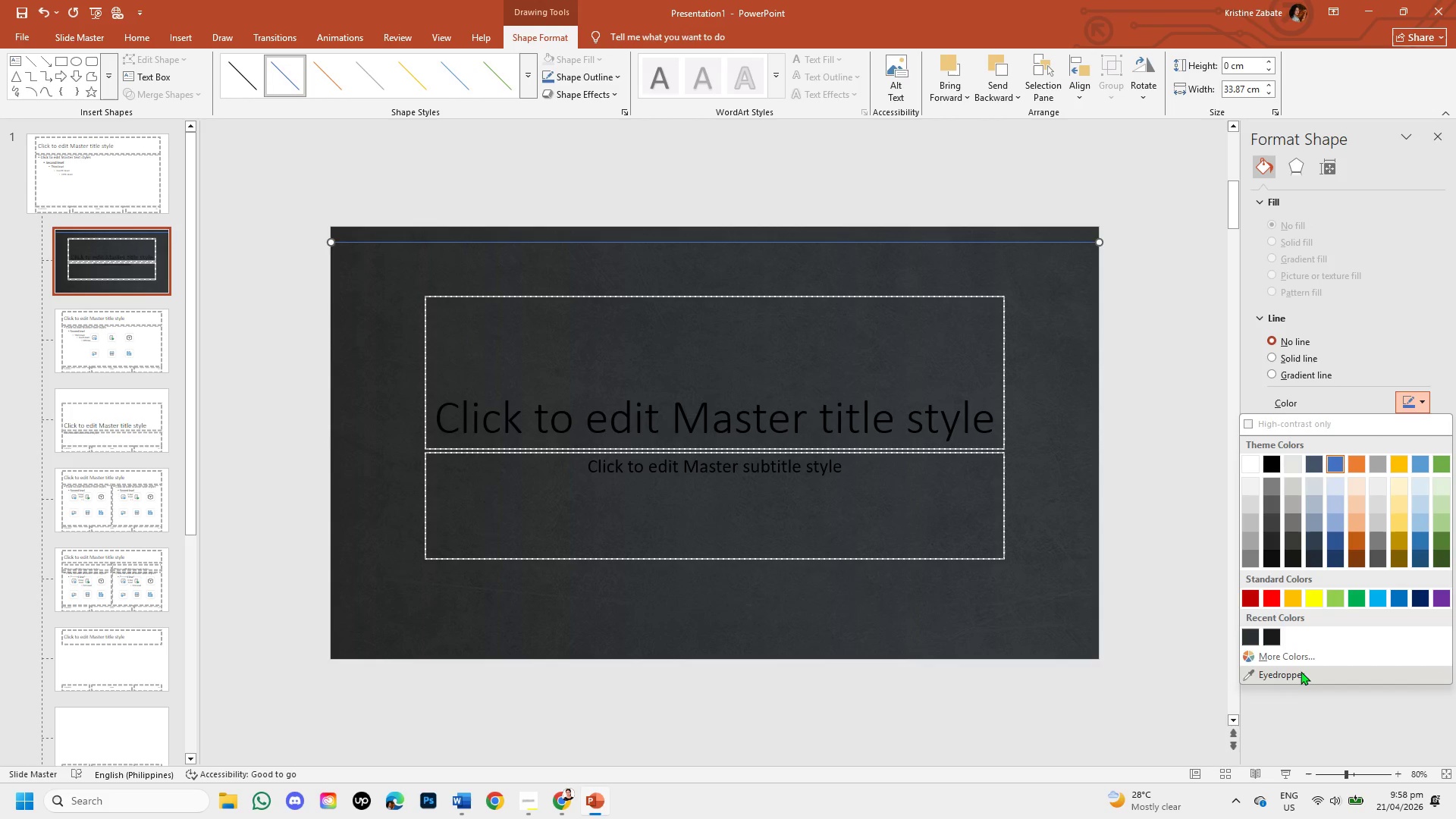 
left_click([1300, 662])
 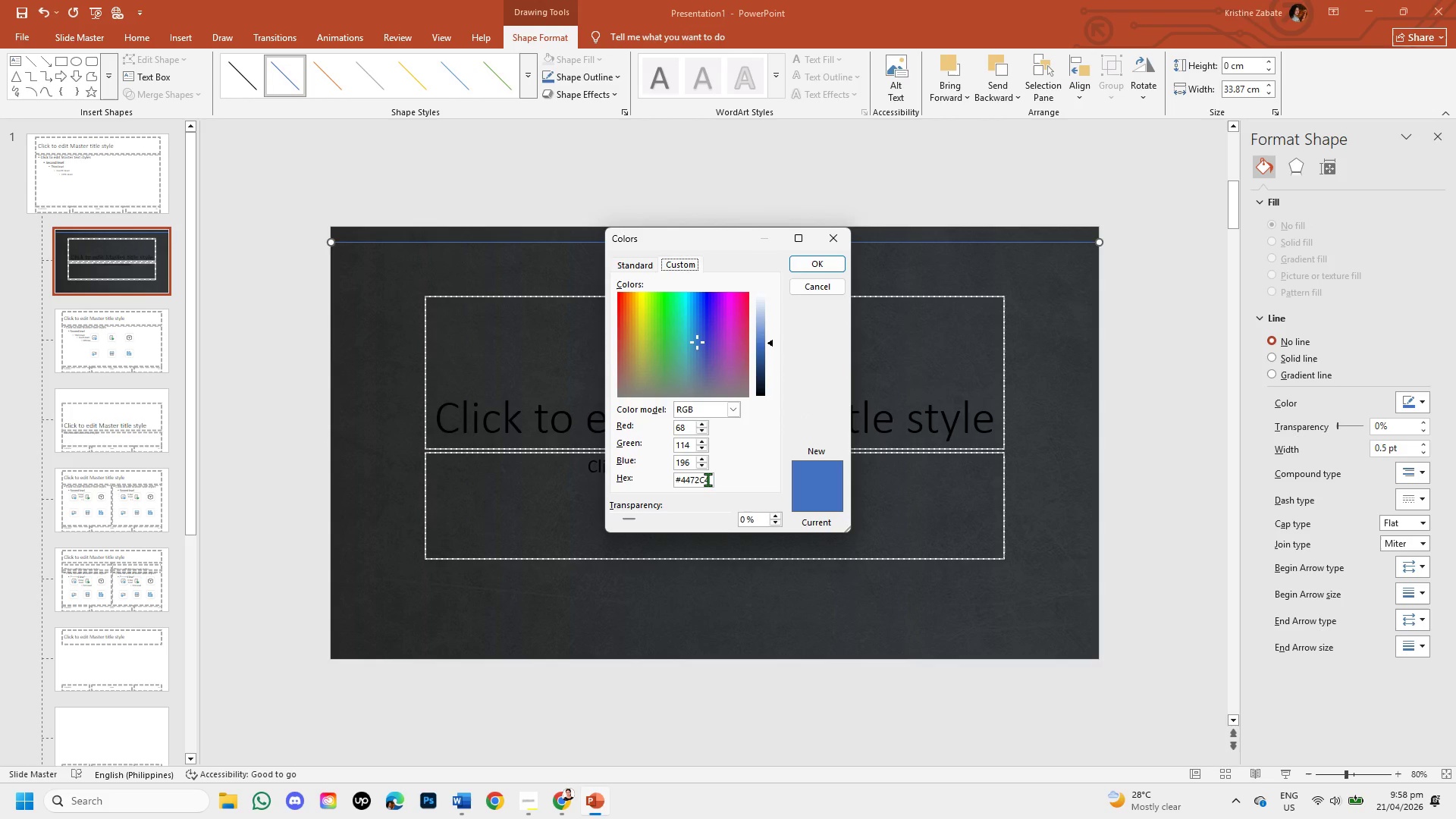 
left_click([708, 479])
 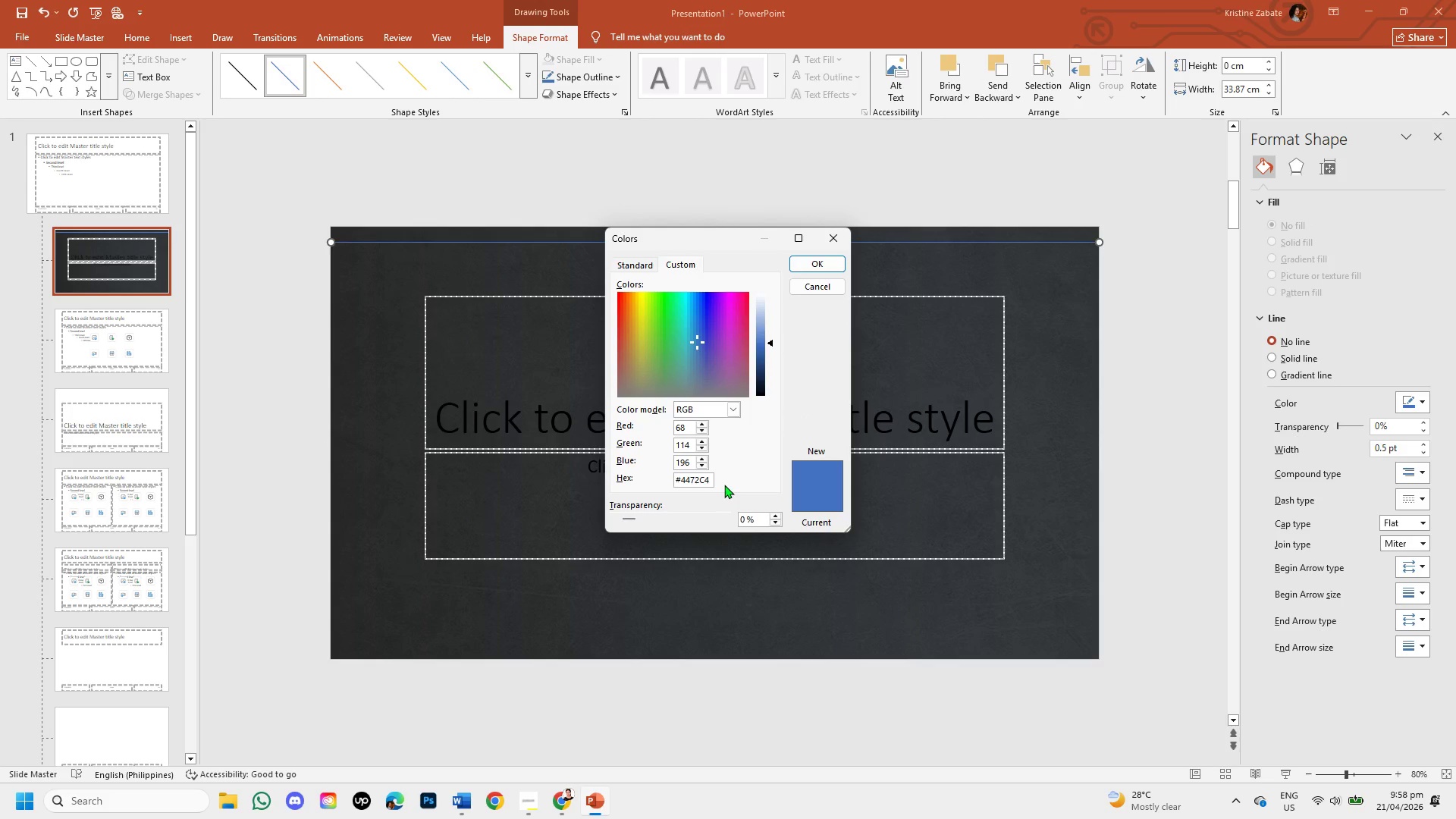 
key(Backspace)
key(Backspace)
key(Backspace)
key(Backspace)
key(Backspace)
key(Backspace)
type(c47a2c)
 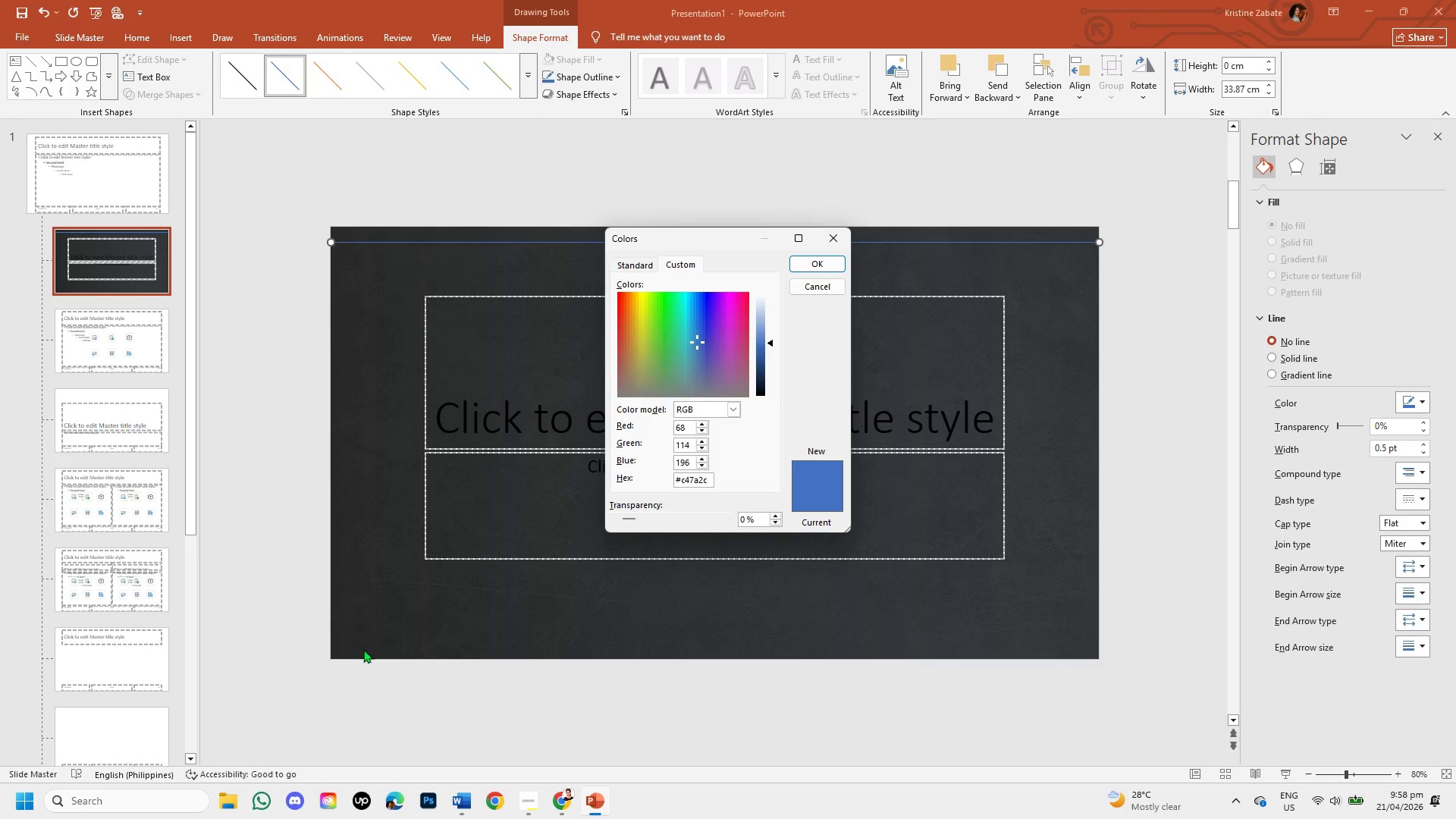 
left_click([815, 271])
 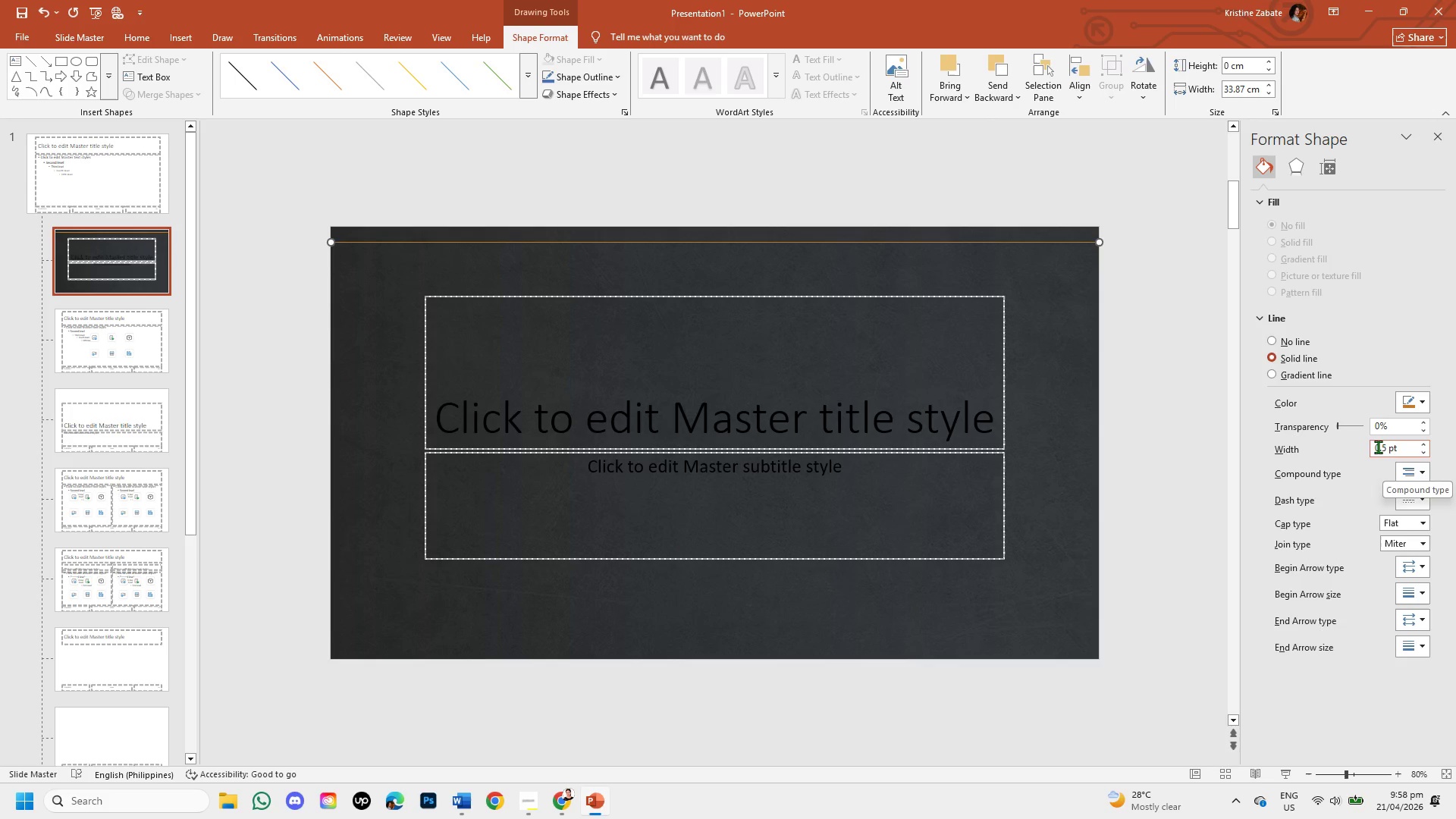 
left_click([1387, 446])
 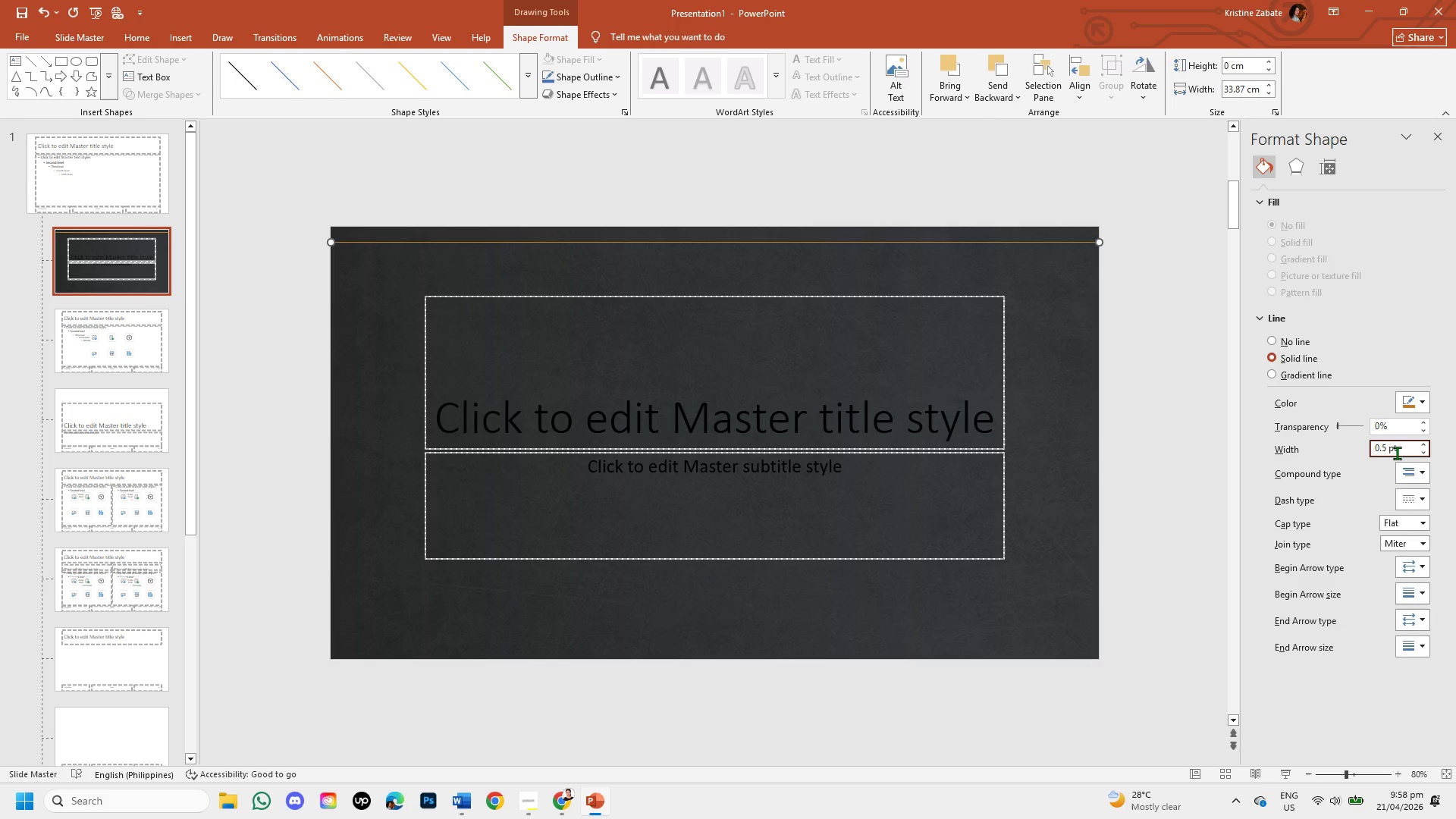 
key(Backspace)
 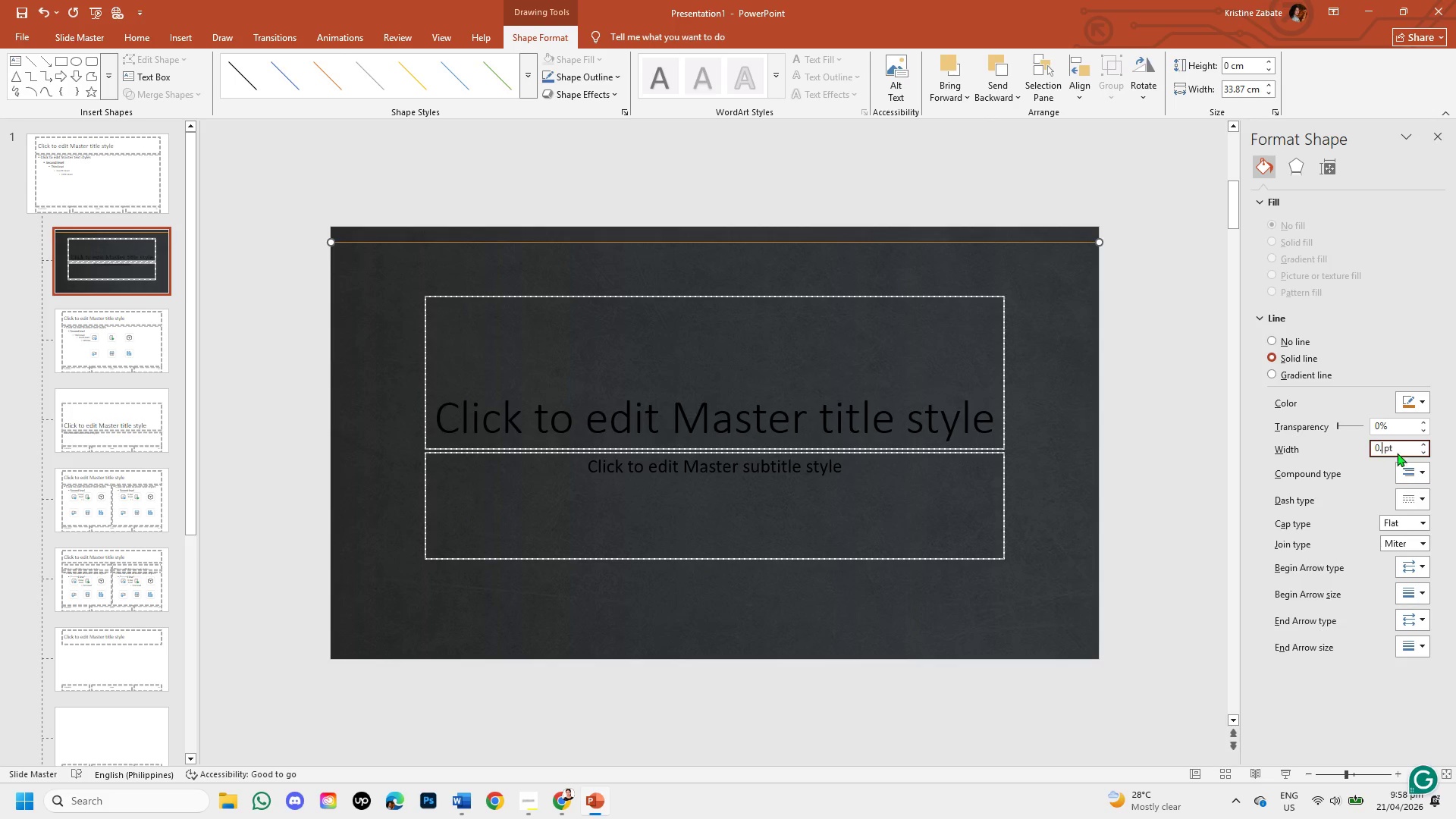 
key(Backspace)
 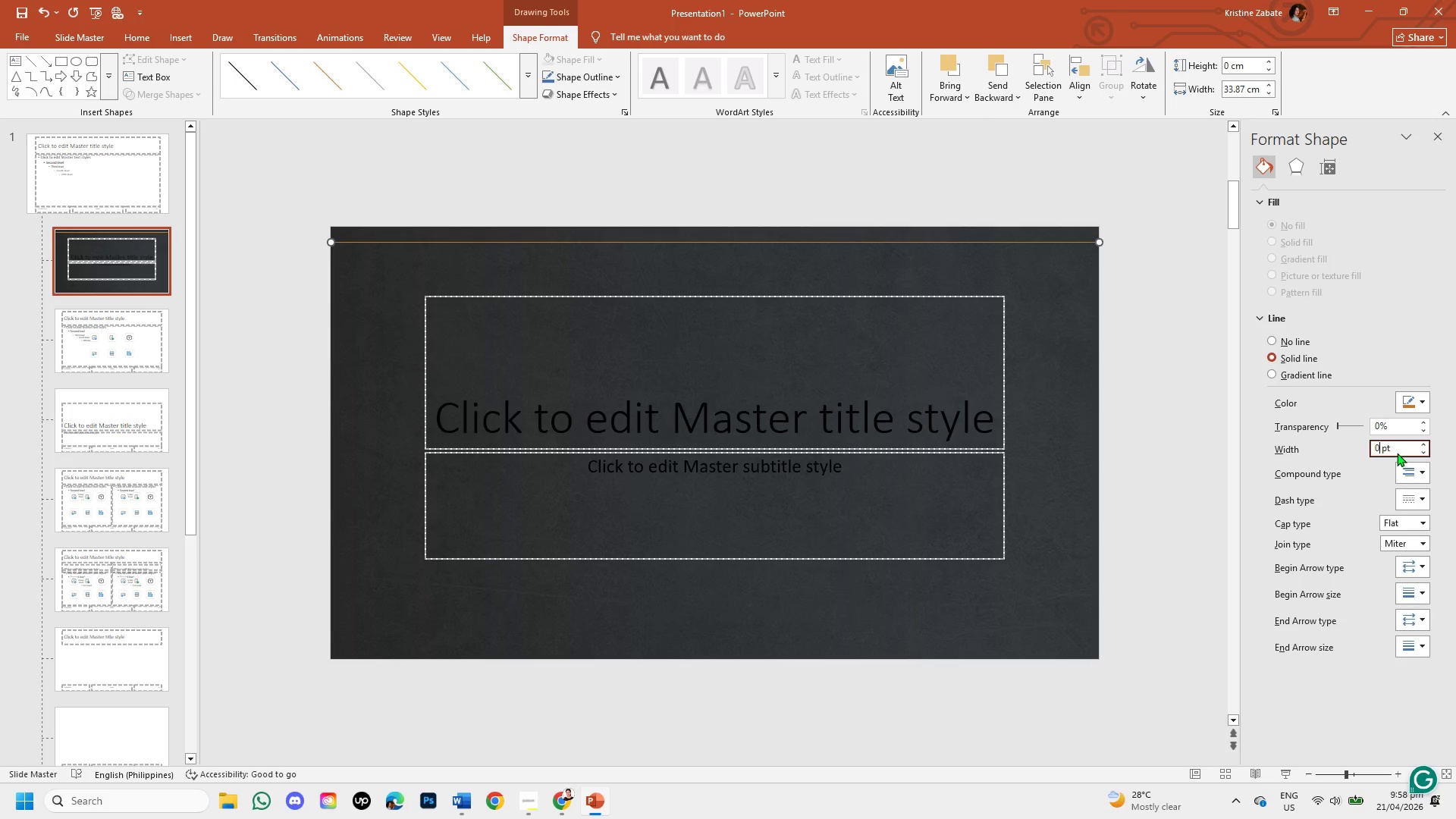 
key(Backspace)
 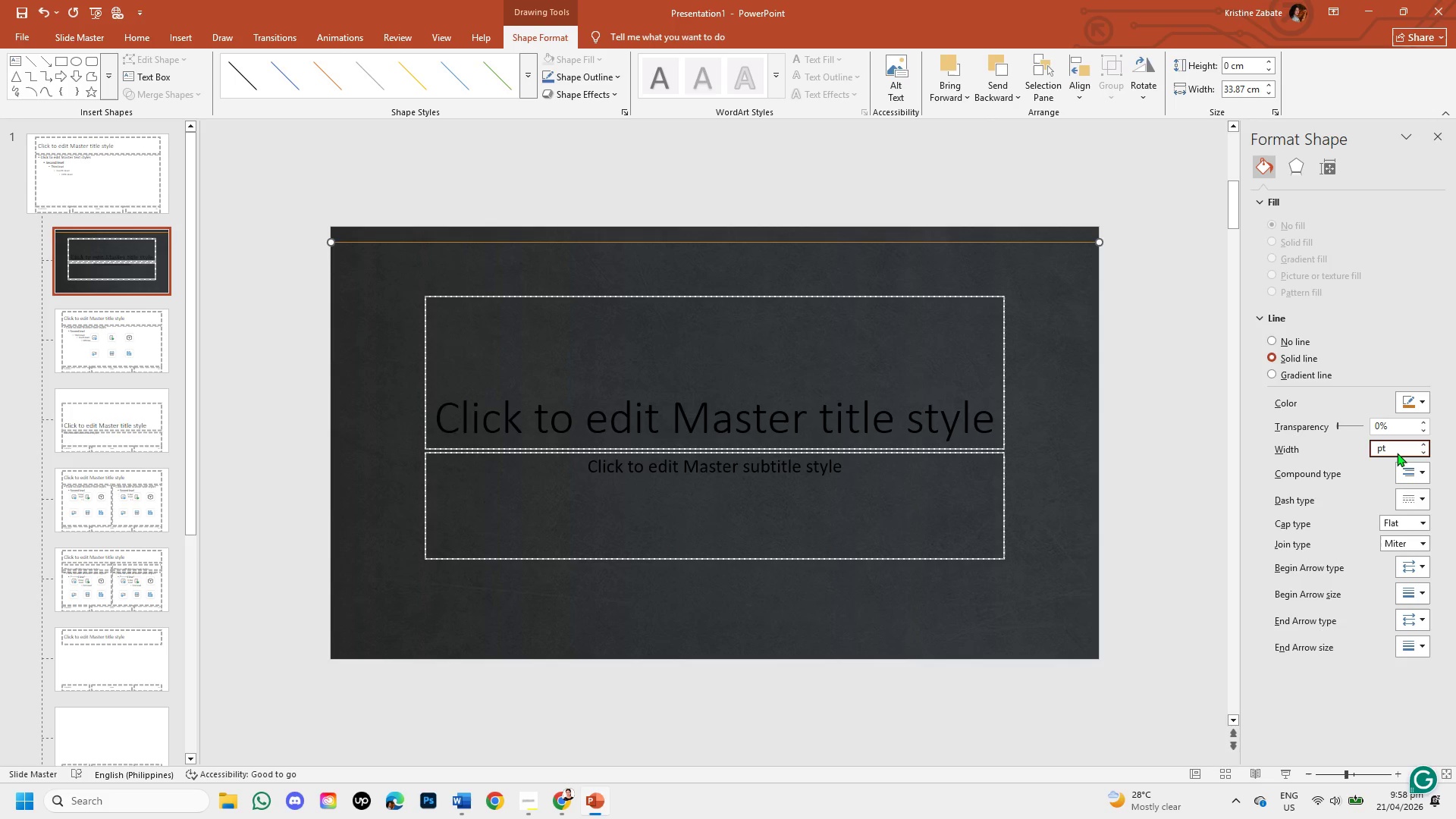 
key(Numpad3)
 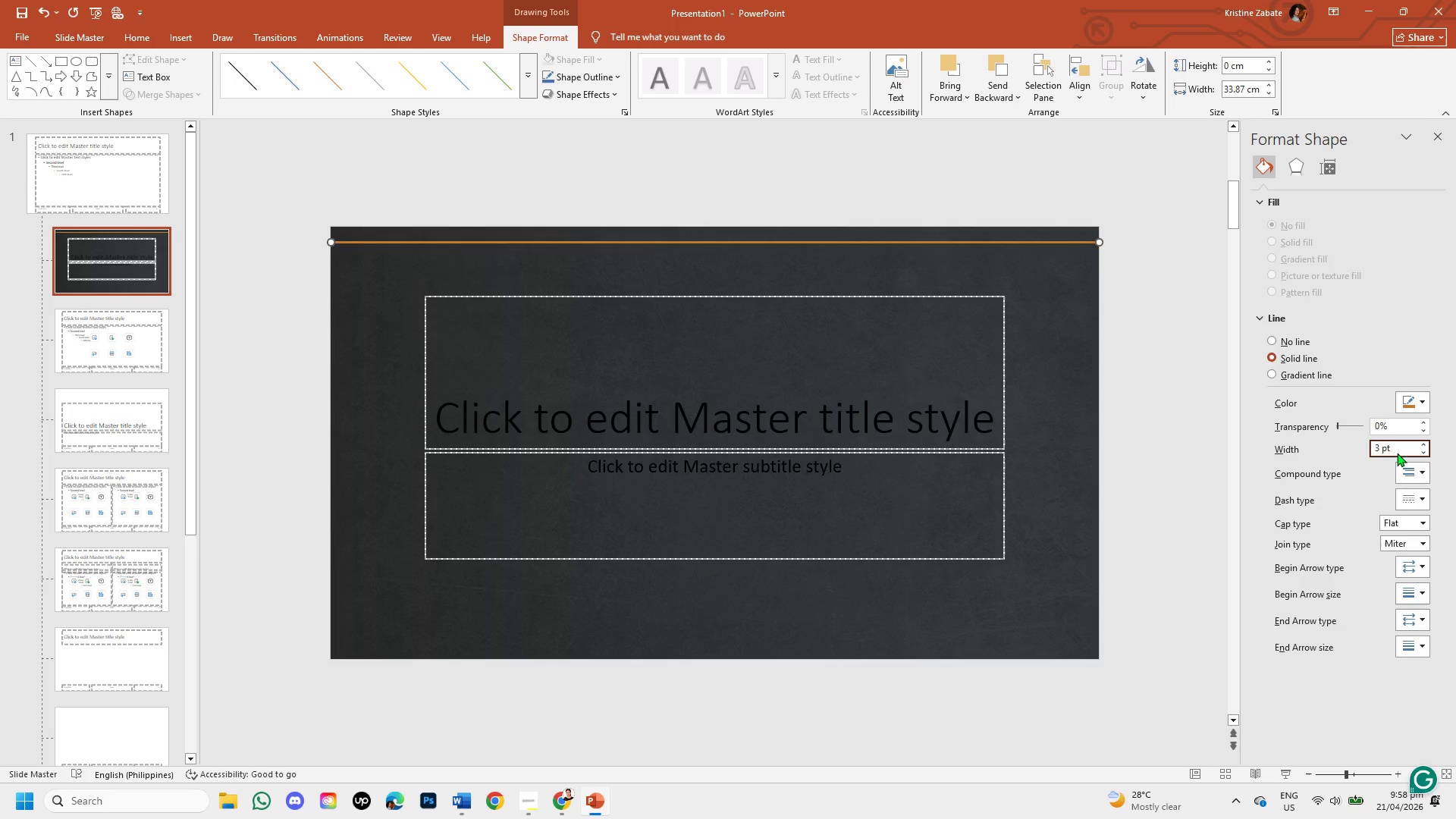 
key(Enter)
 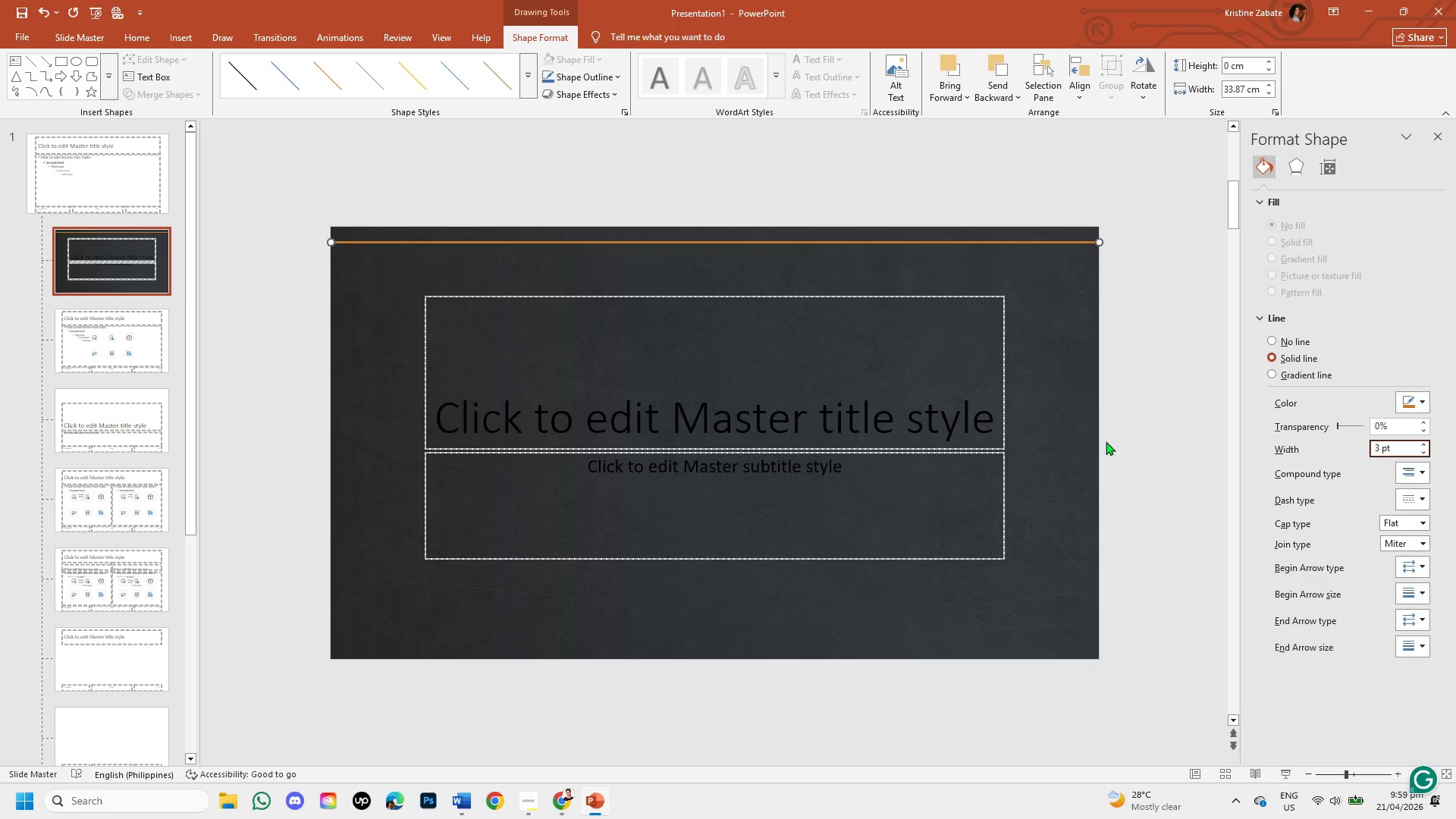 
left_click([1135, 444])
 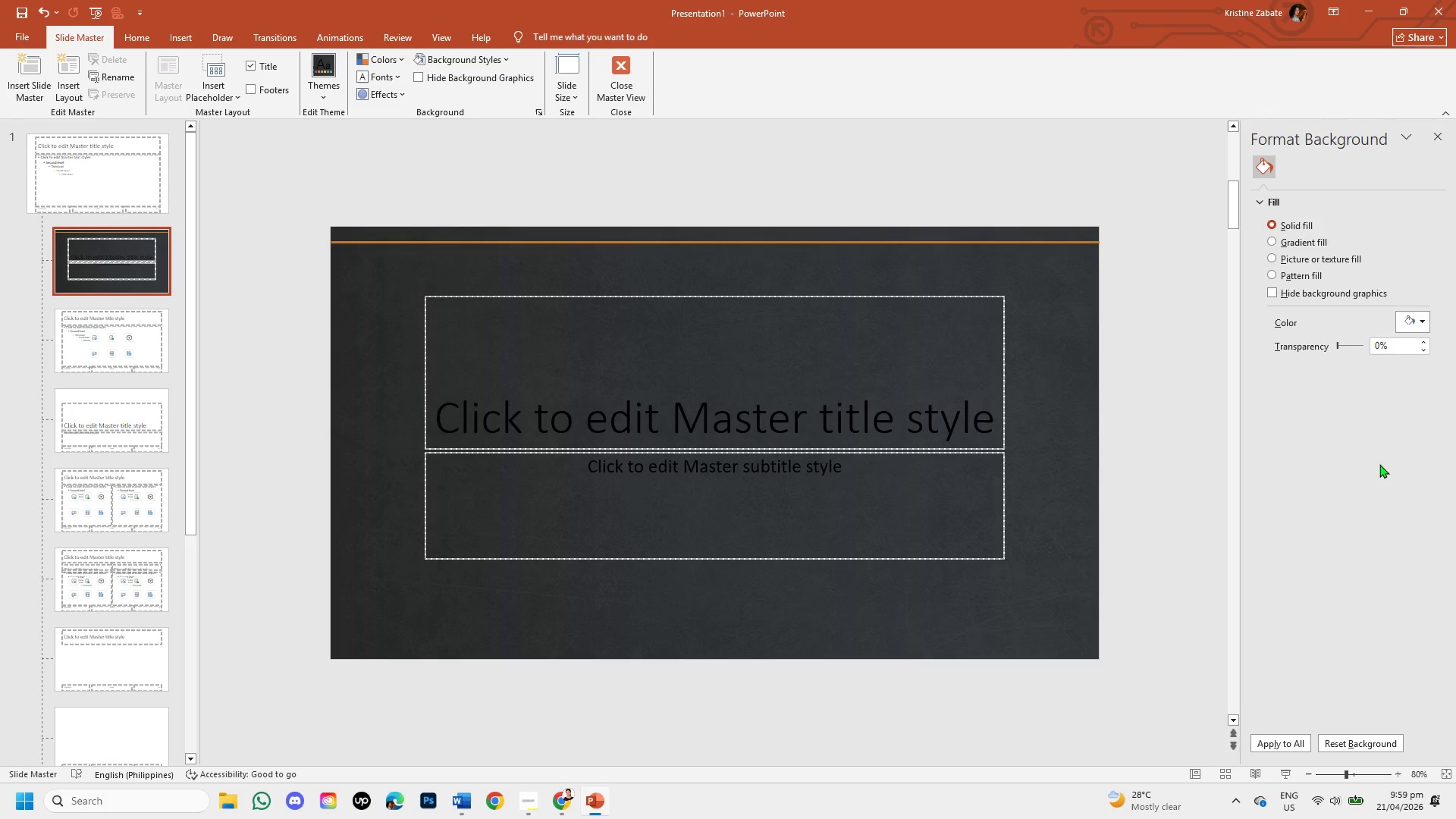 
wait(5.33)
 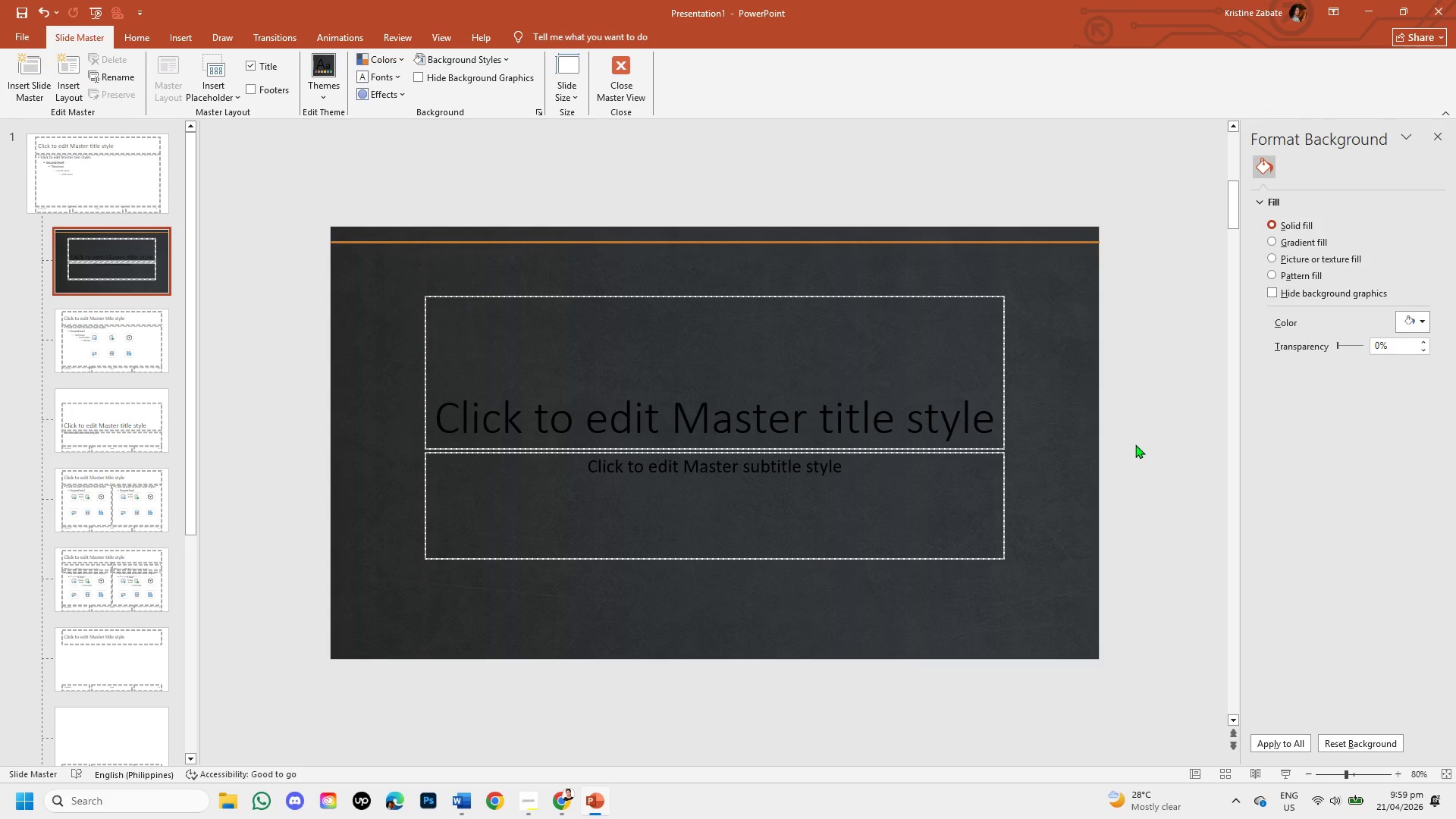 
left_click([974, 243])
 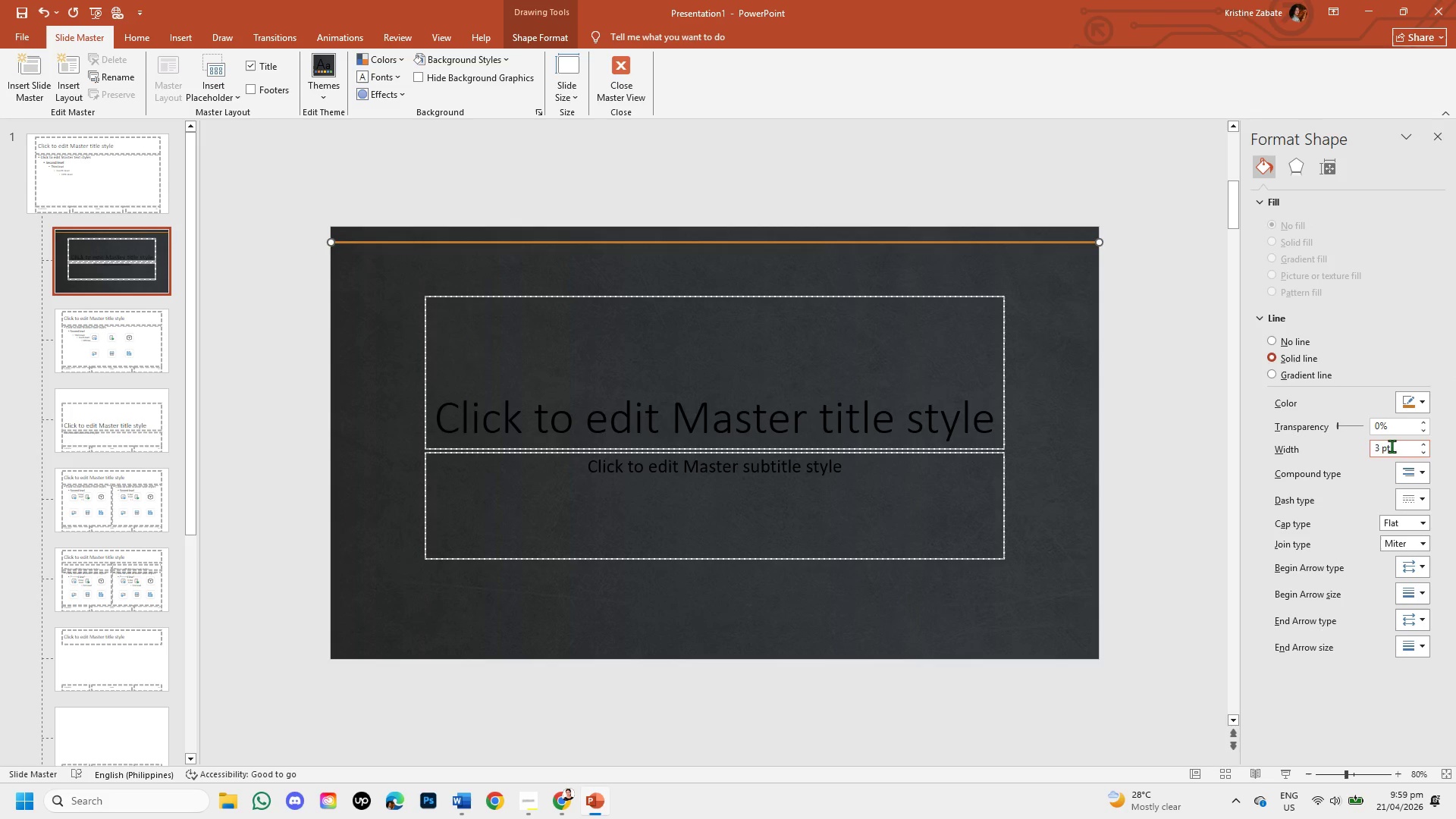 
left_click([1380, 448])
 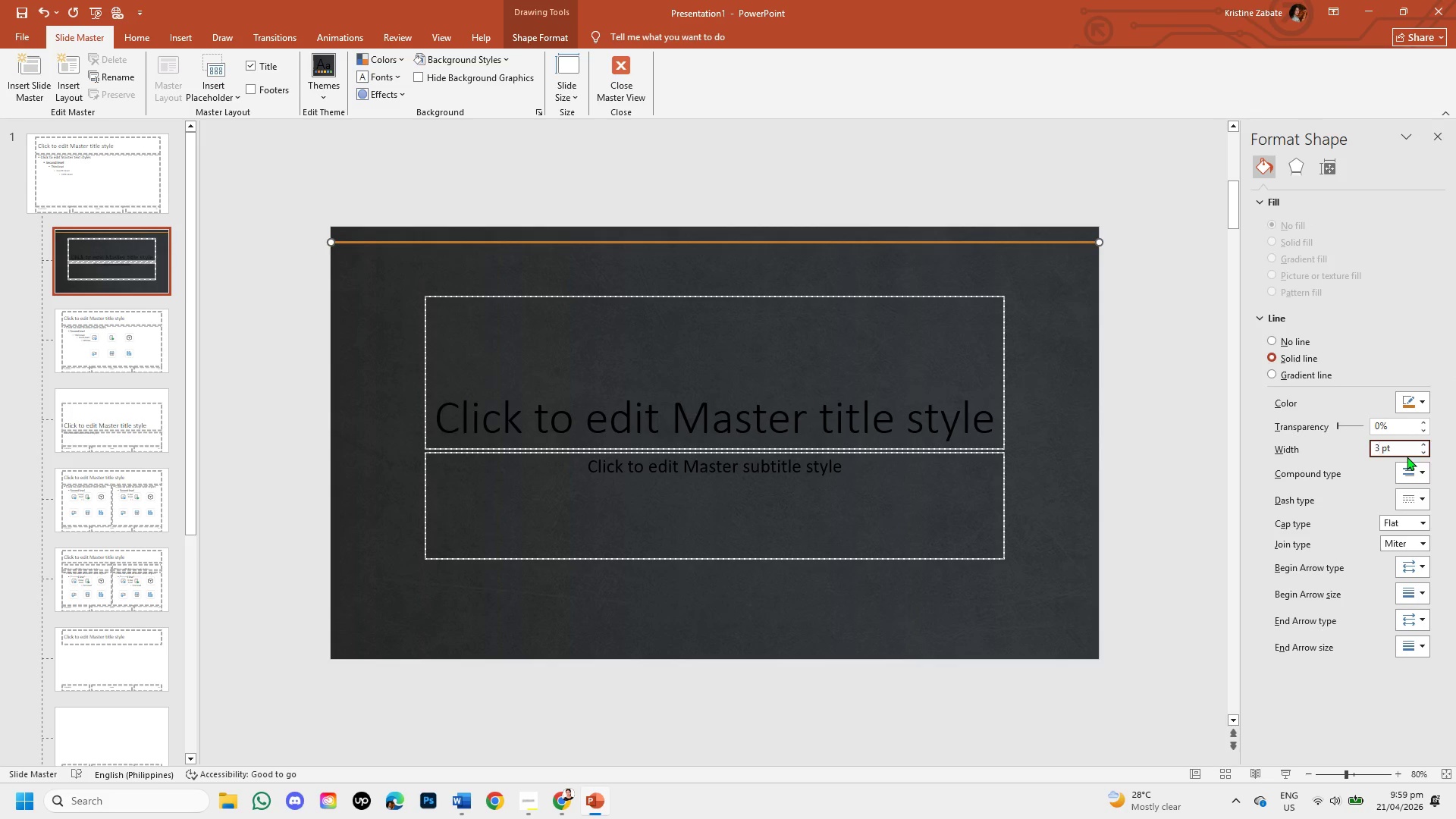 
key(Backspace)
 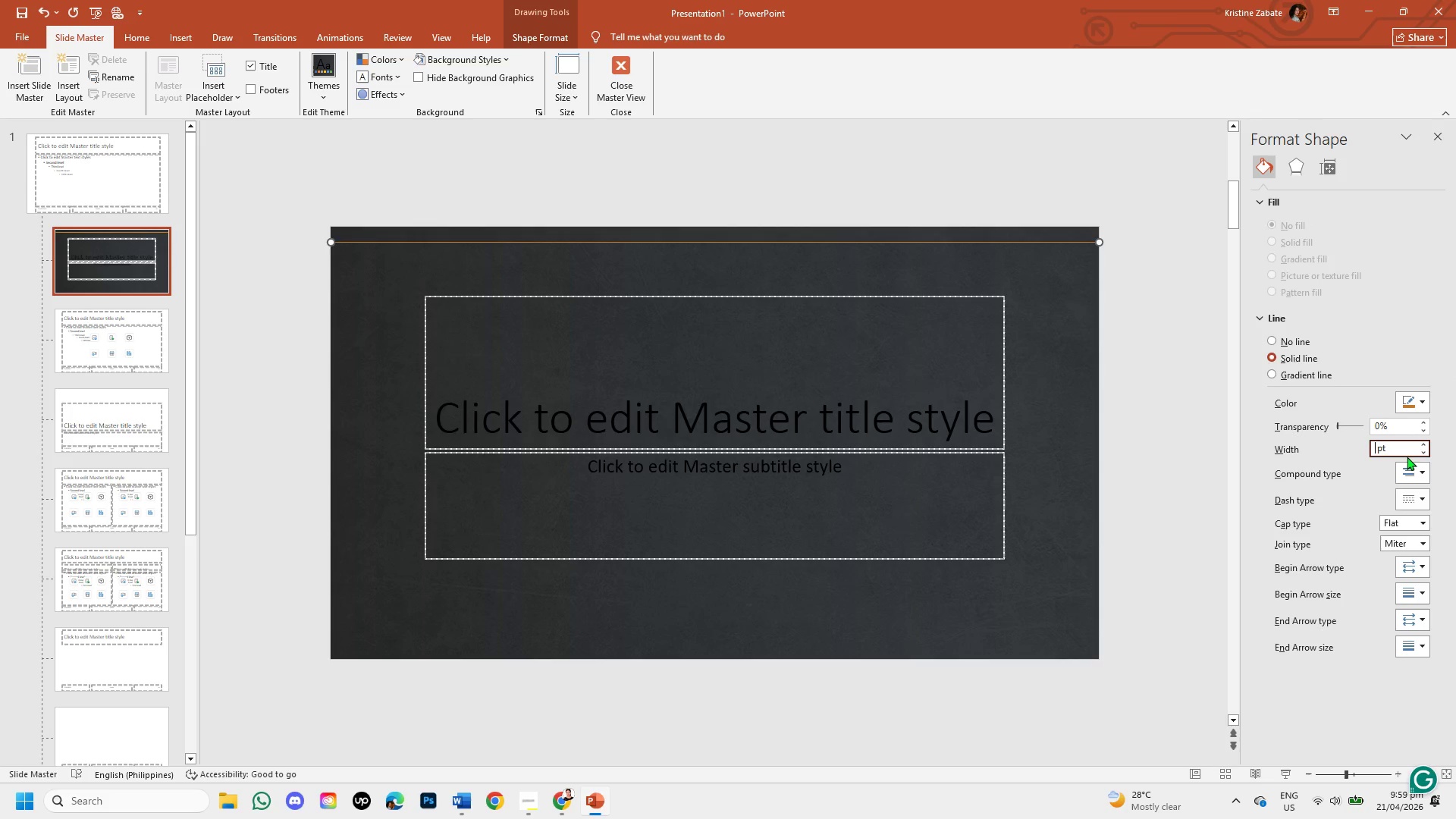 
key(Numpad2)
 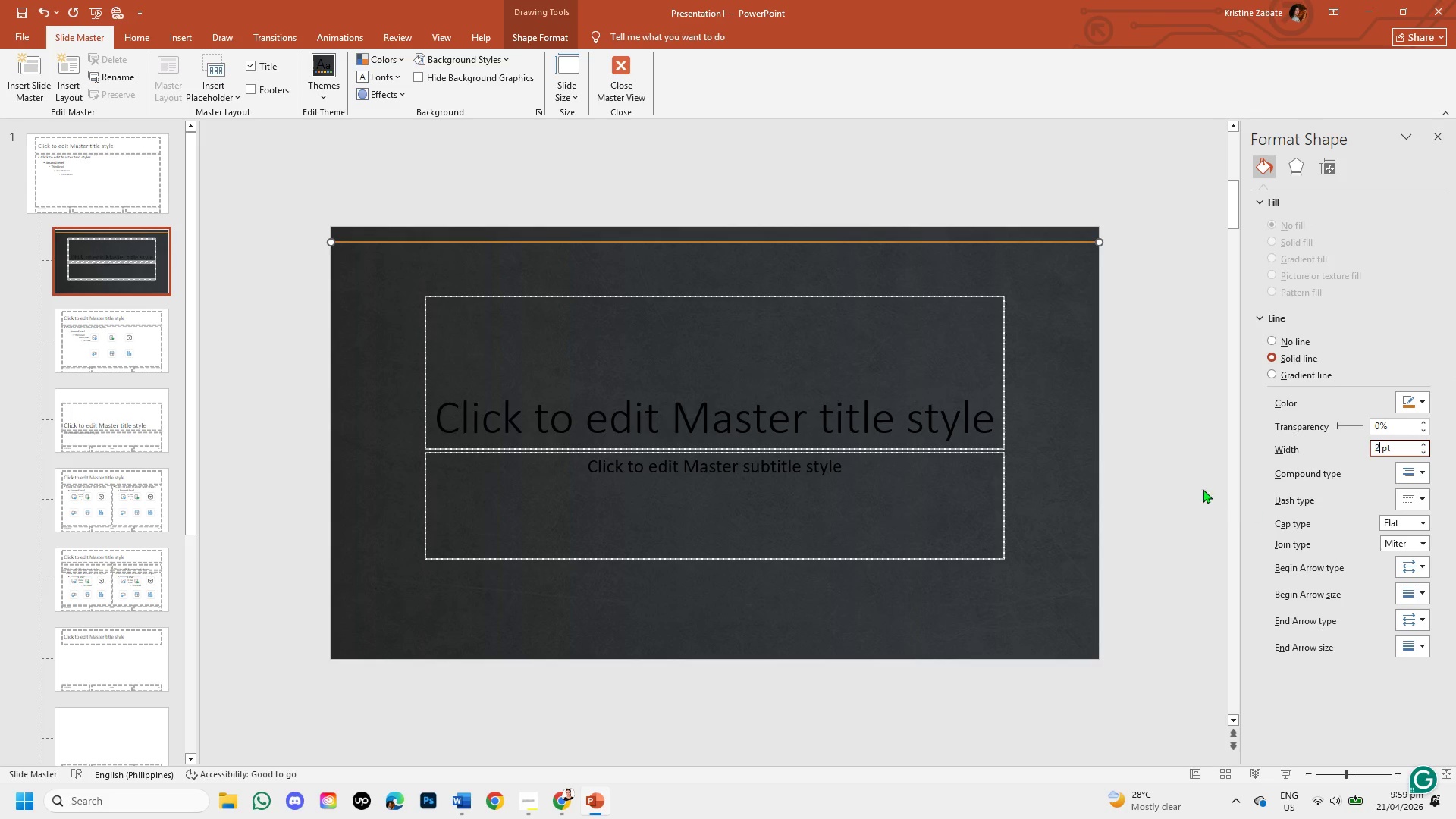 
left_click([1197, 481])
 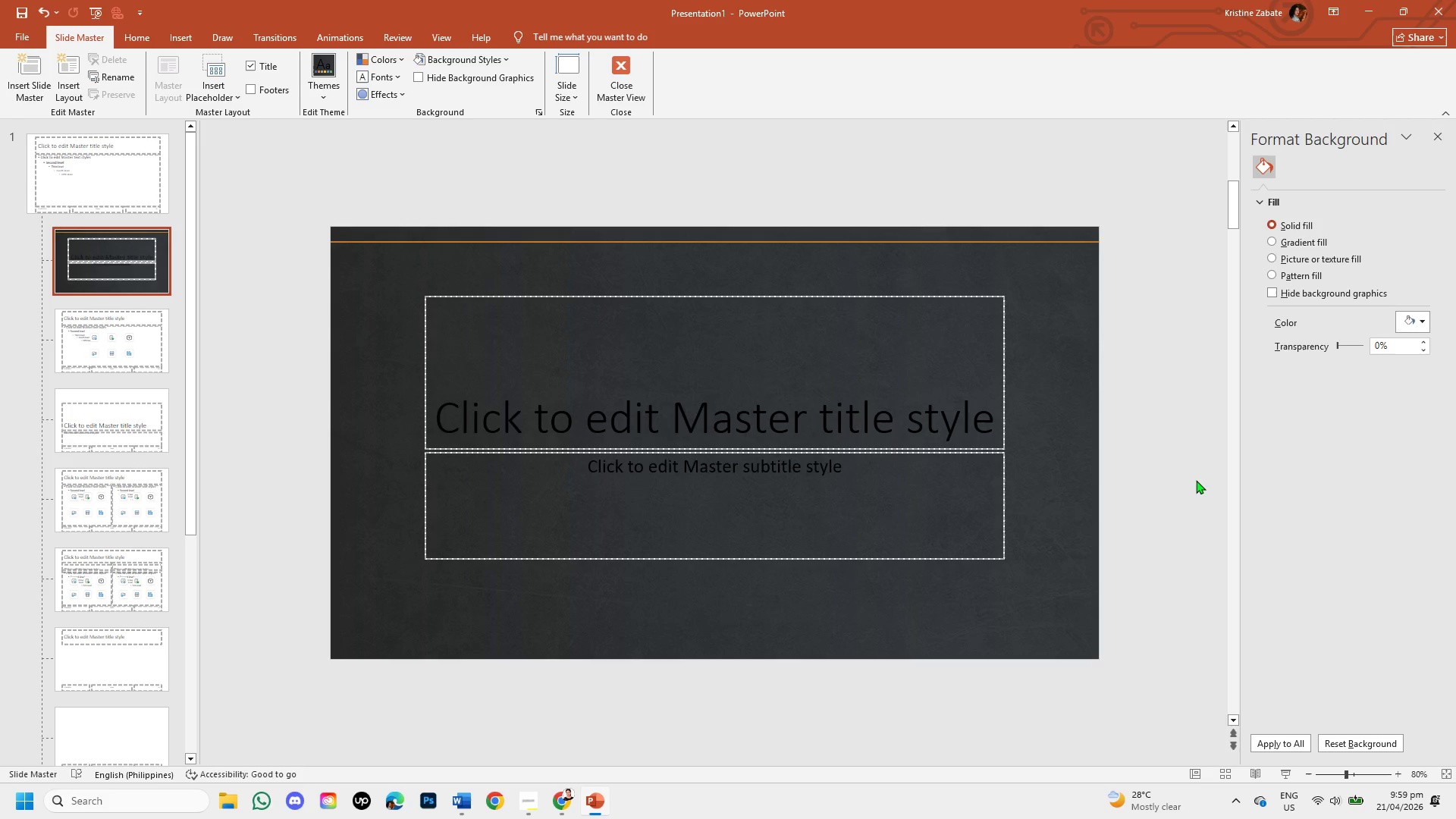 
wait(11.89)
 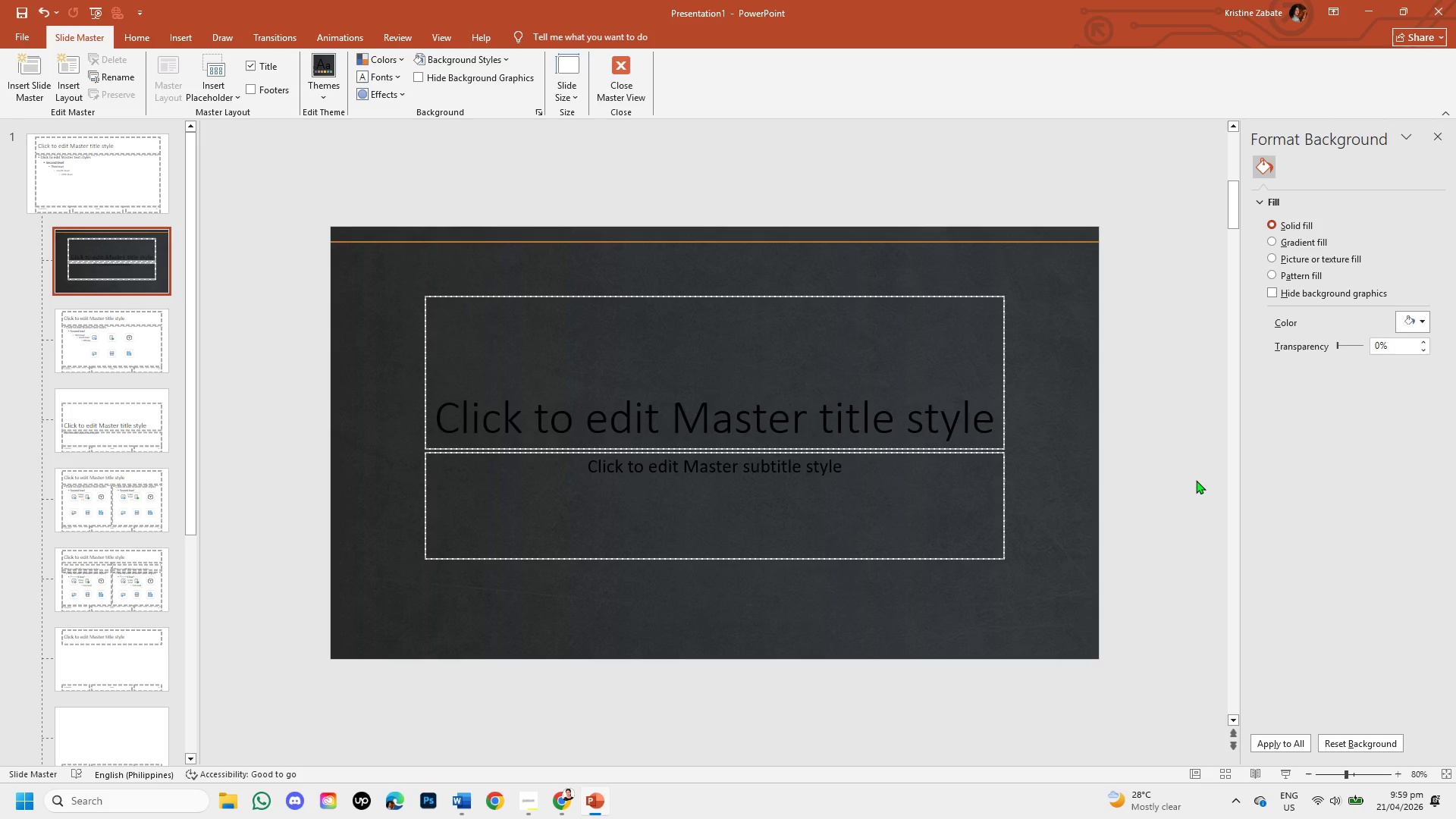 
left_click([436, 36])
 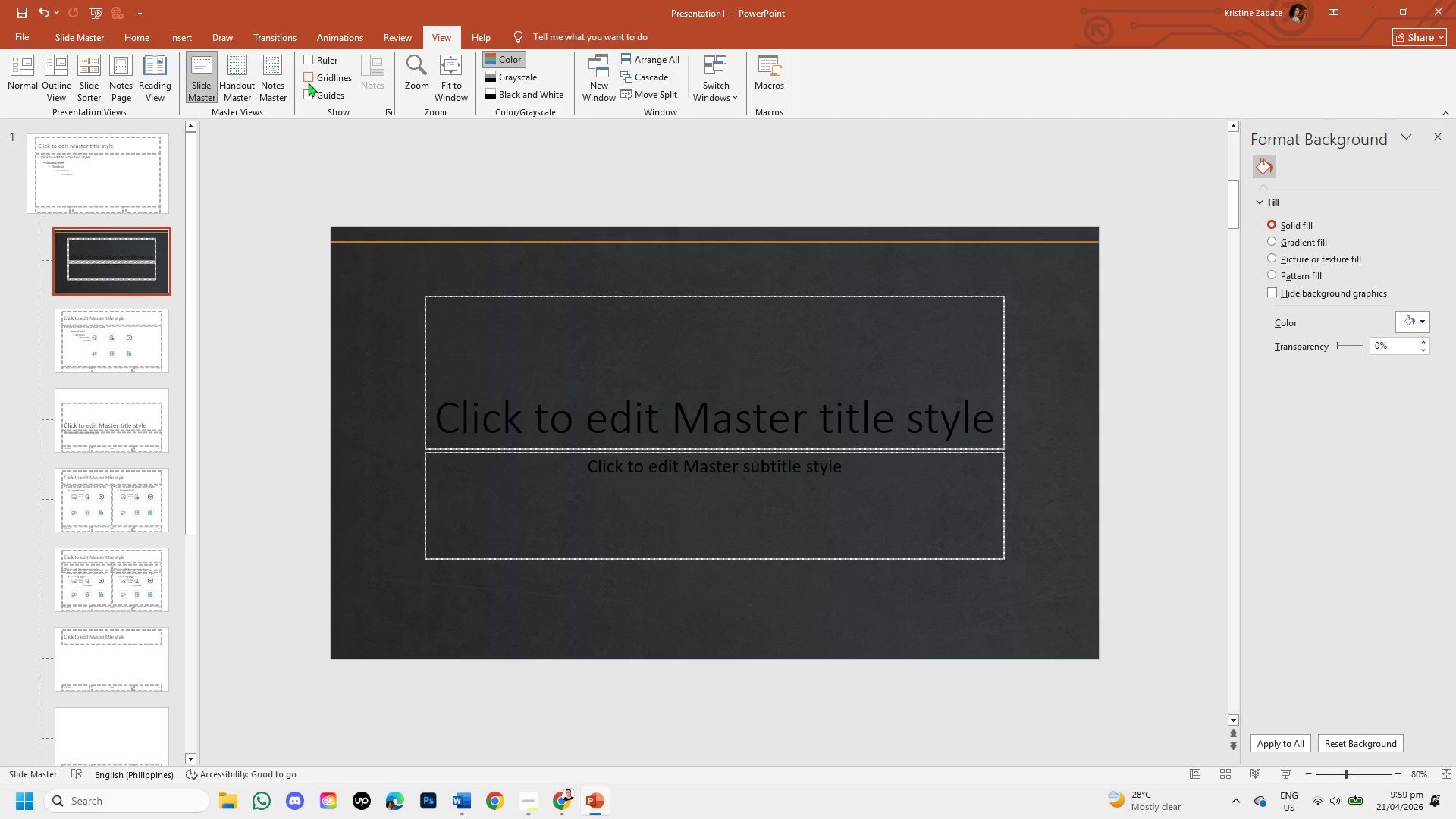 
left_click([309, 92])
 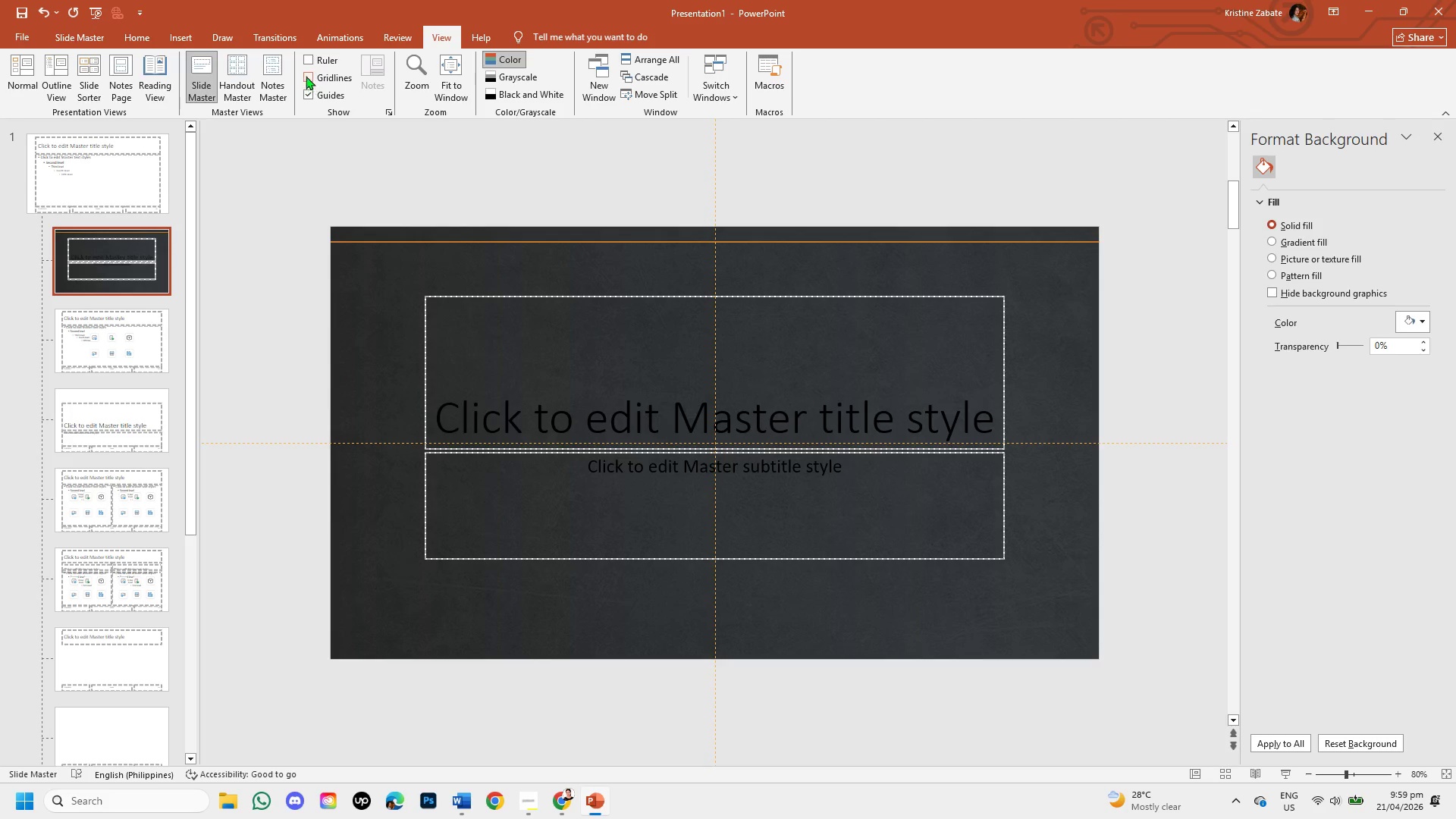 
left_click([307, 59])
 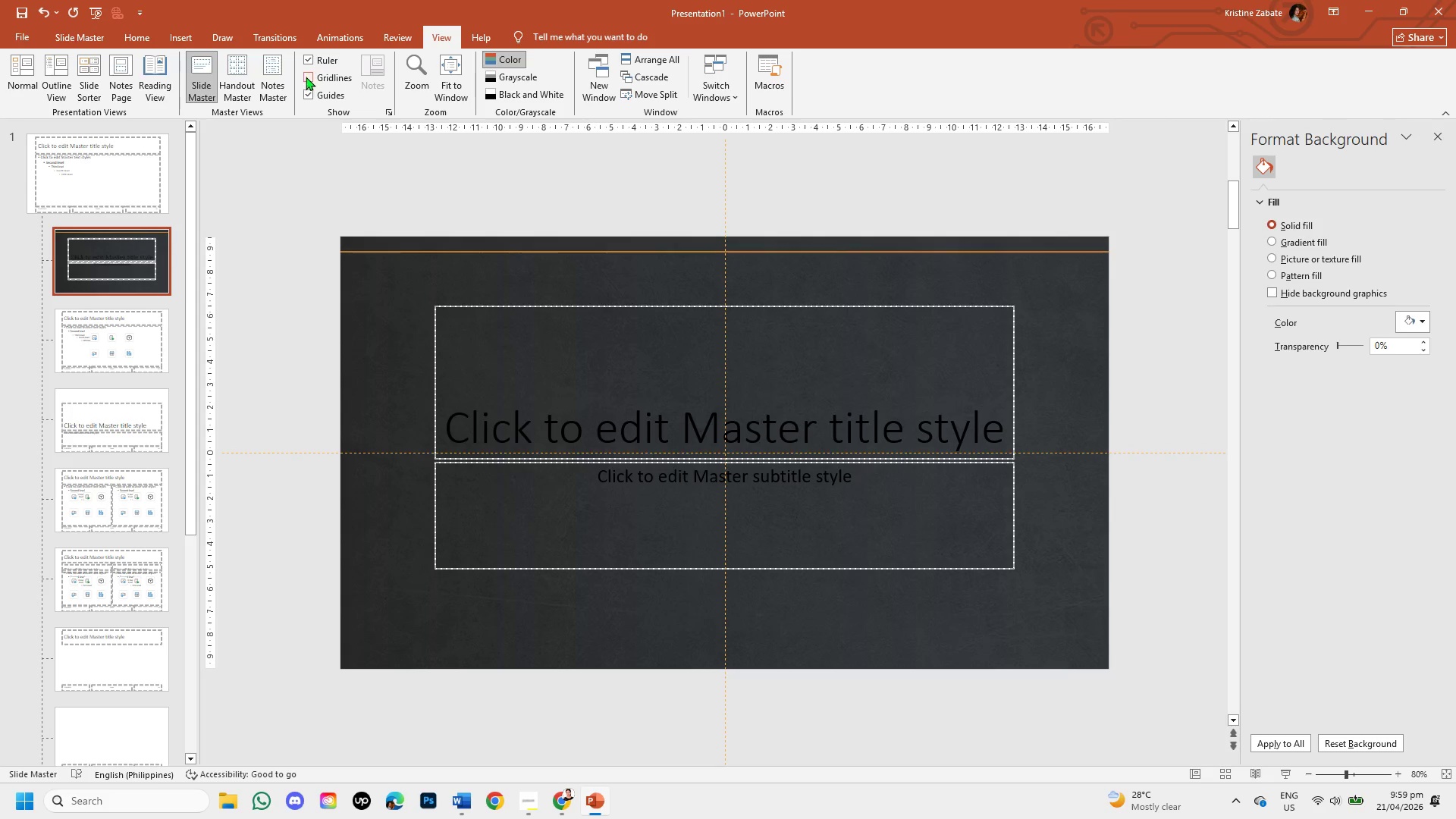 
left_click([306, 77])
 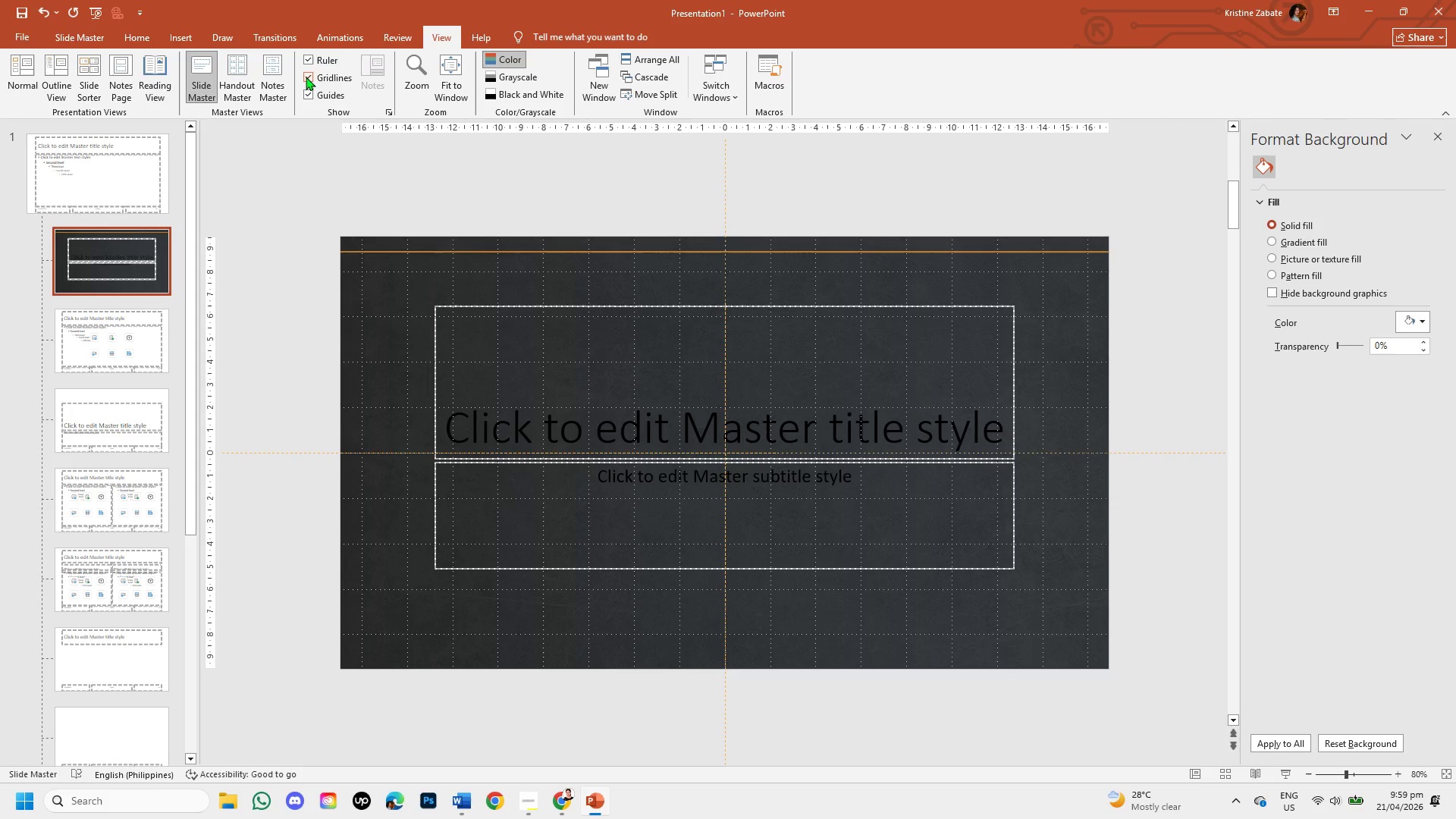 
left_click([306, 77])
 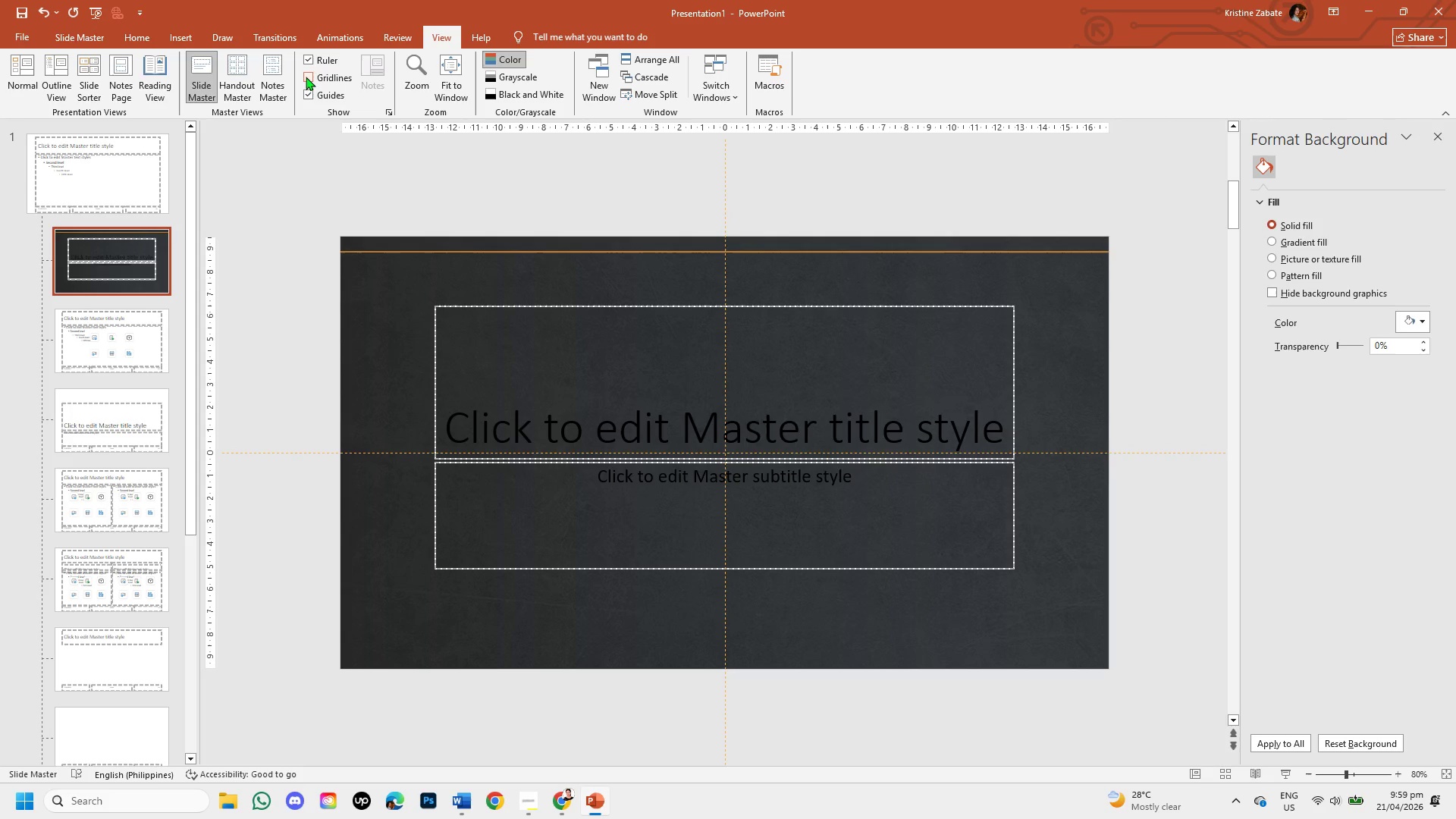 
left_click([306, 77])
 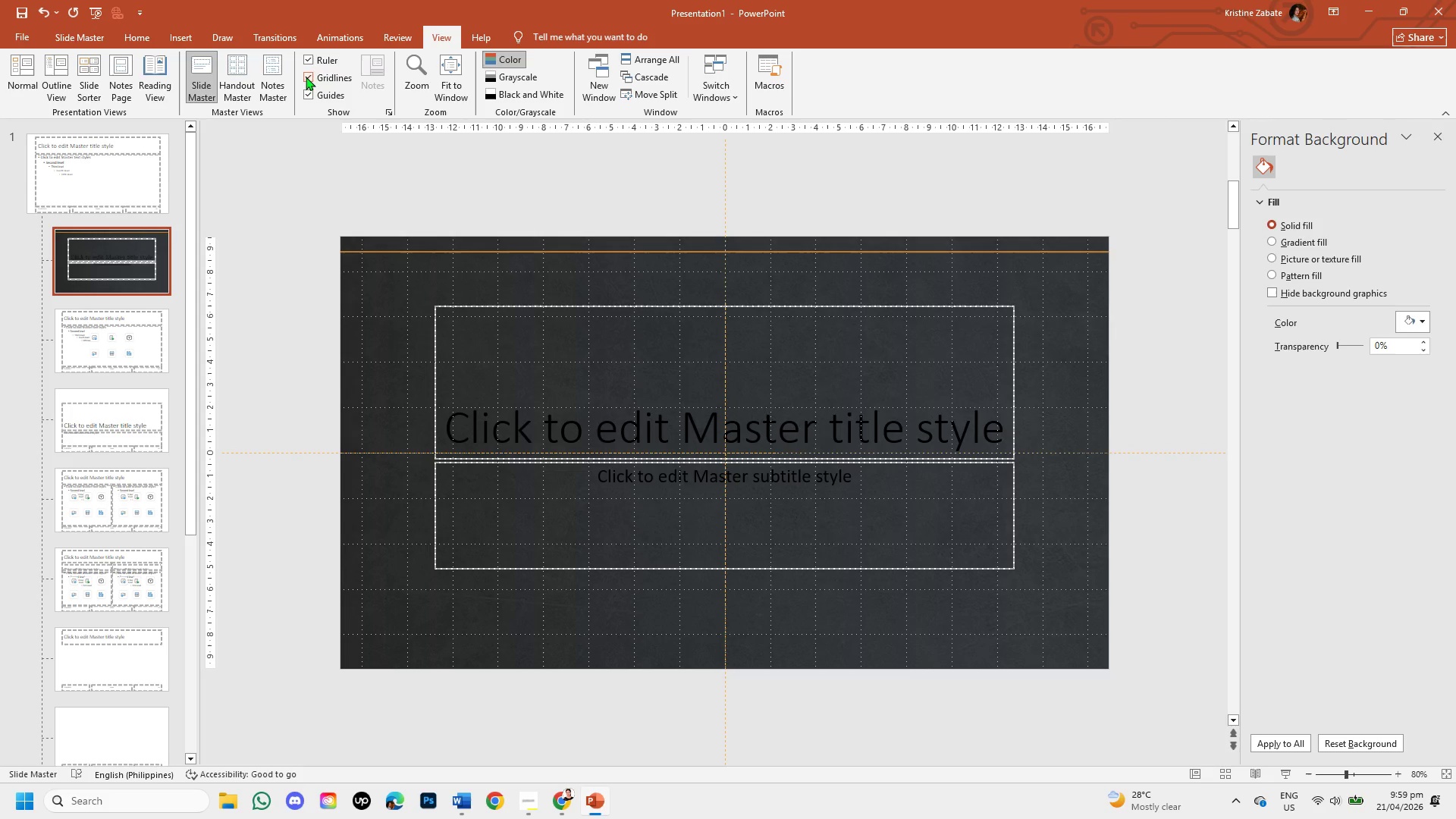 
left_click([306, 77])
 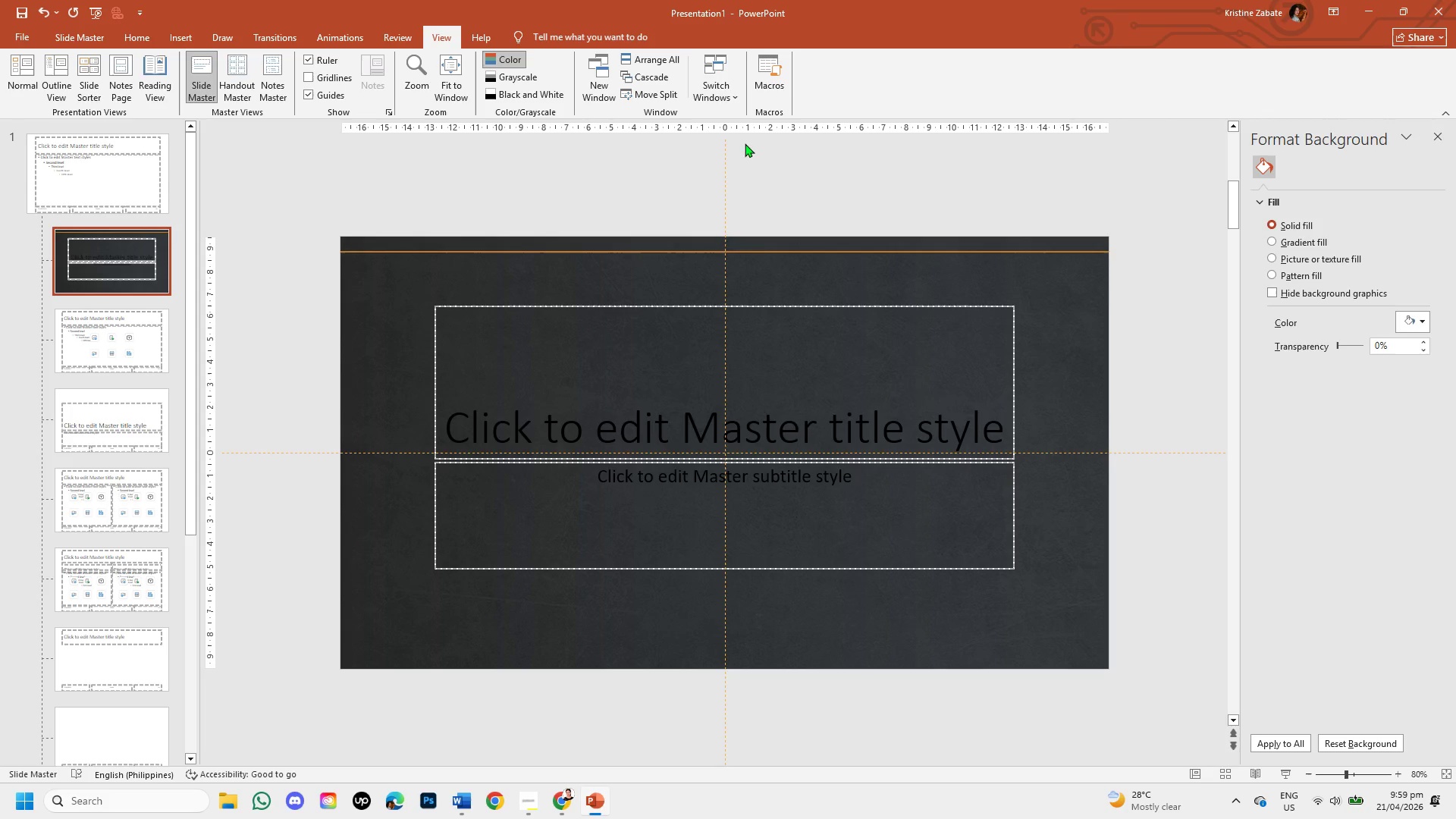 
wait(5.31)
 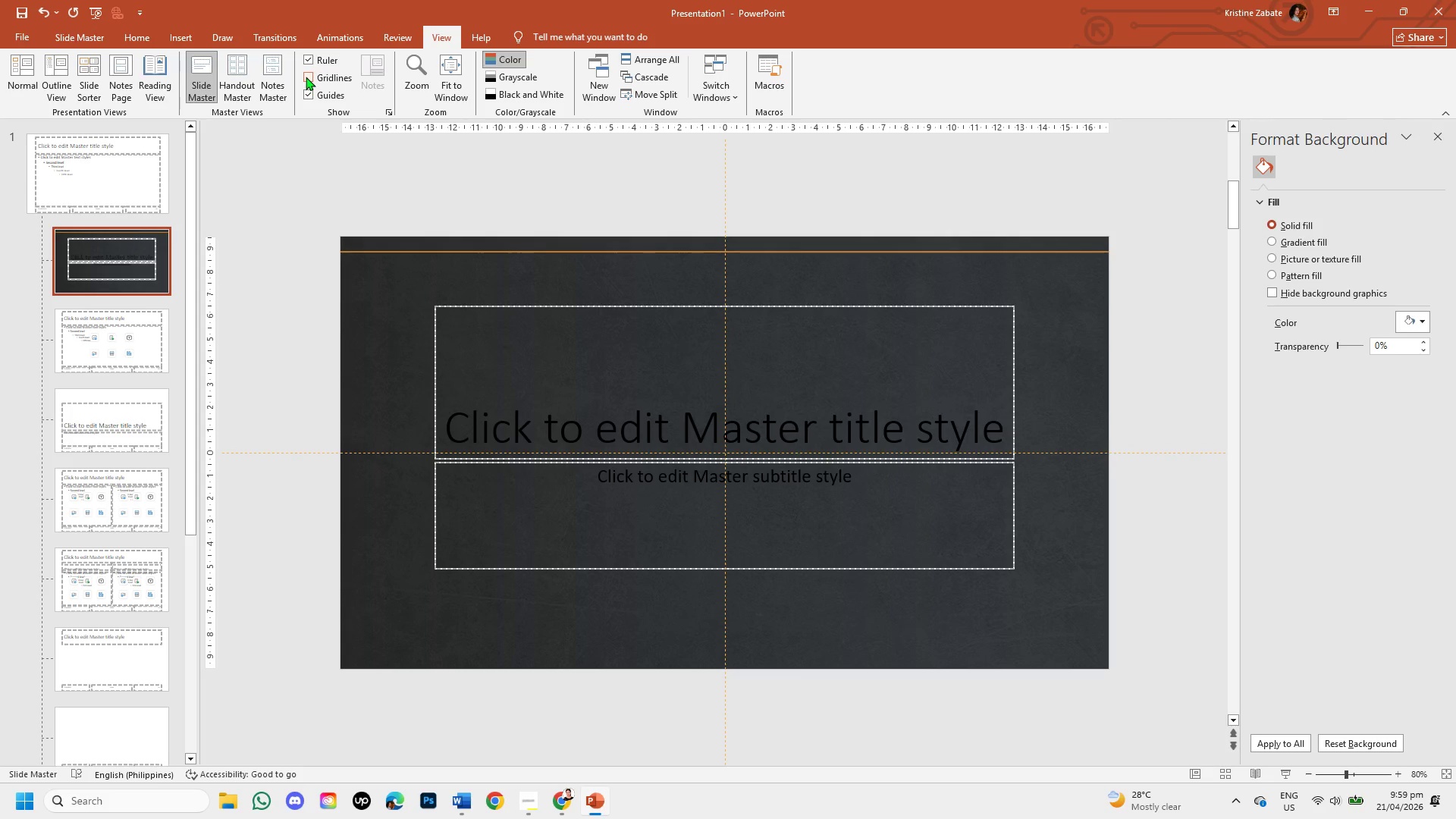 
left_click_drag(start_coordinate=[723, 182], to_coordinate=[674, 187])
 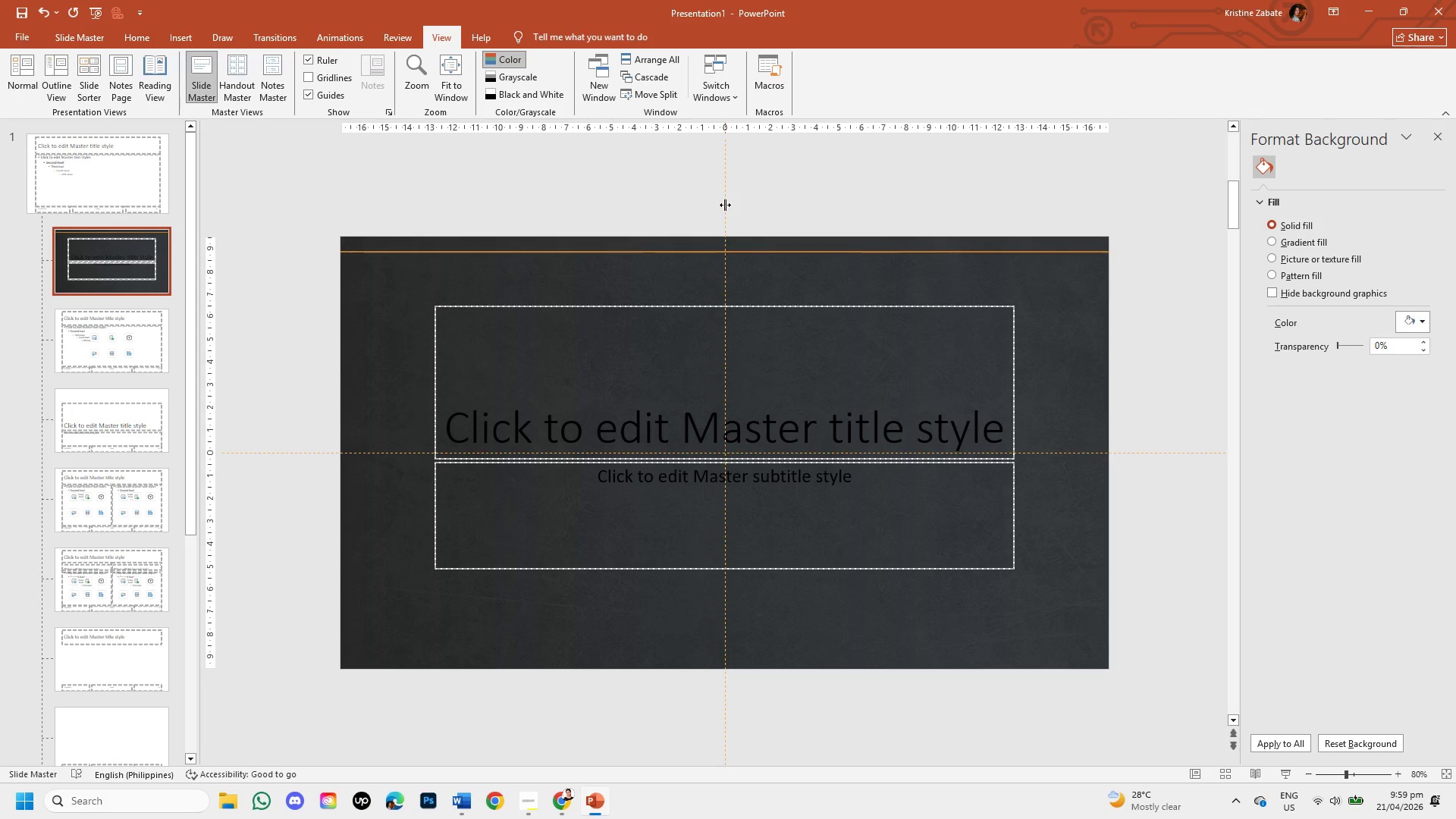 
left_click_drag(start_coordinate=[725, 205], to_coordinate=[373, 190])
 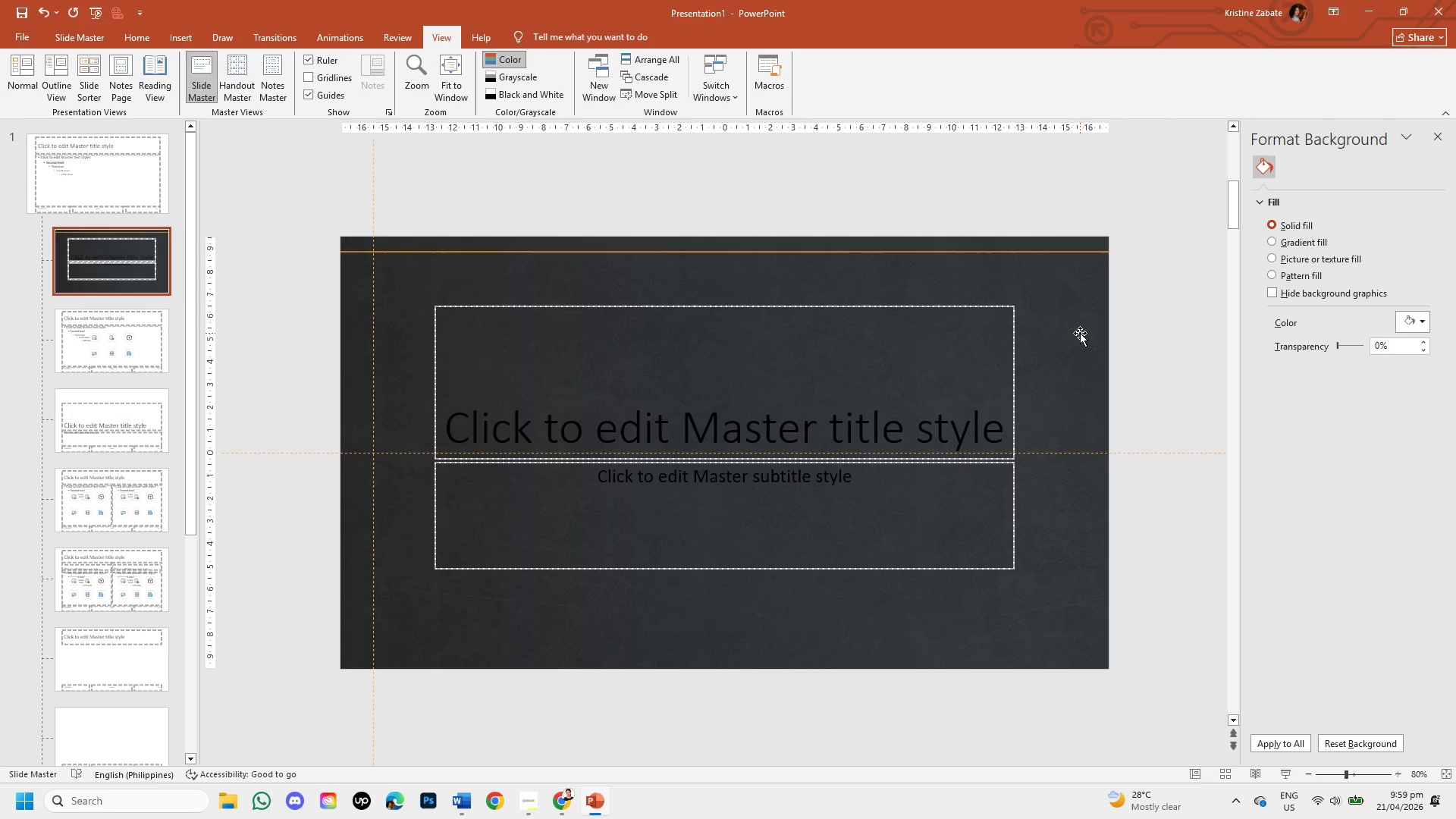 
wait(7.92)
 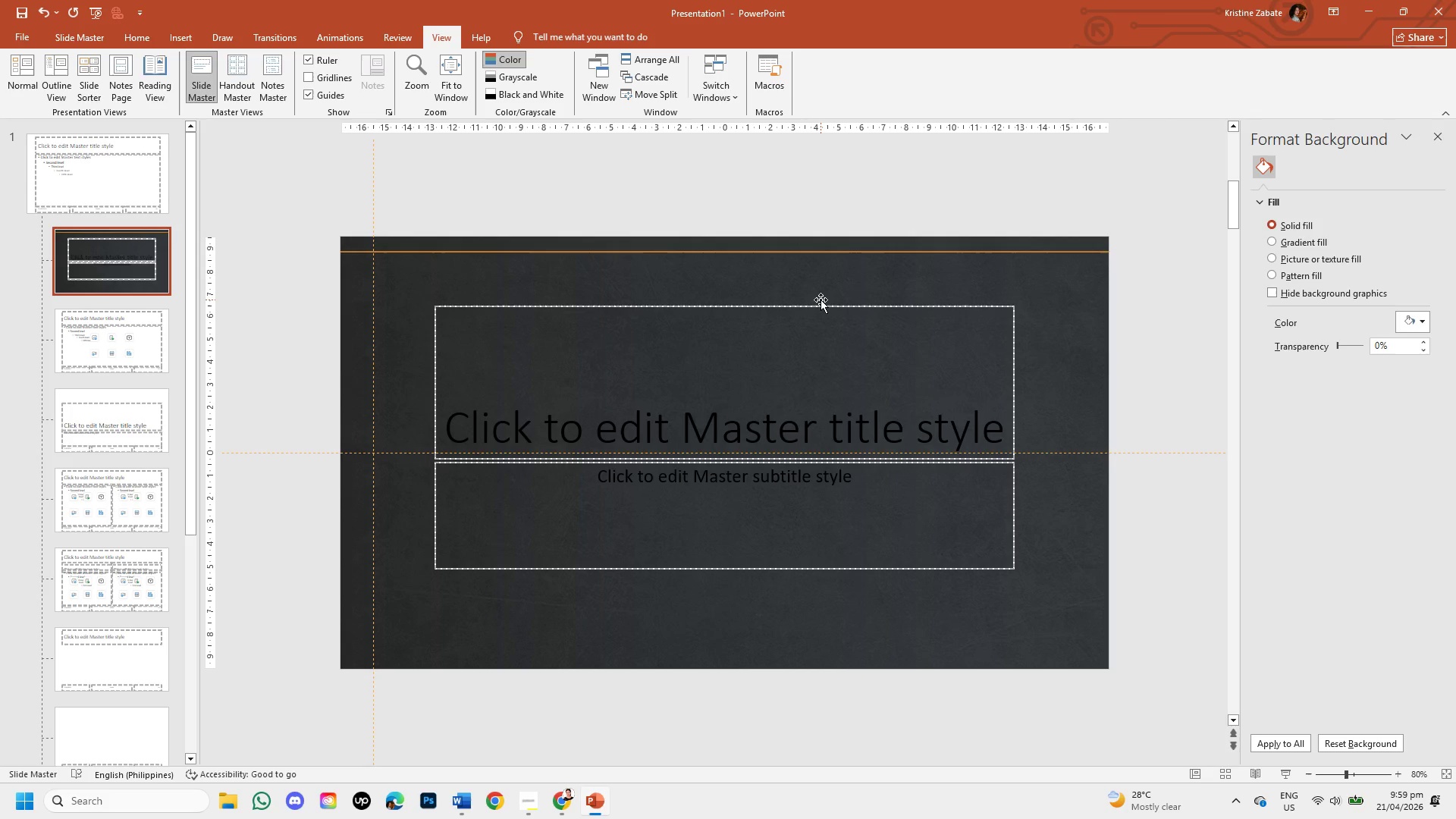 
right_click([1036, 313])
 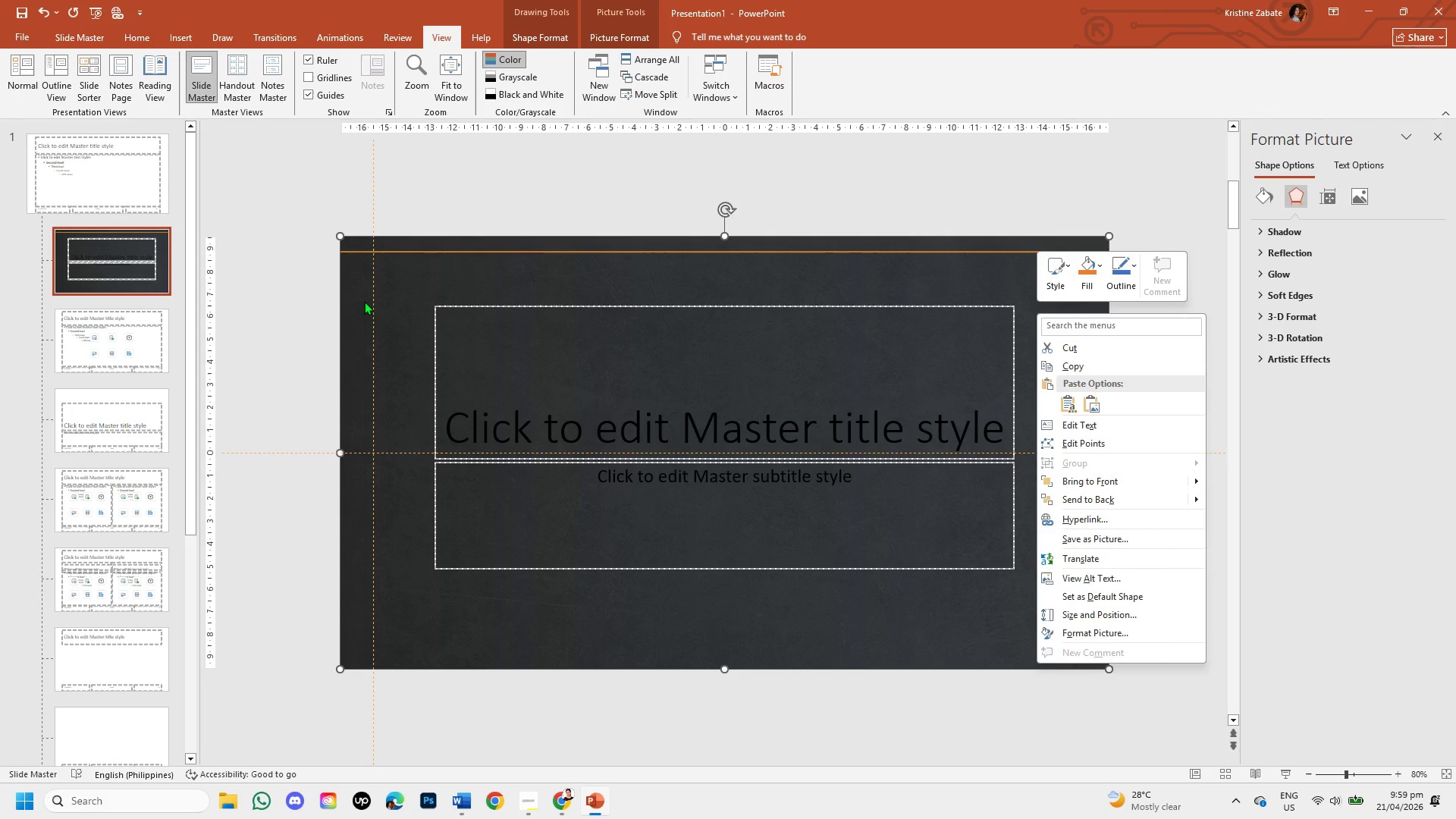 
double_click([370, 303])
 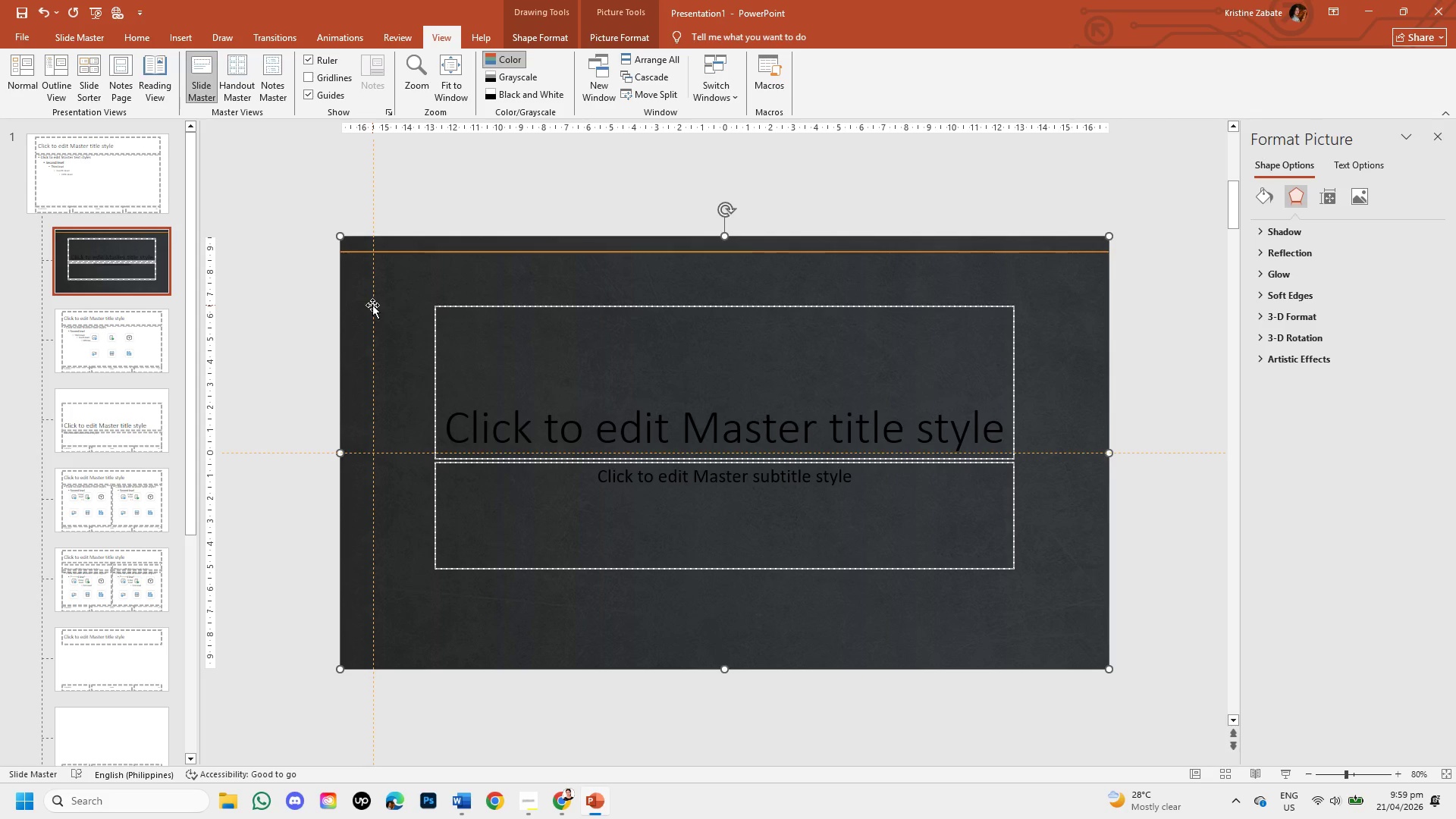 
left_click([372, 305])
 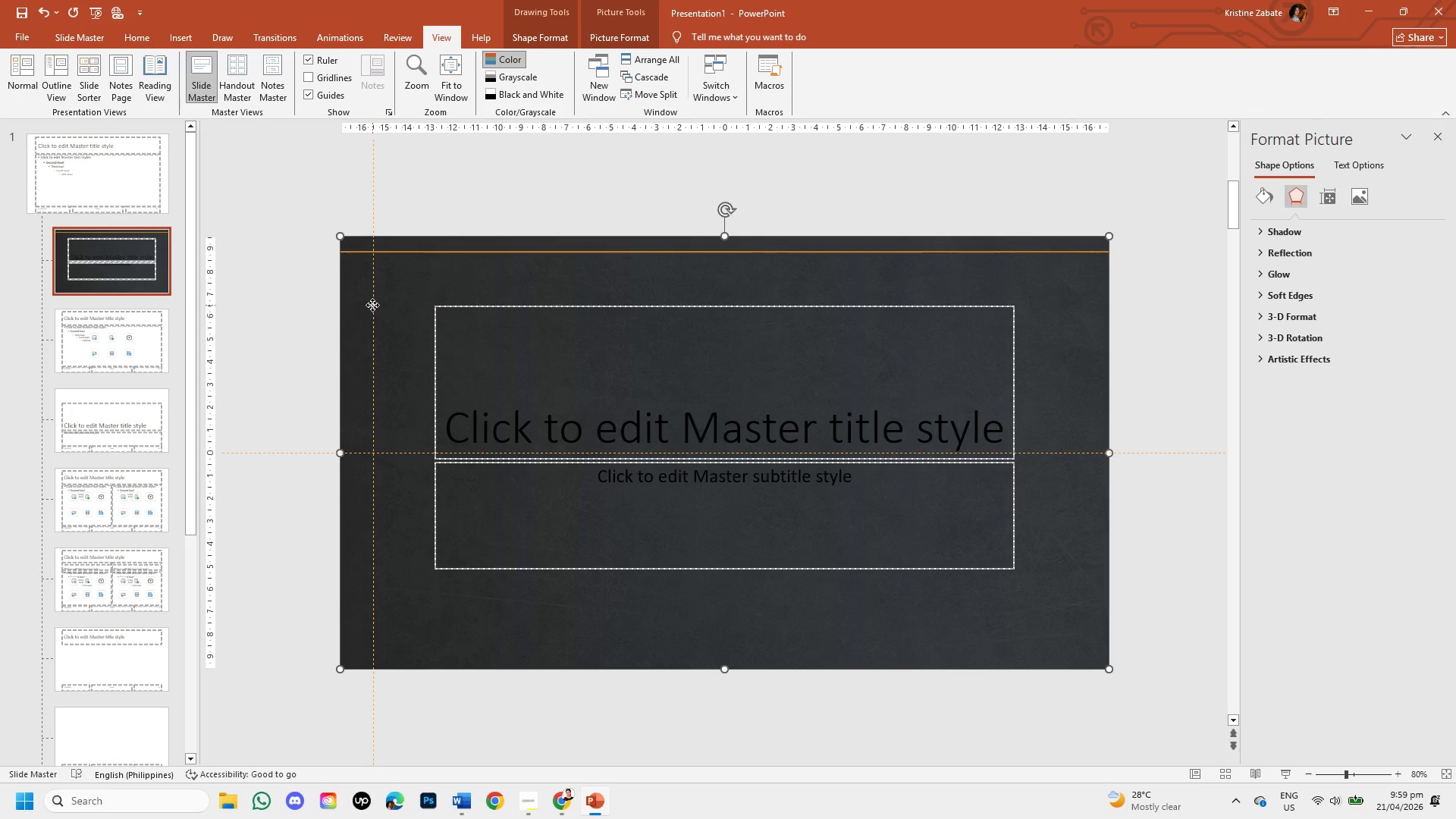 
right_click([372, 305])
 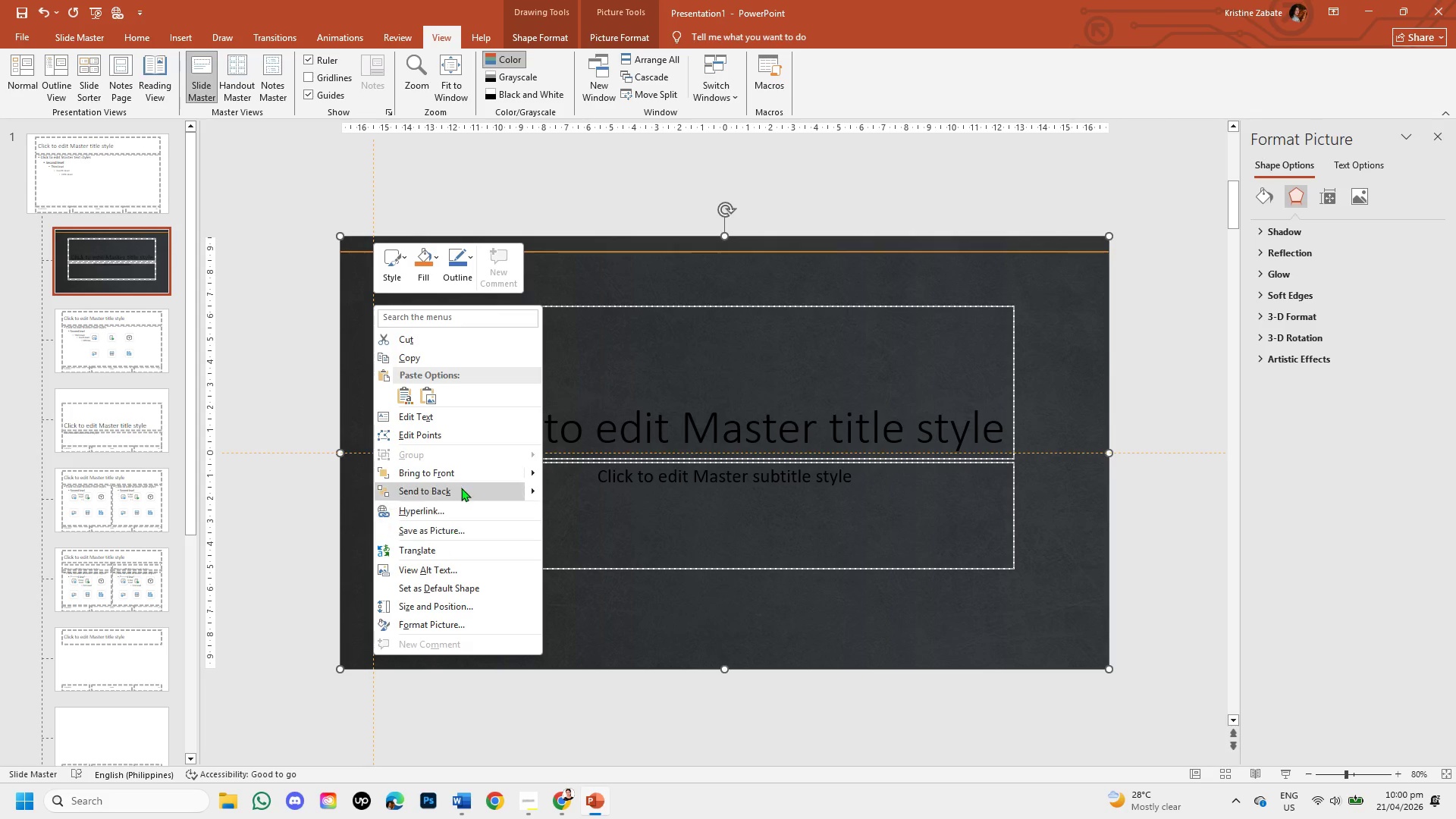 
wait(7.39)
 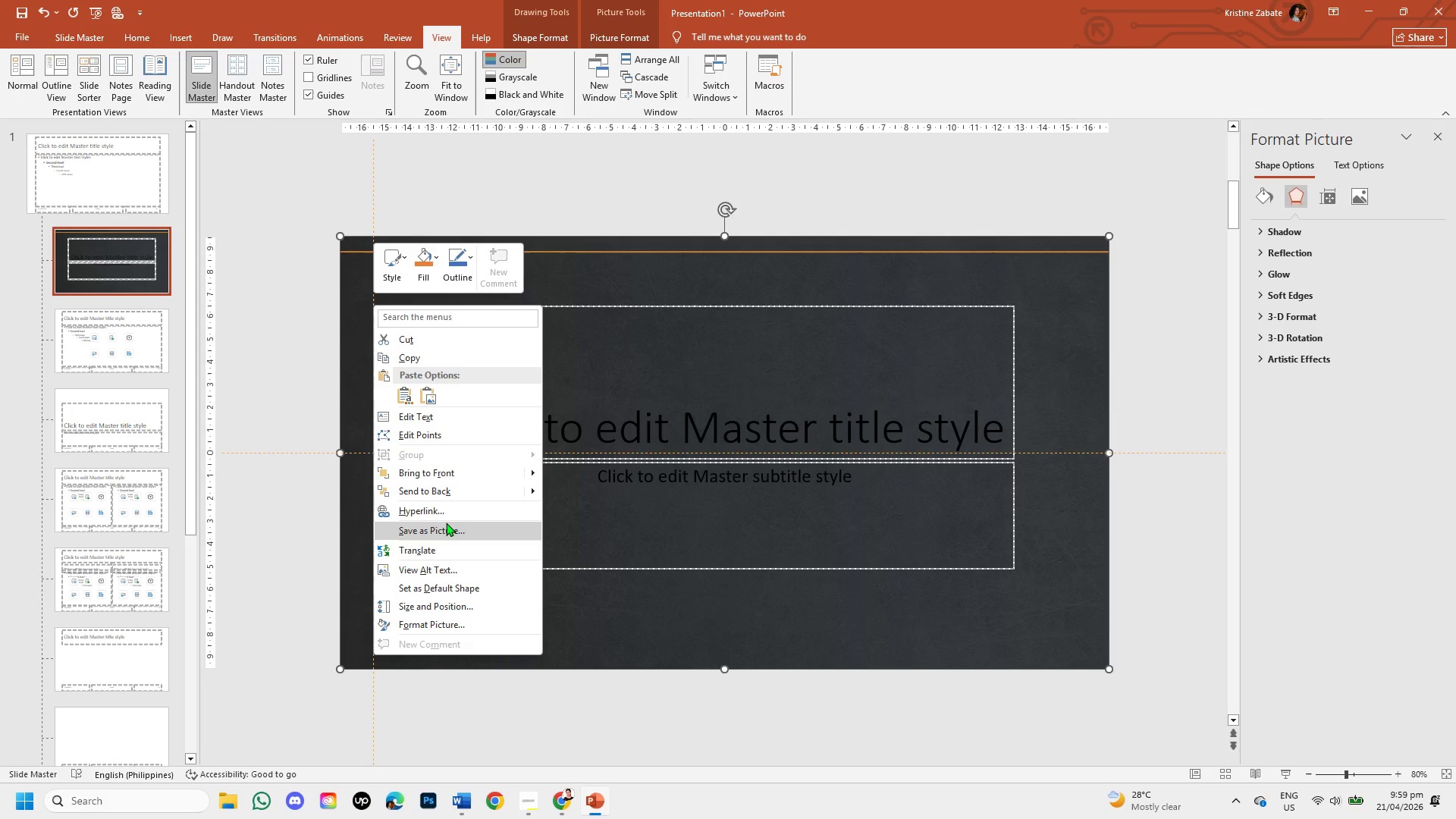 
left_click([621, 270])
 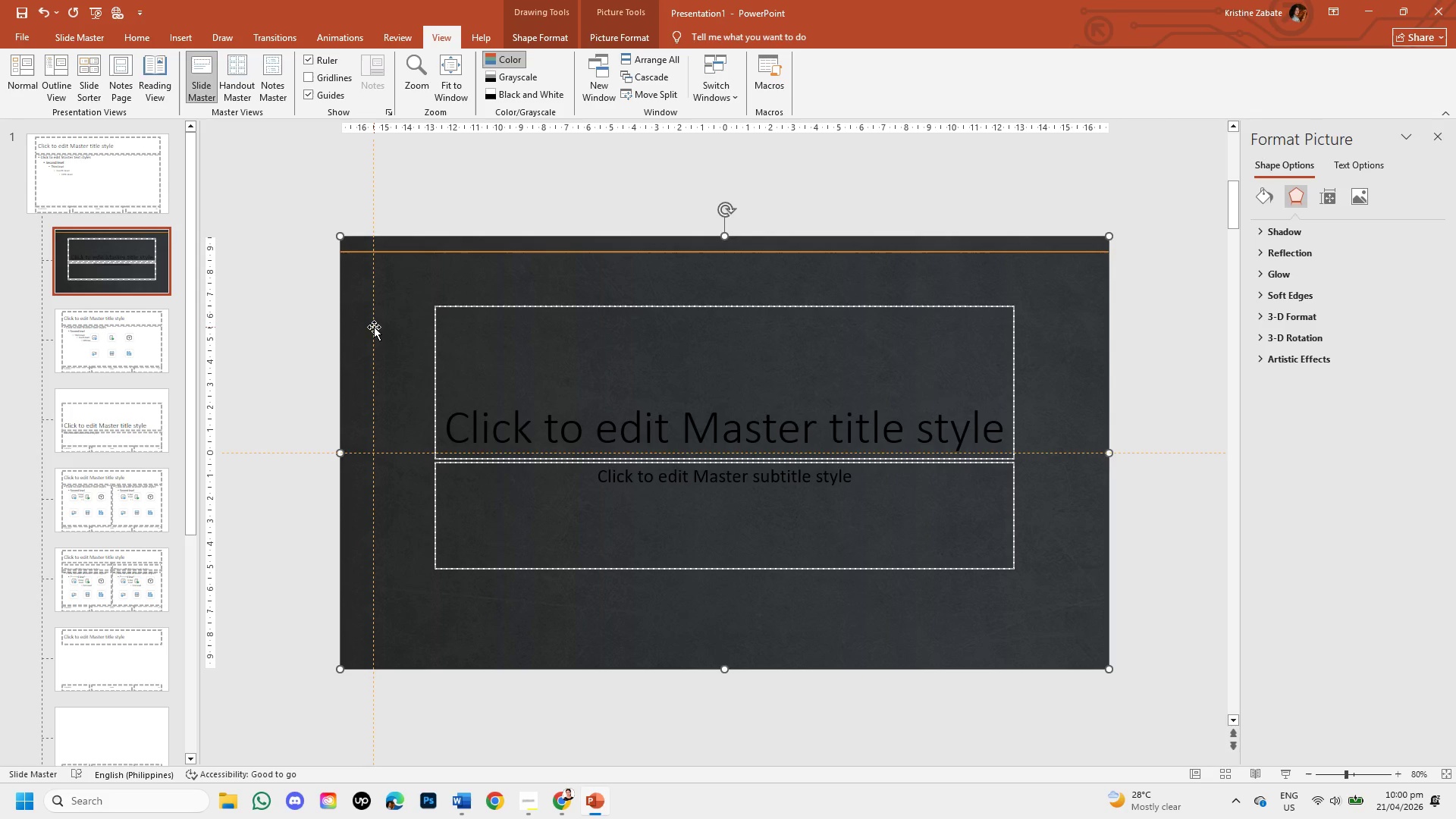 
left_click([374, 327])
 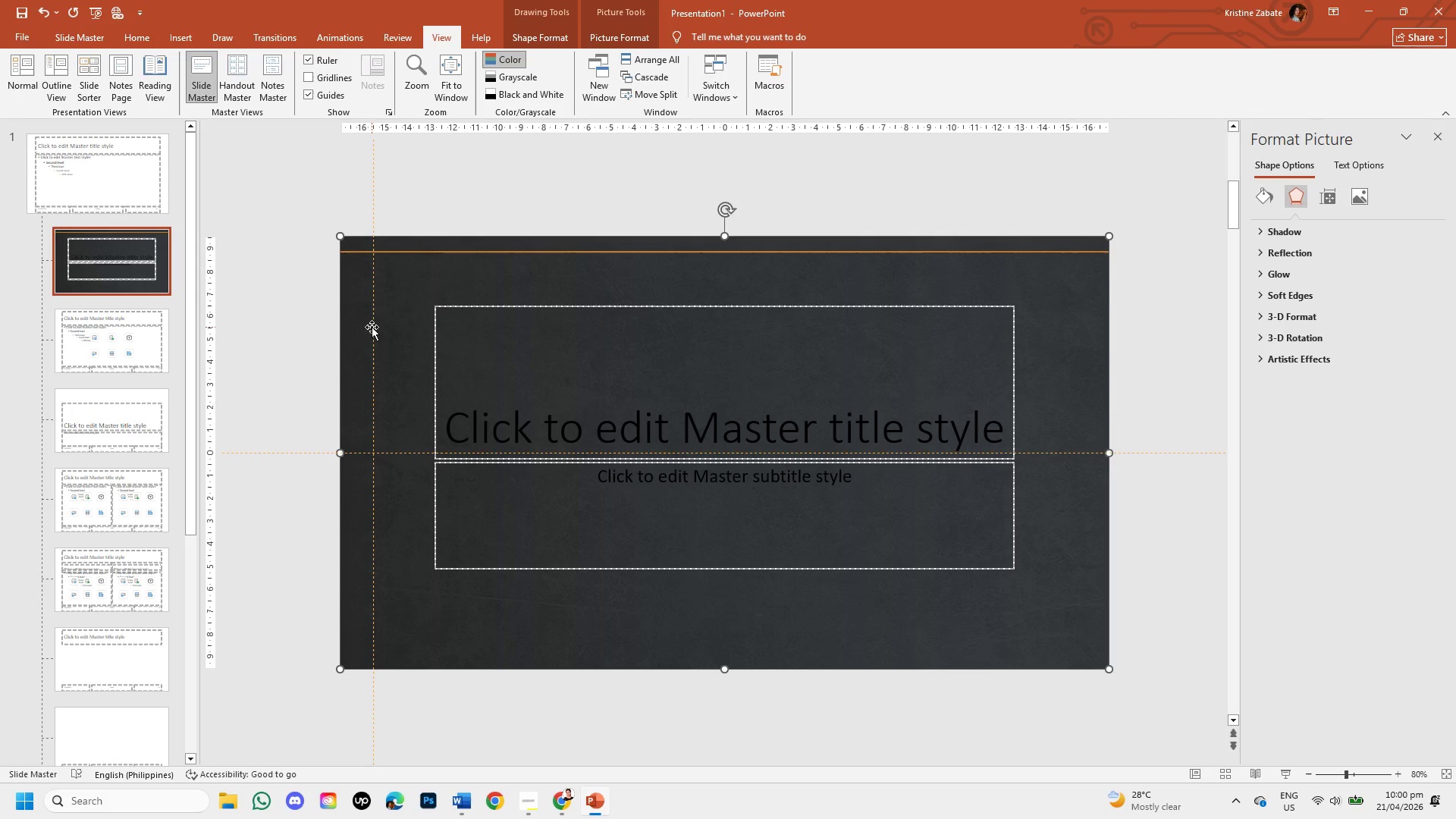 
left_click([372, 327])
 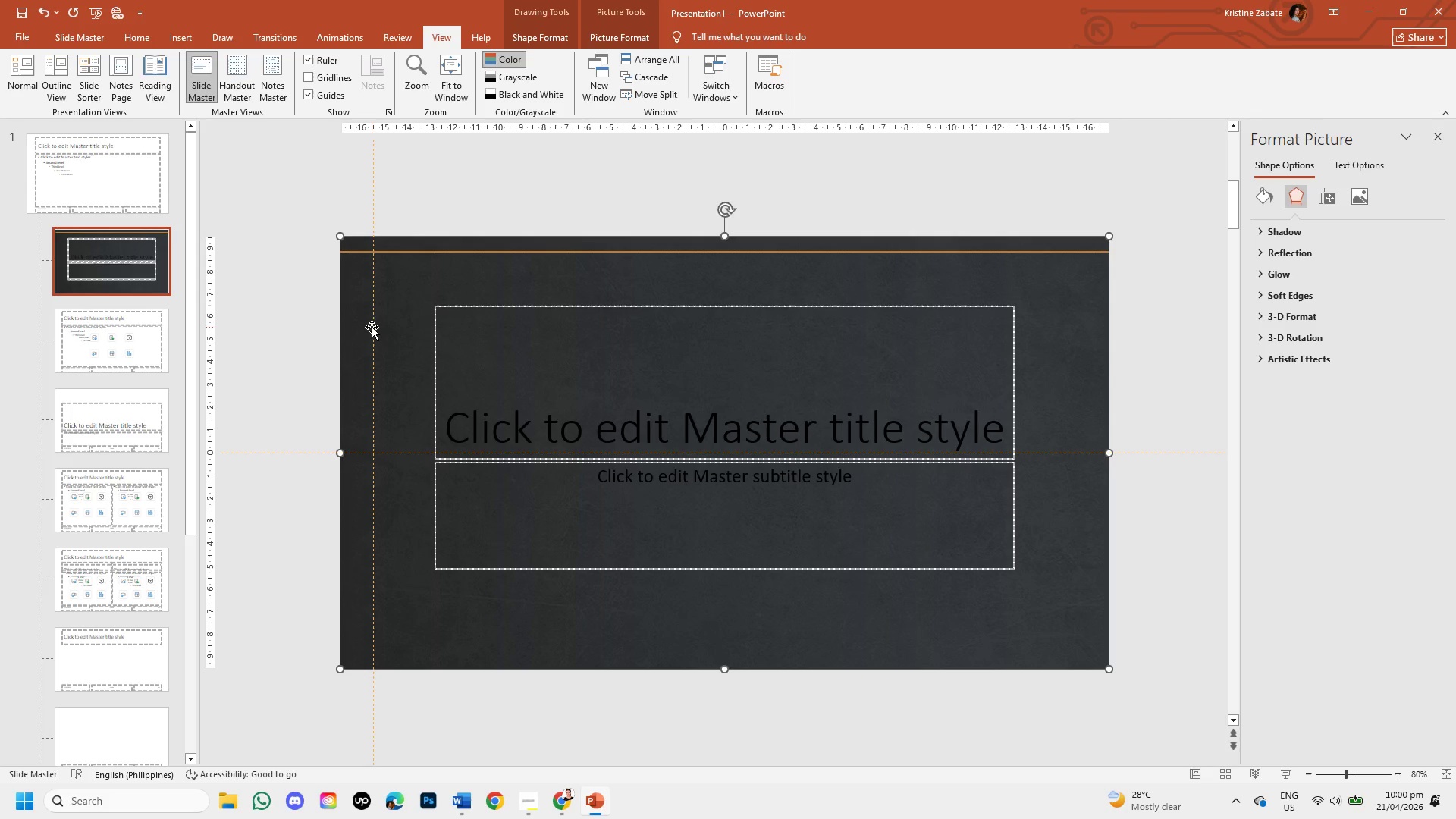 
key(Control+C)
 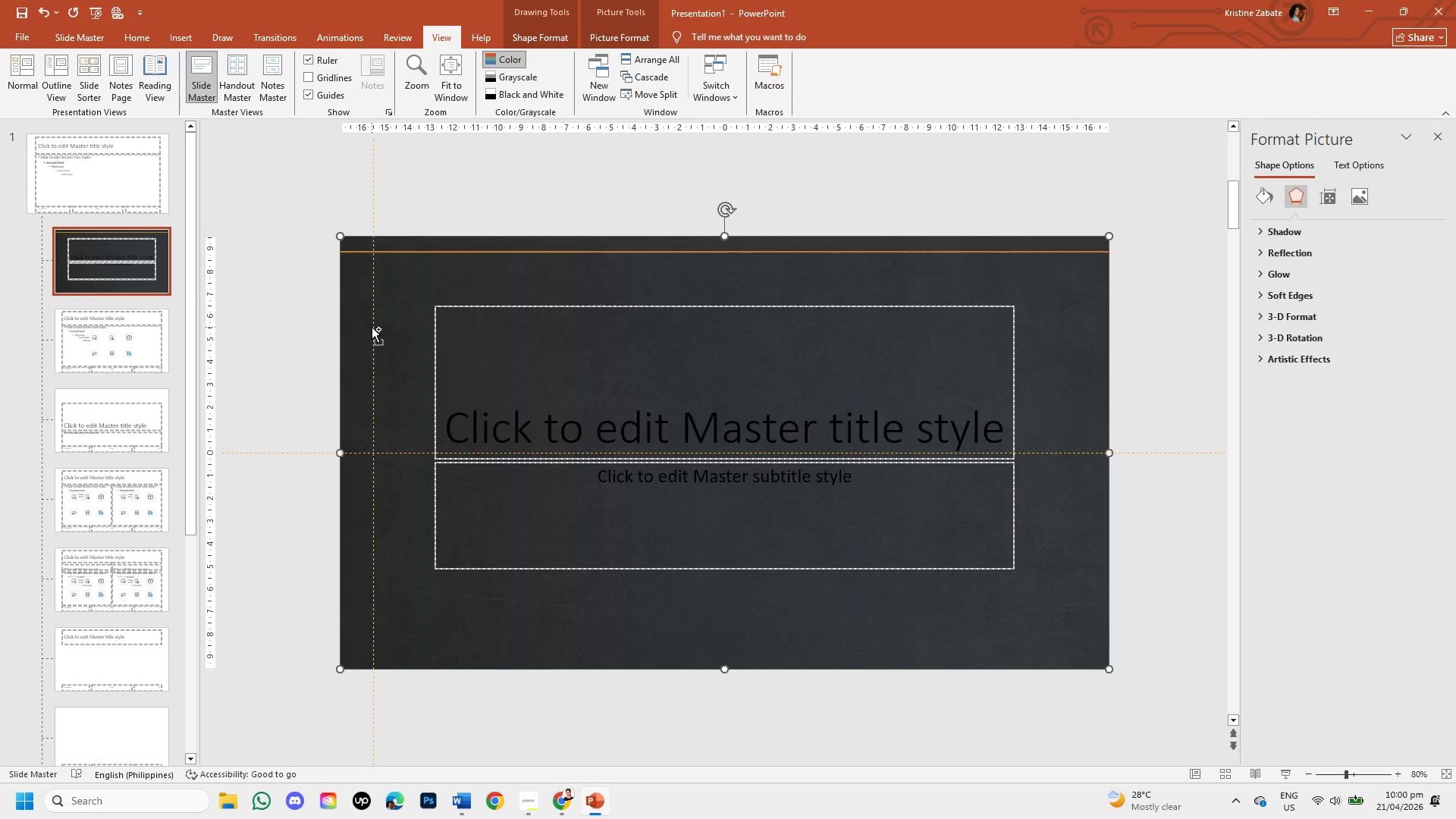 
key(Control+V)
 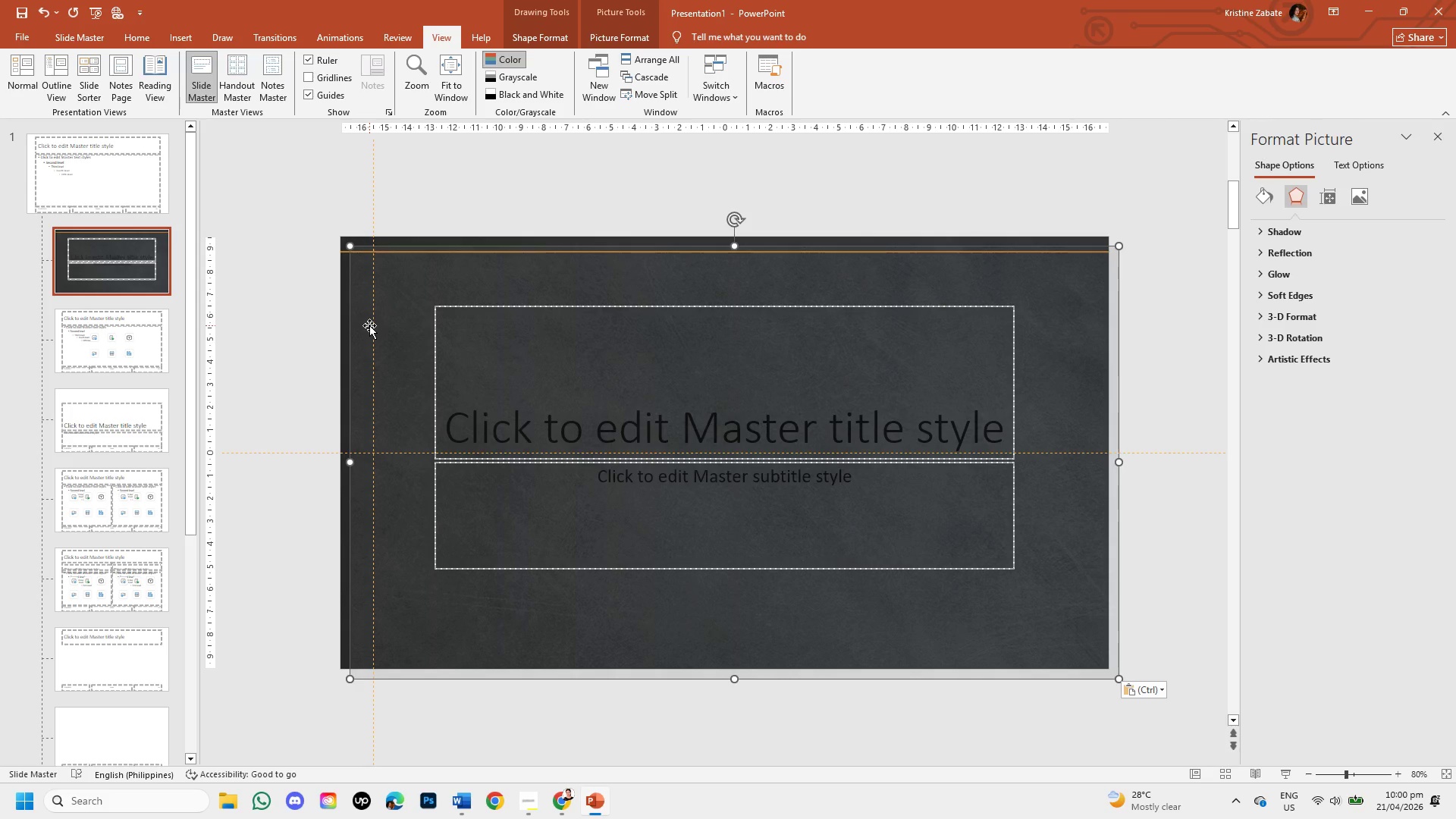 
key(Control+Z)
 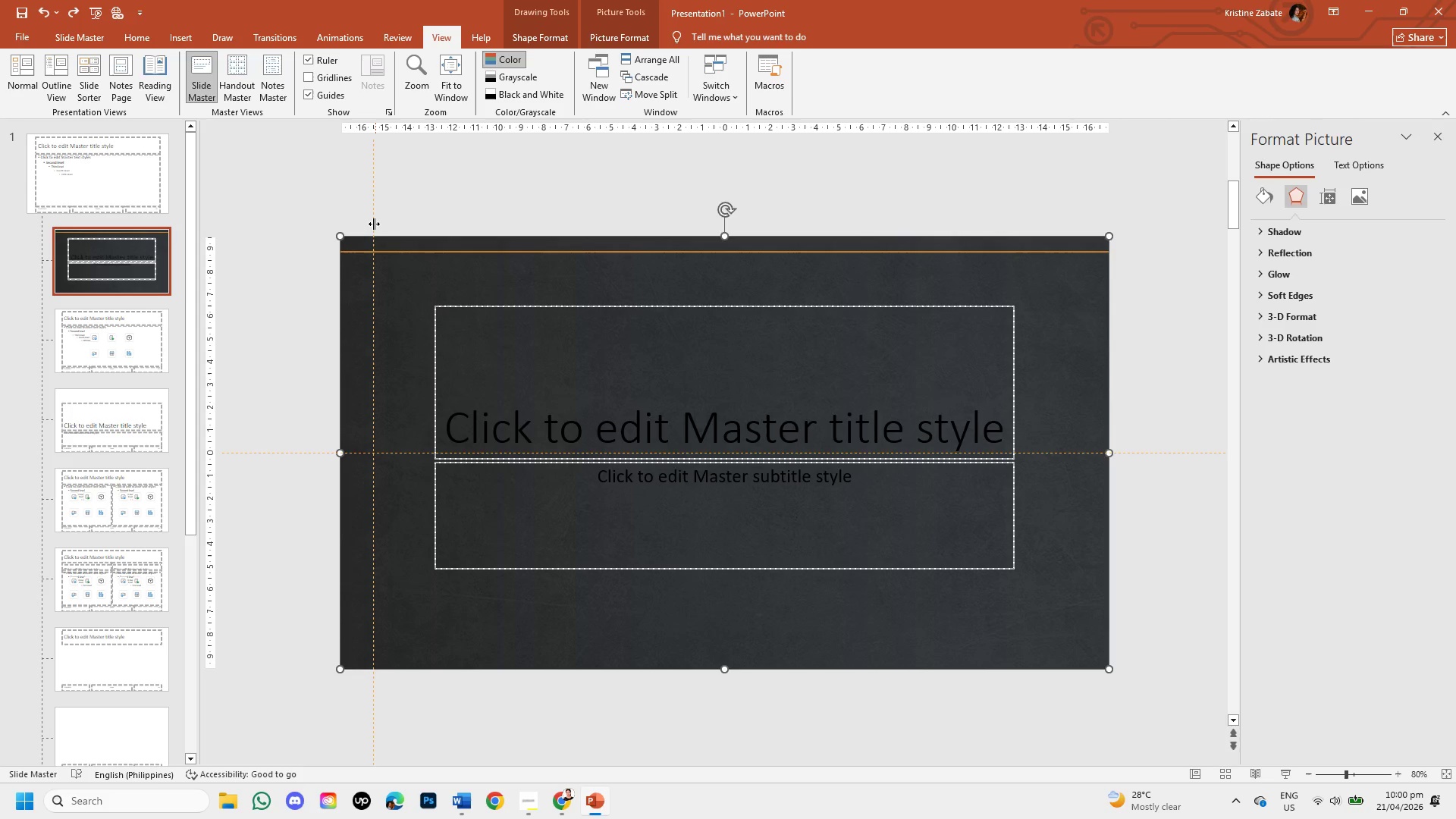 
left_click([374, 224])
 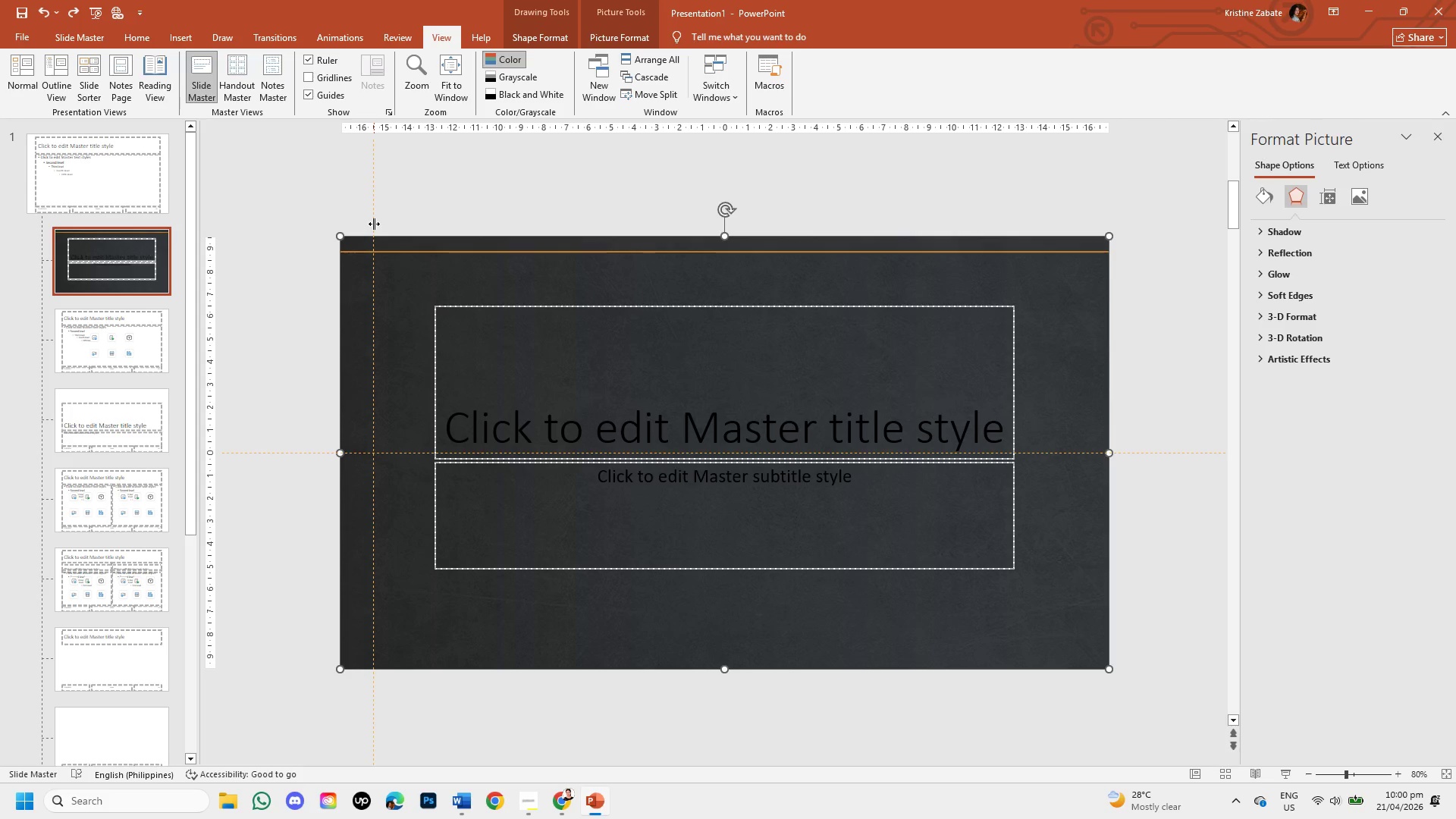 
left_click([374, 224])
 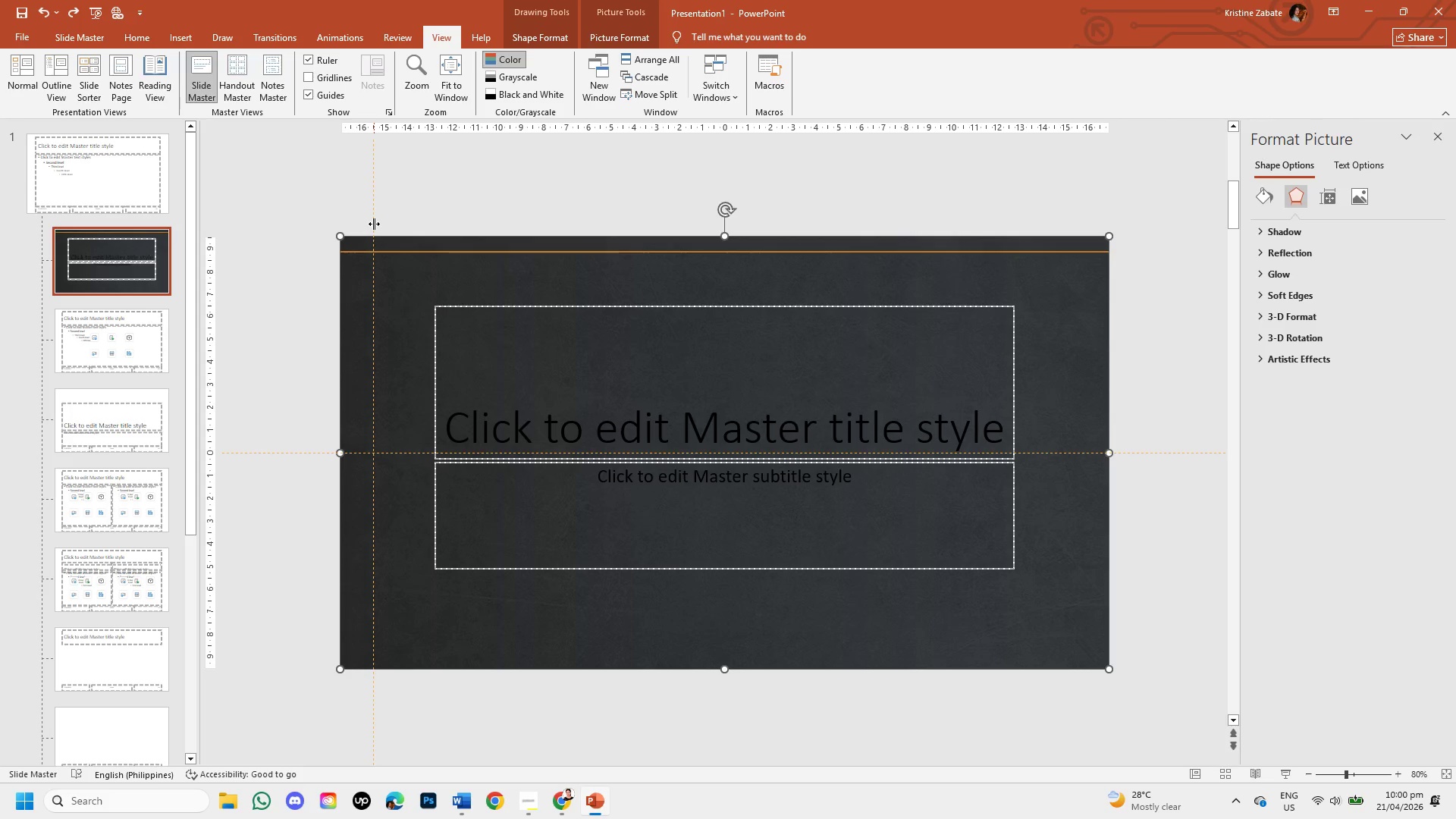 
right_click([374, 224])
 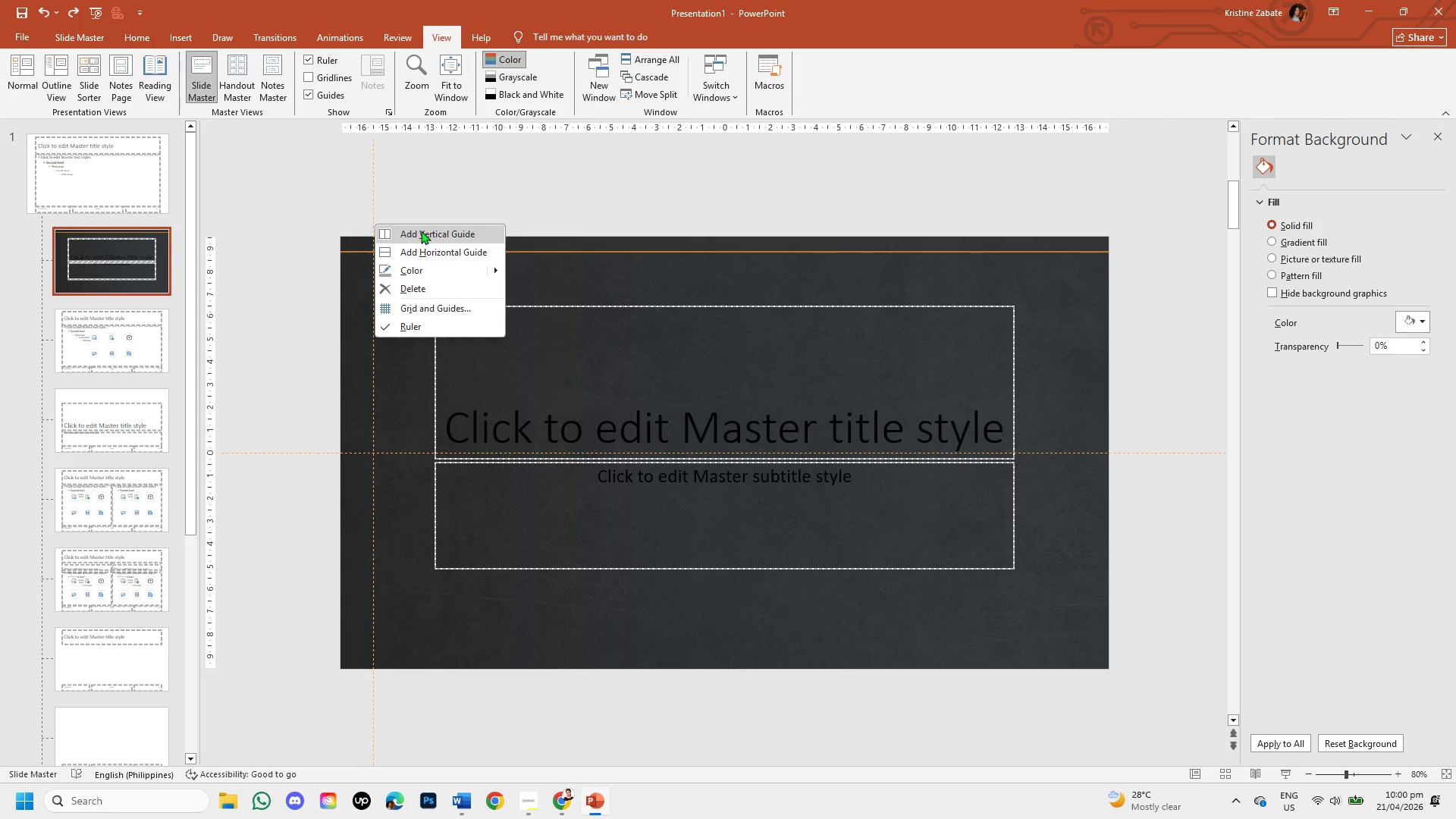 
left_click([421, 231])
 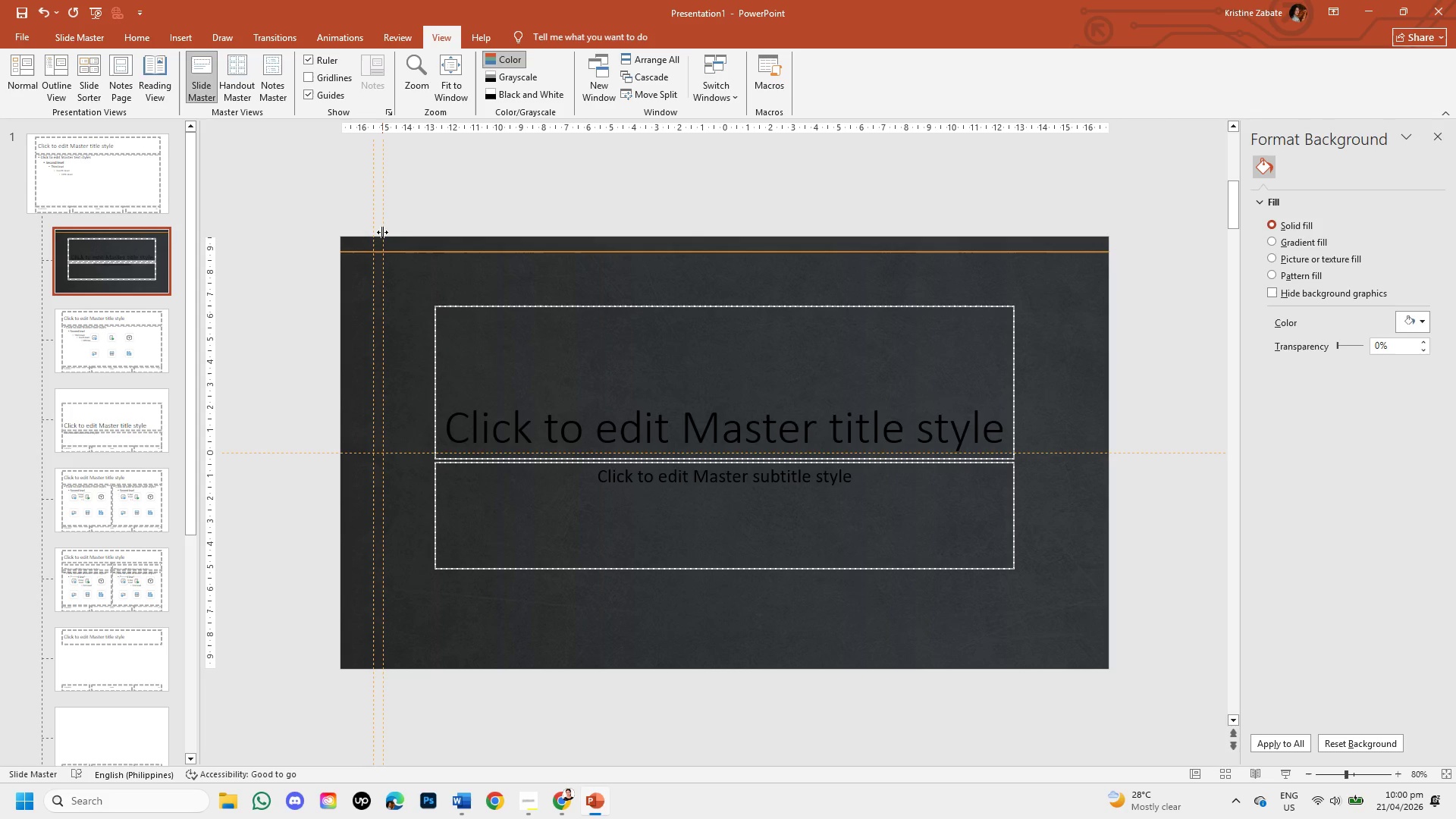 
left_click_drag(start_coordinate=[383, 232], to_coordinate=[1077, 243])
 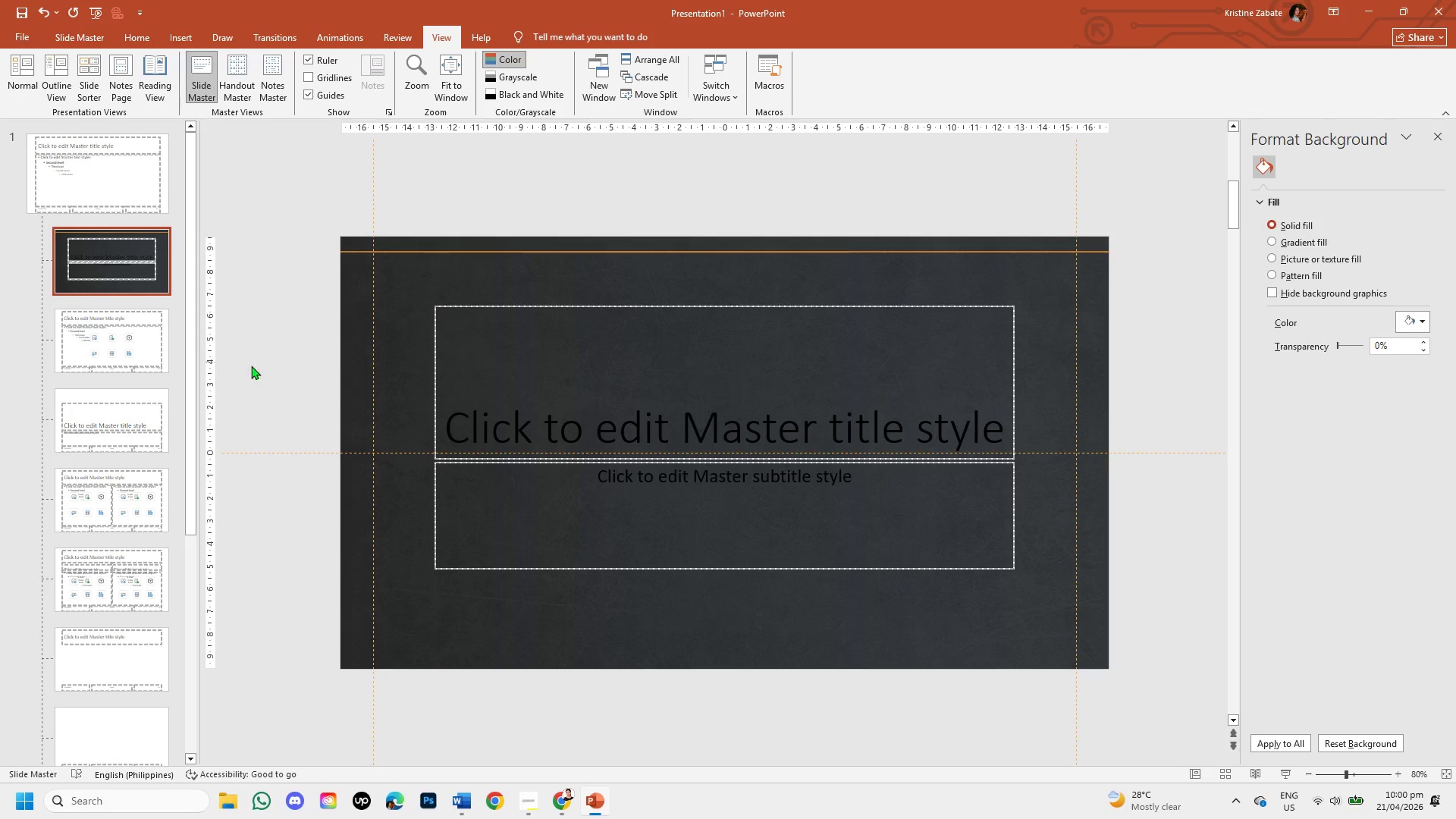 
left_click([1175, 491])
 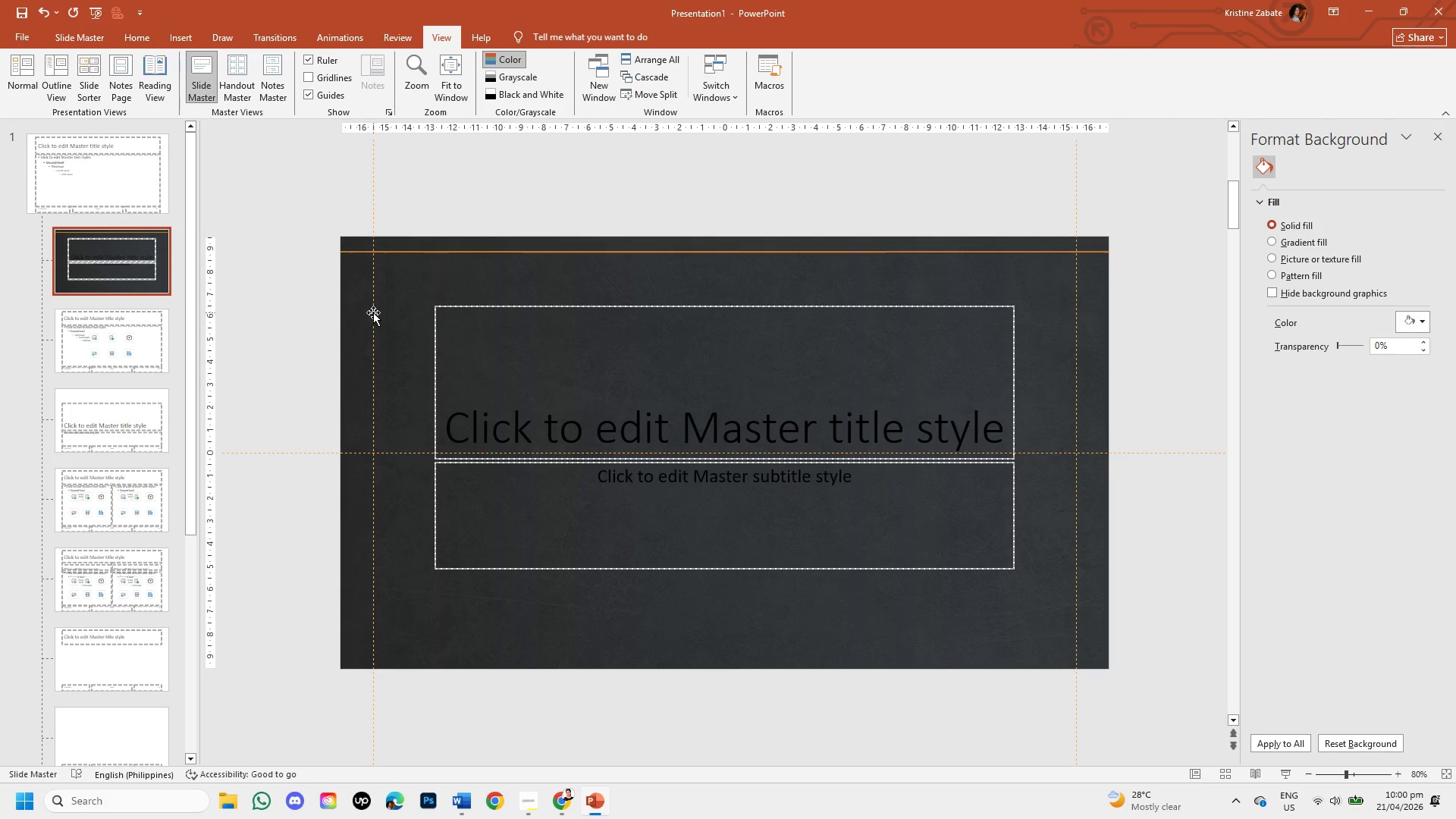 
left_click_drag(start_coordinate=[373, 312], to_coordinate=[374, 211])
 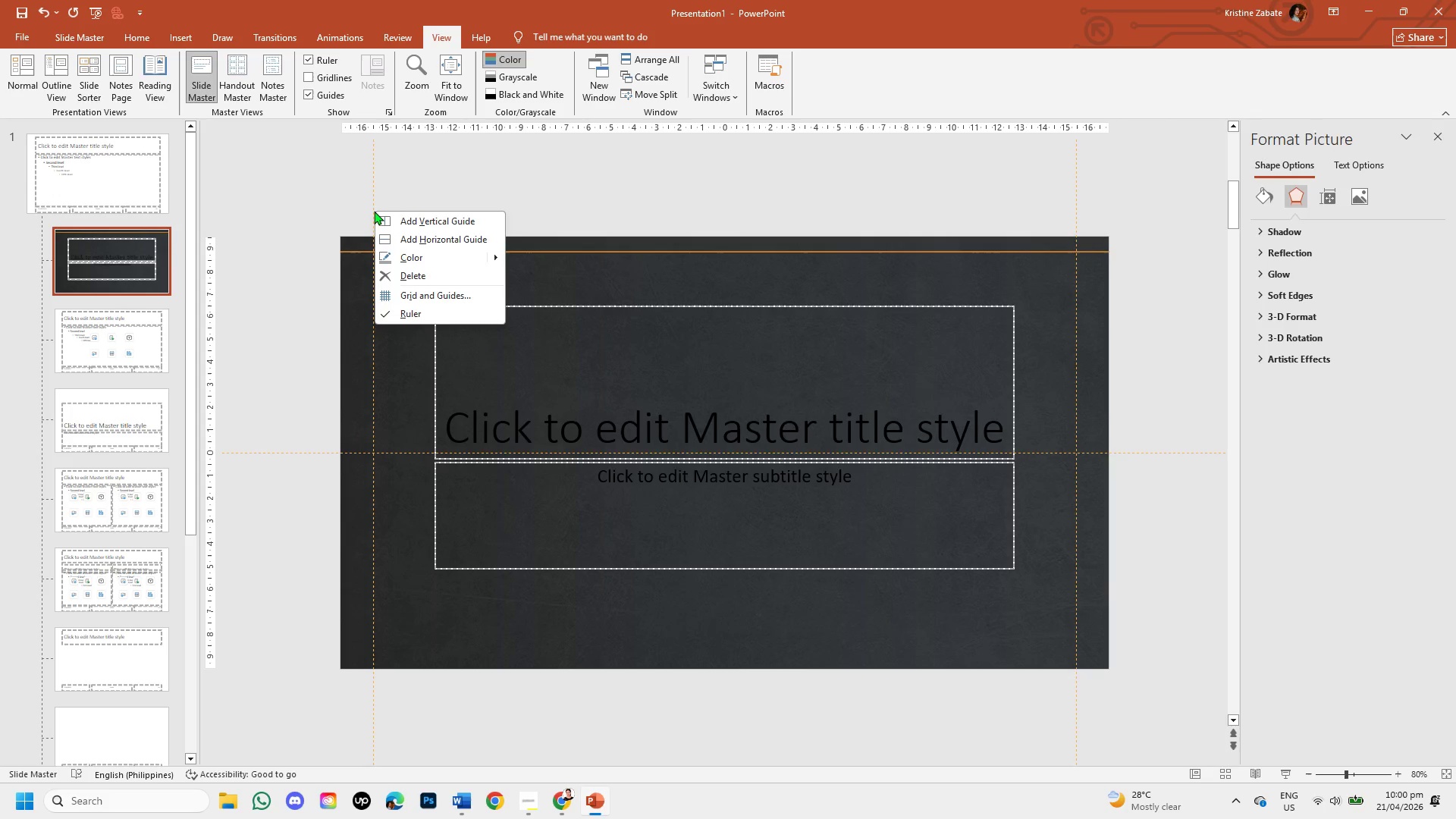 
left_click([374, 211])
 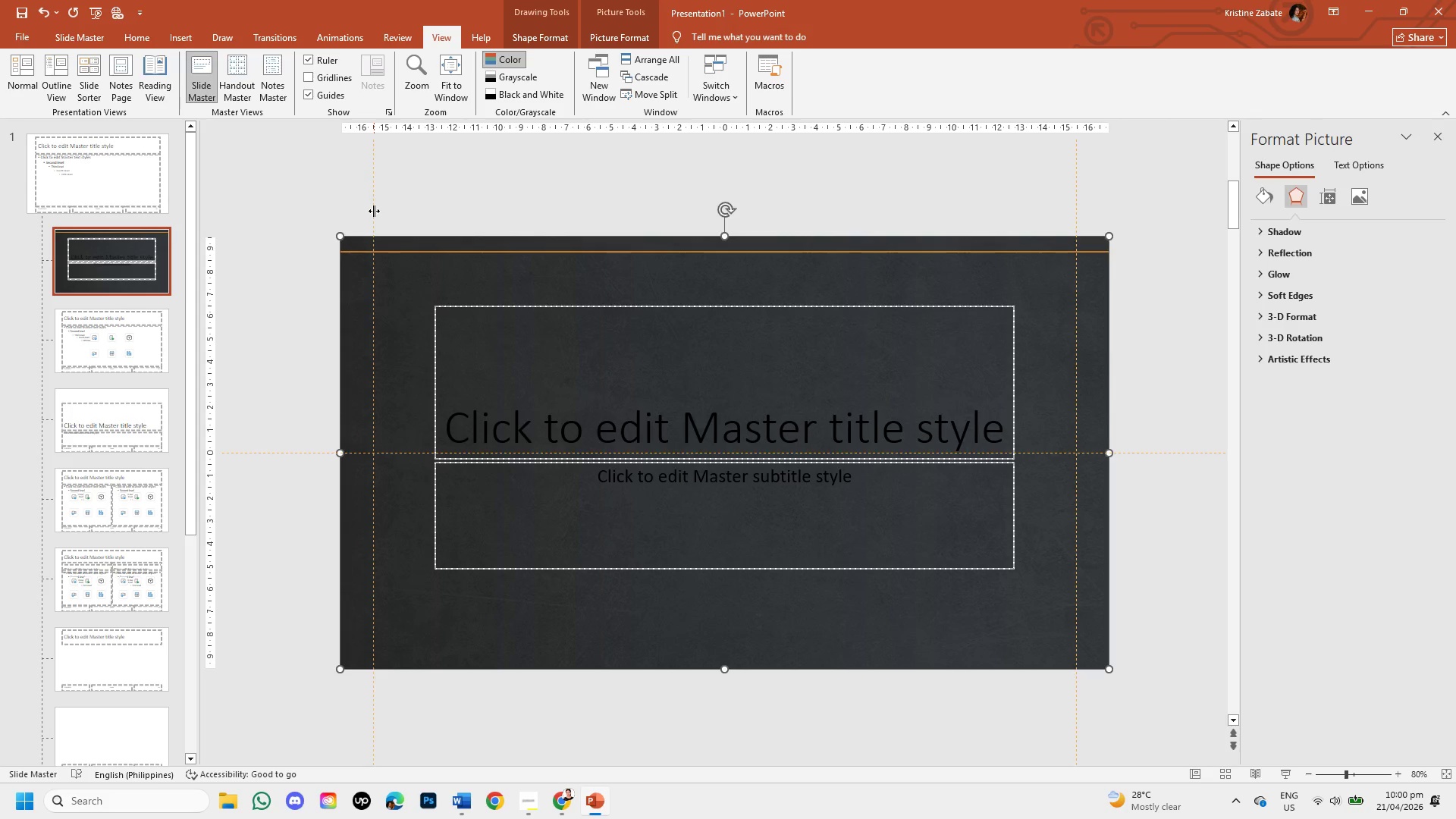 
right_click([374, 211])
 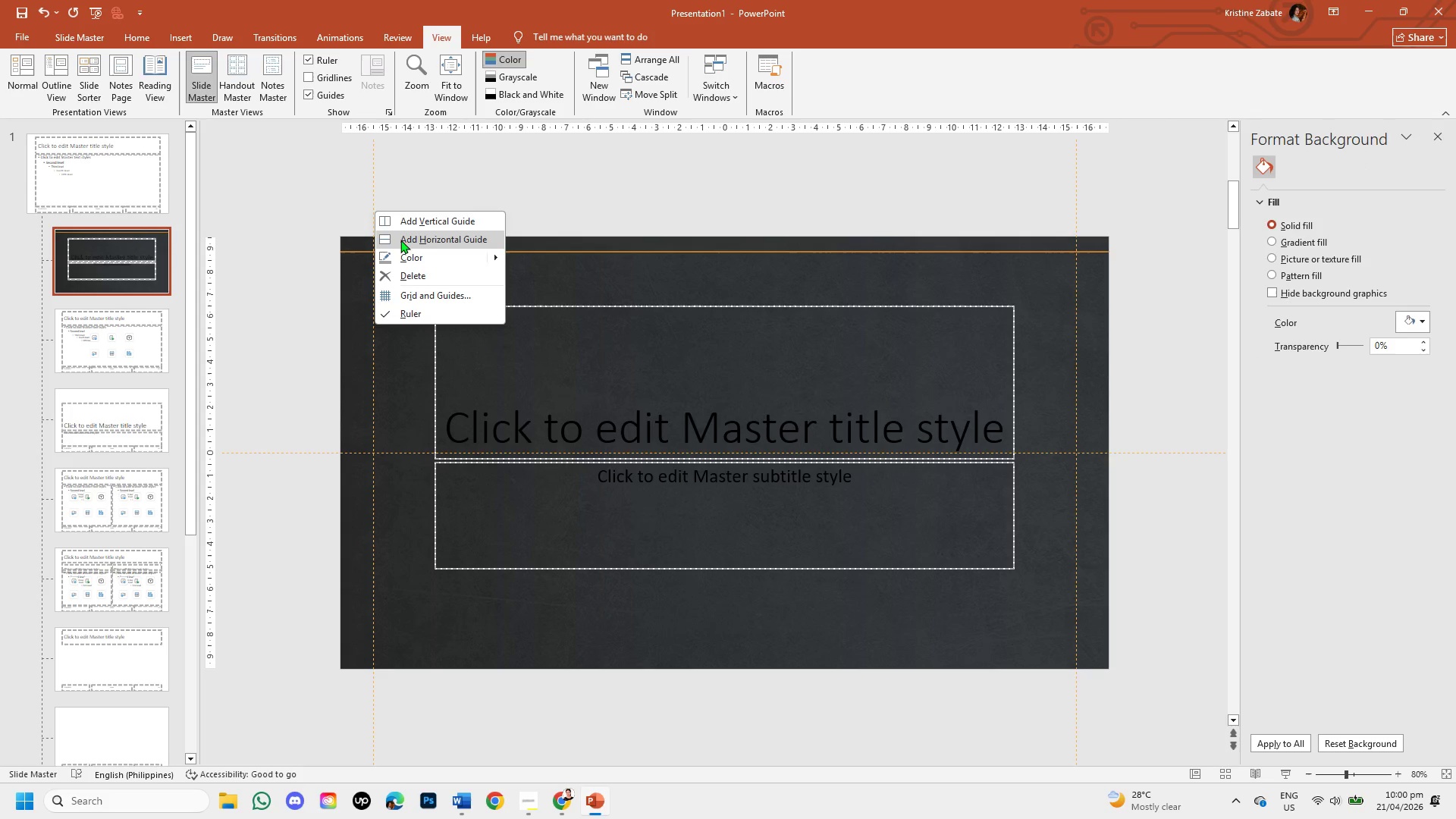 
left_click([402, 240])
 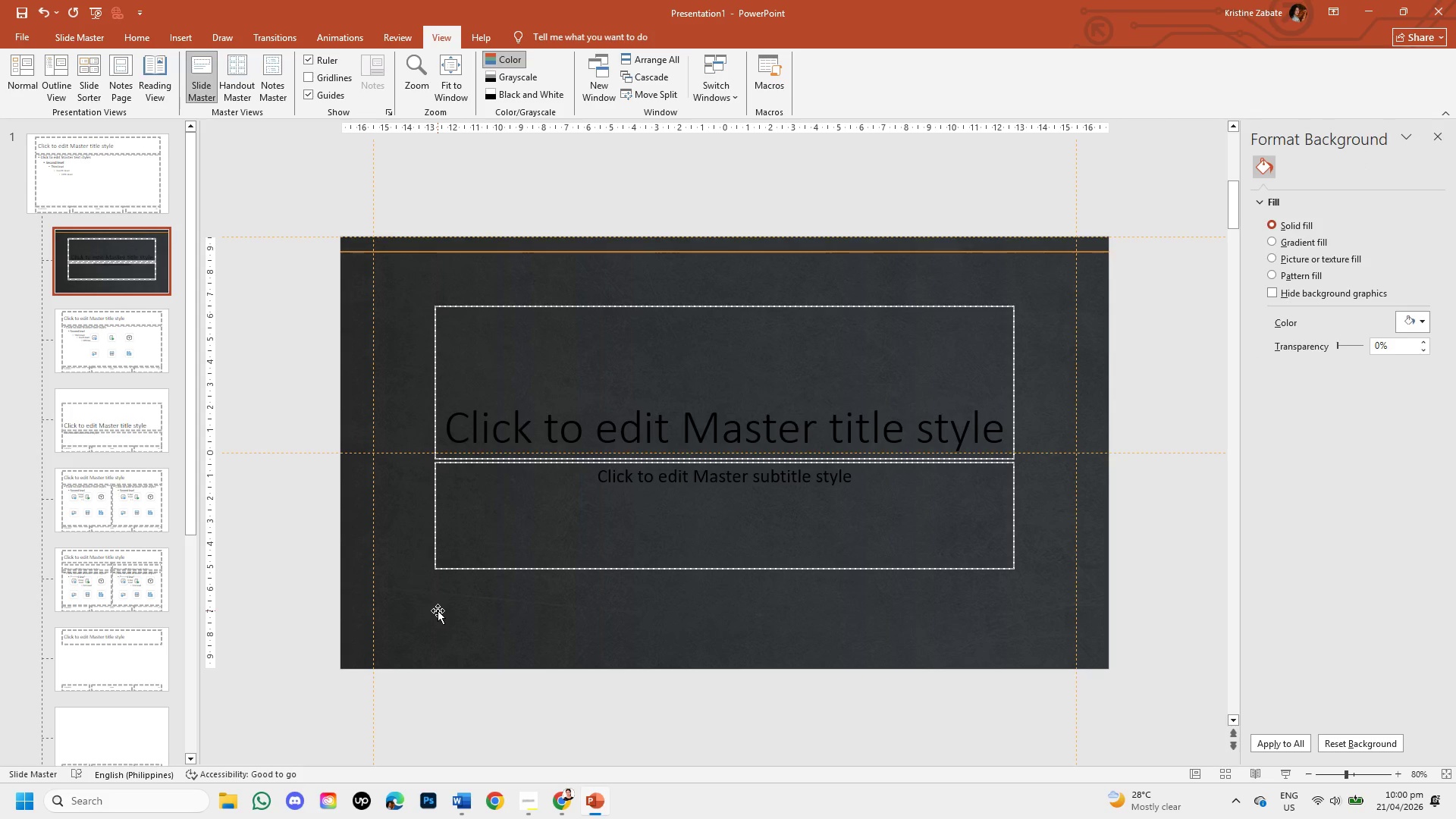 
wait(6.34)
 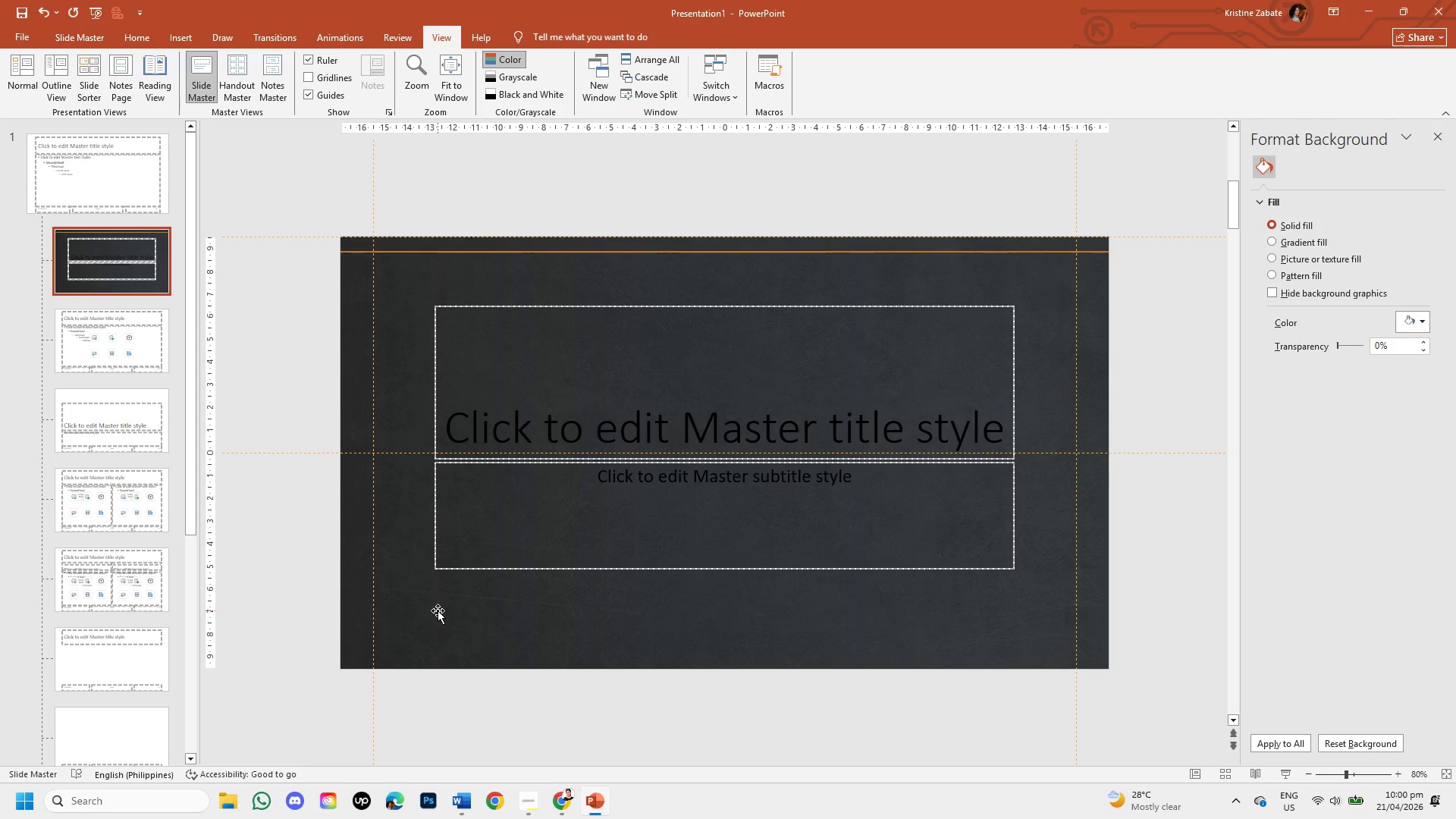 
left_click([431, 236])
 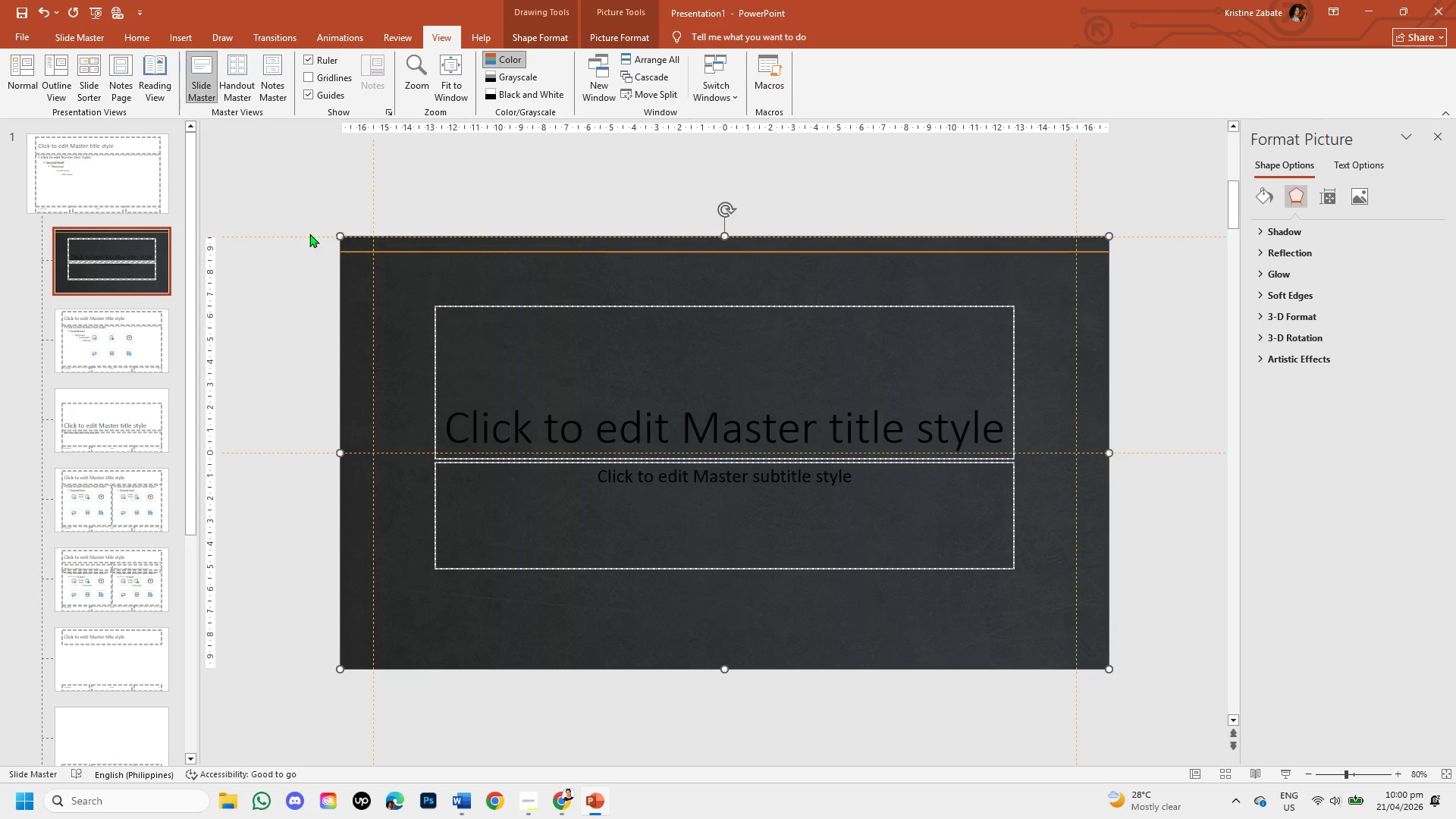 
left_click([309, 234])
 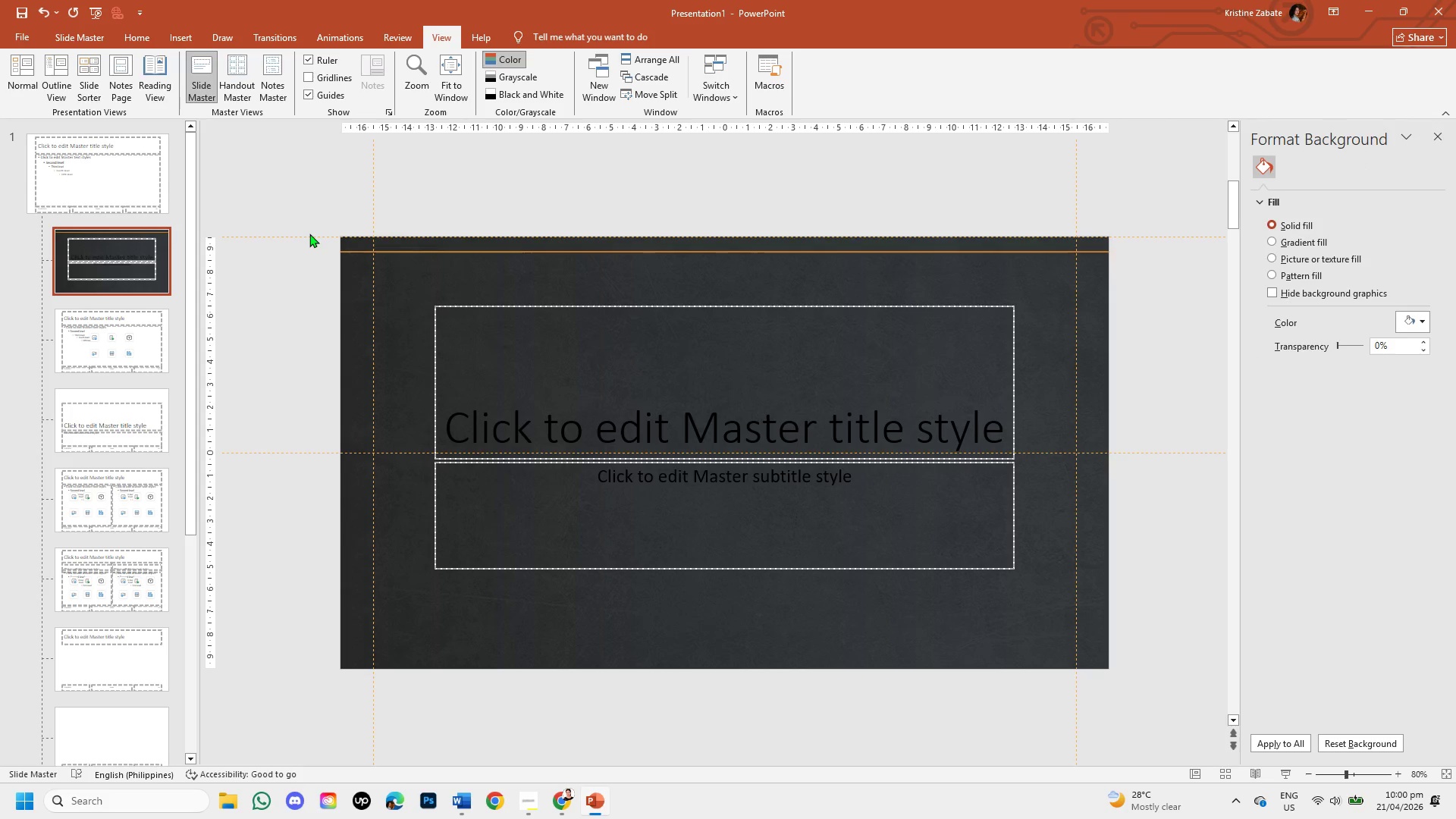 
key(Backspace)
 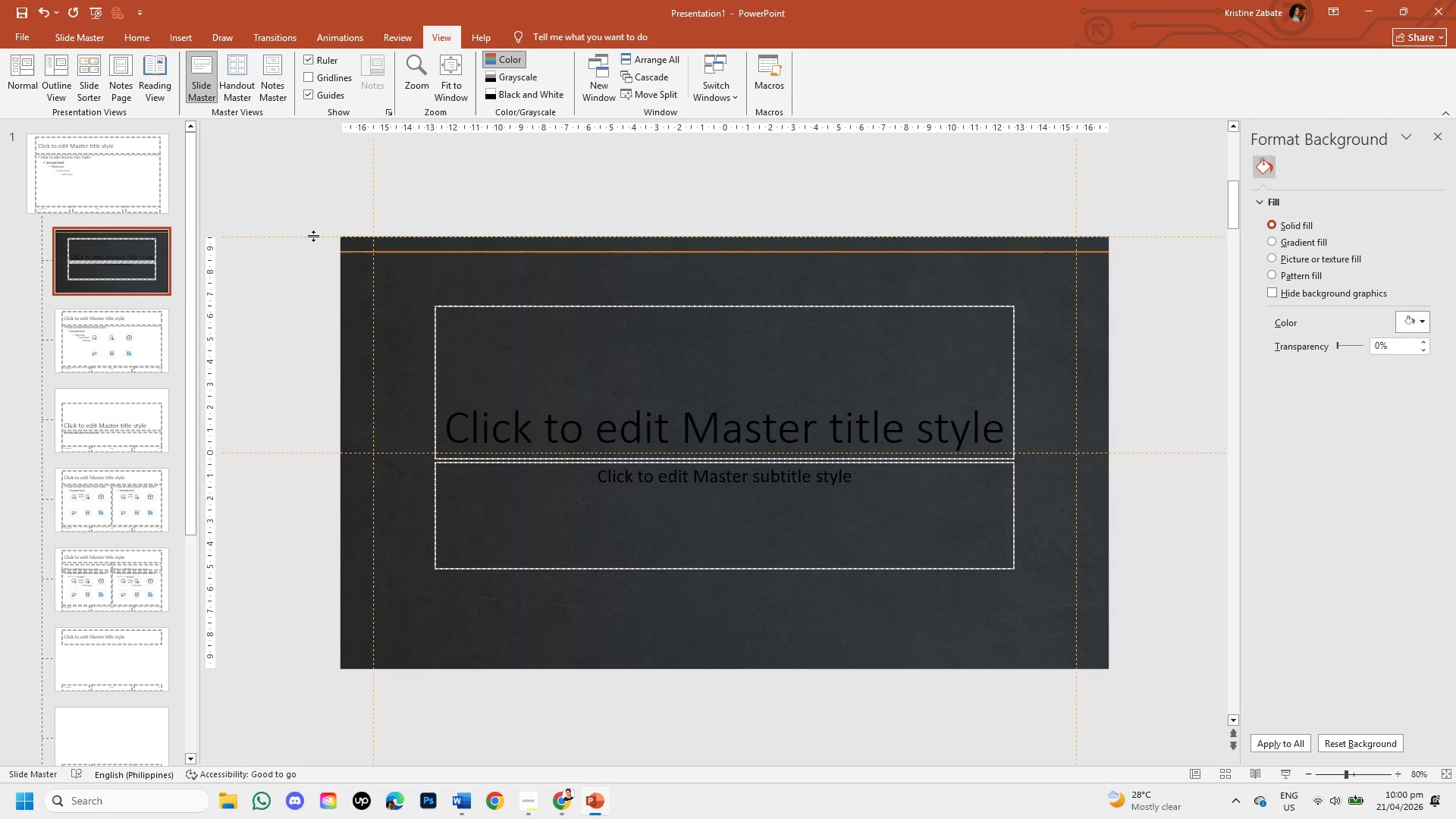 
left_click([313, 236])
 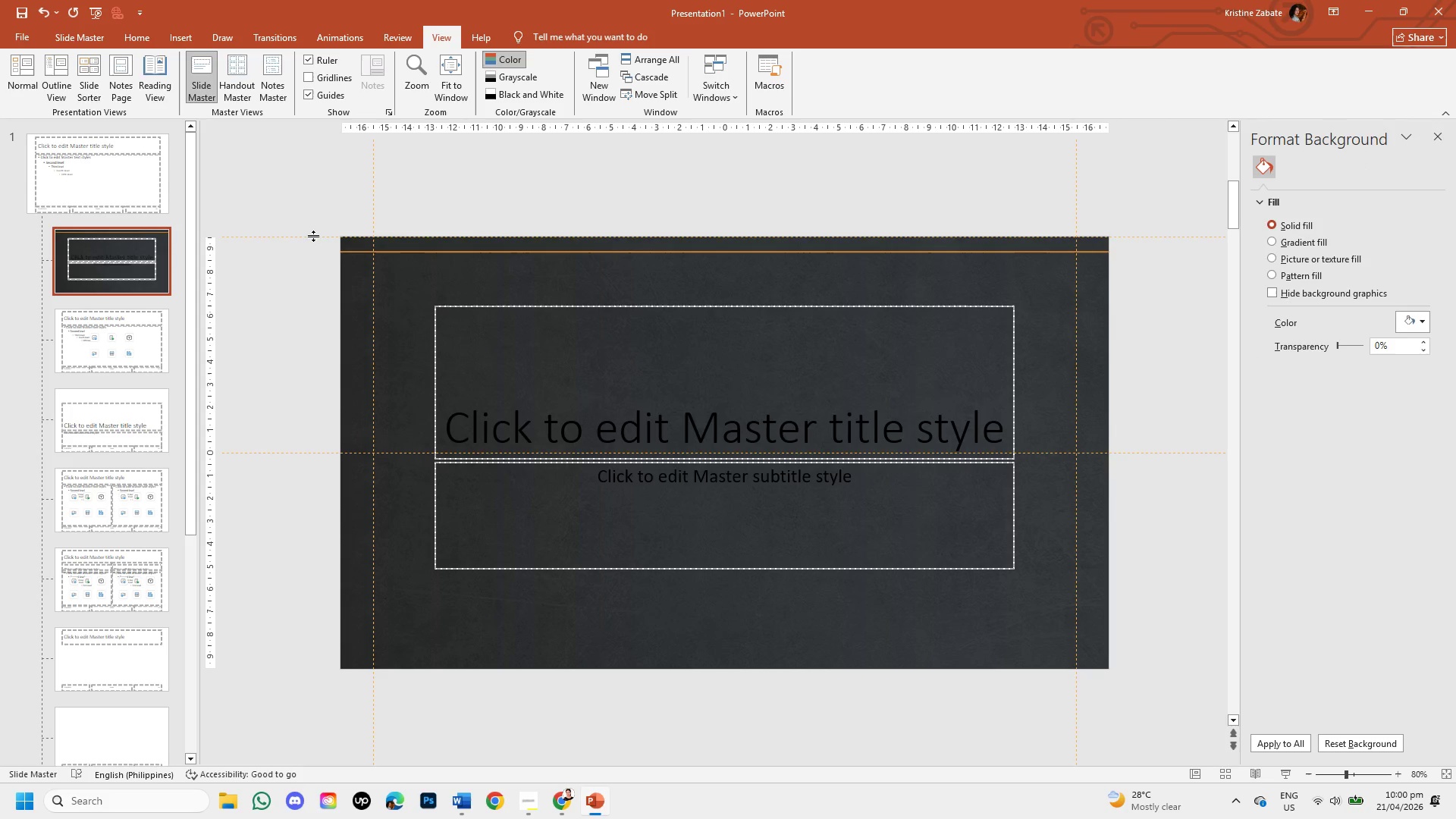 
key(Backspace)
 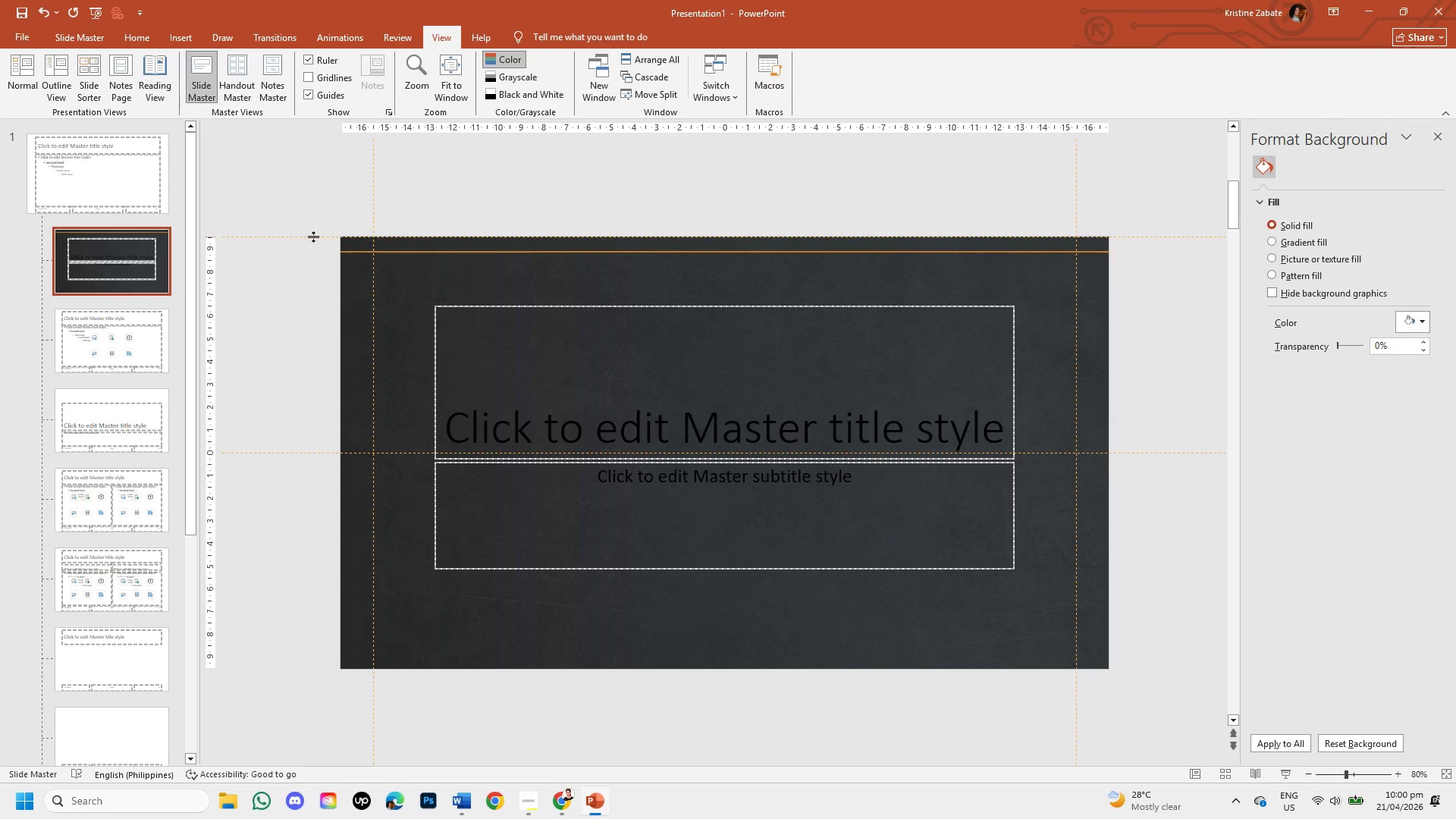 
key(Control+Z)
 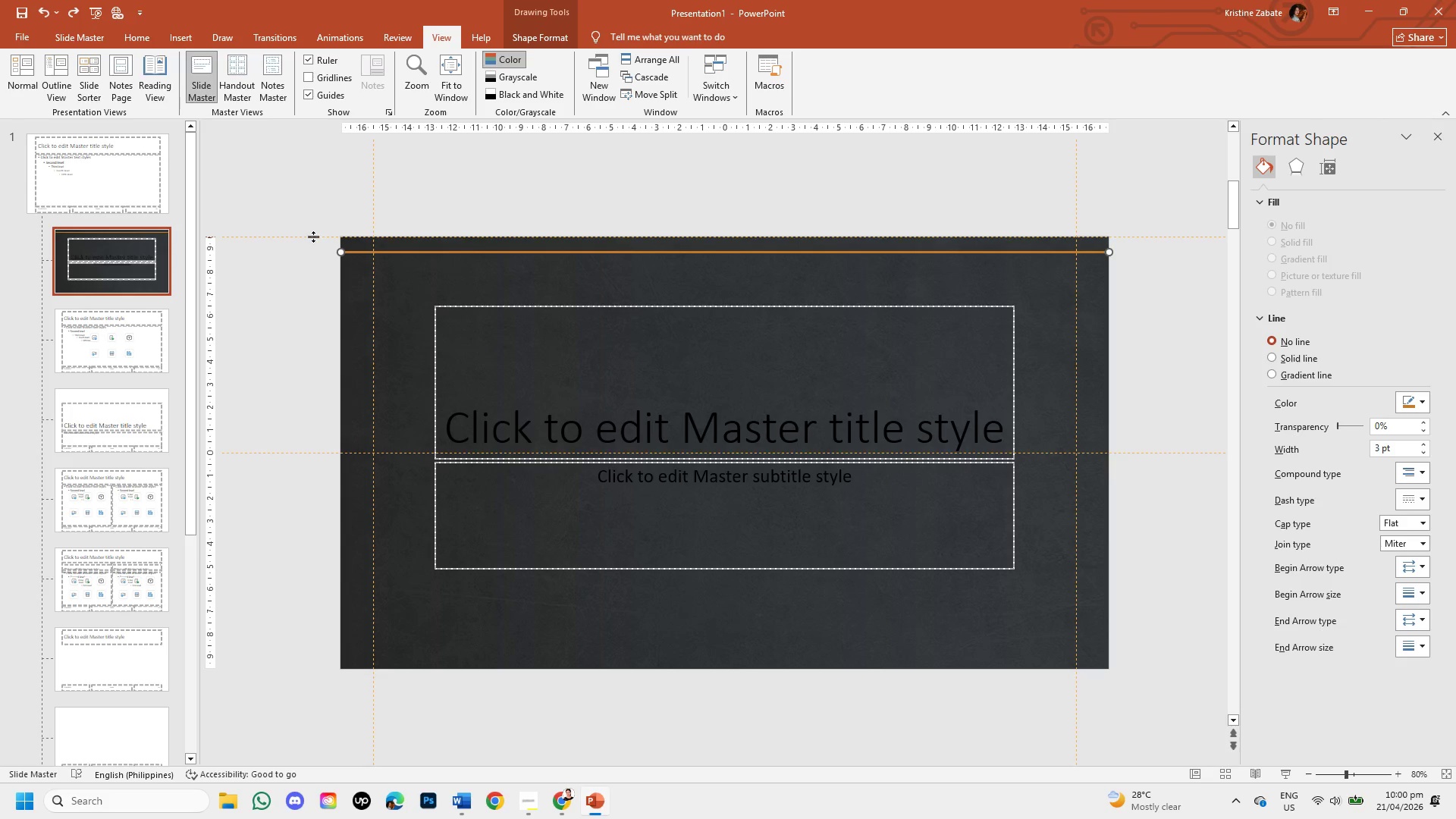 
key(Control+Z)
 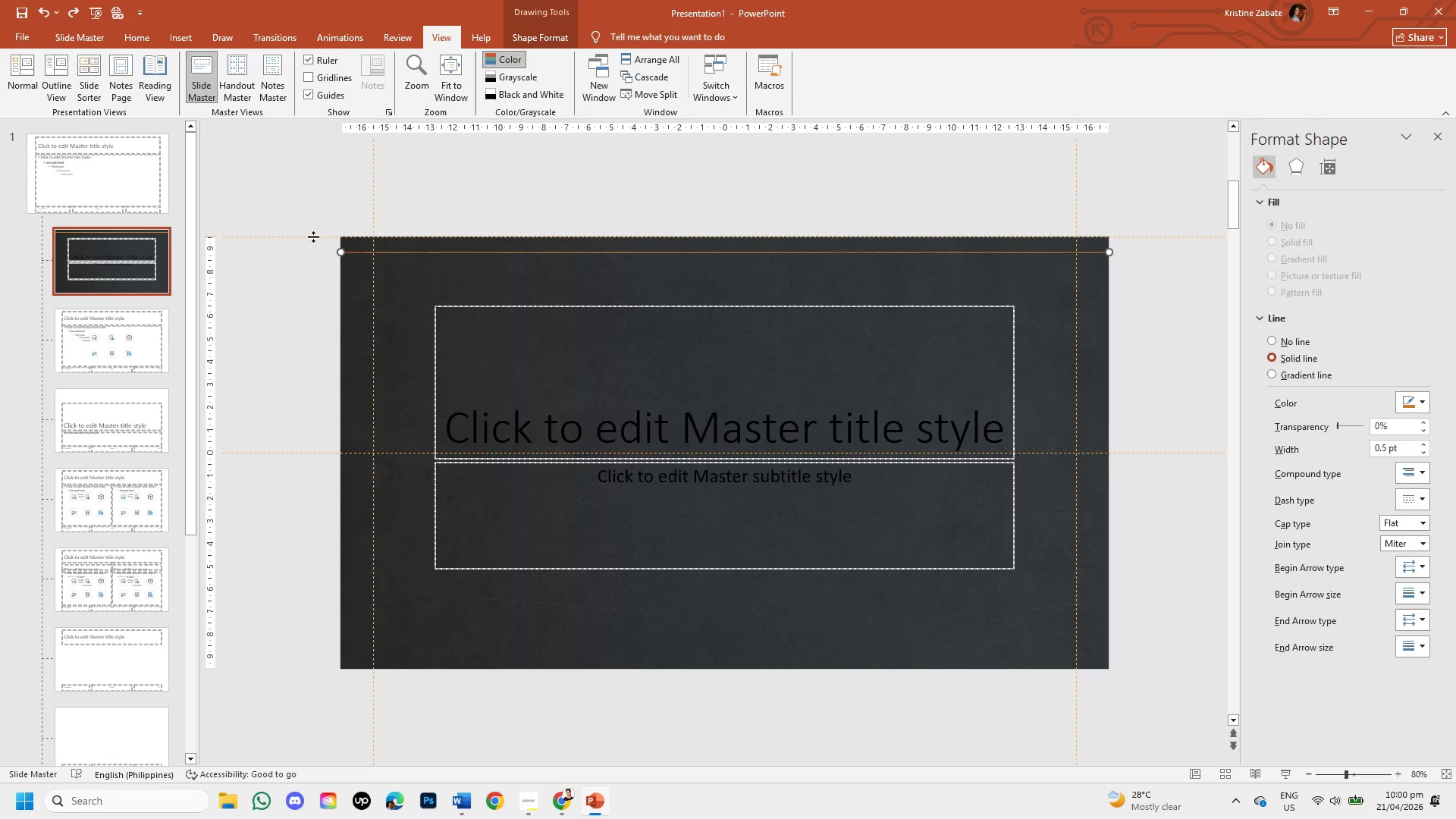 
key(Control+Z)
 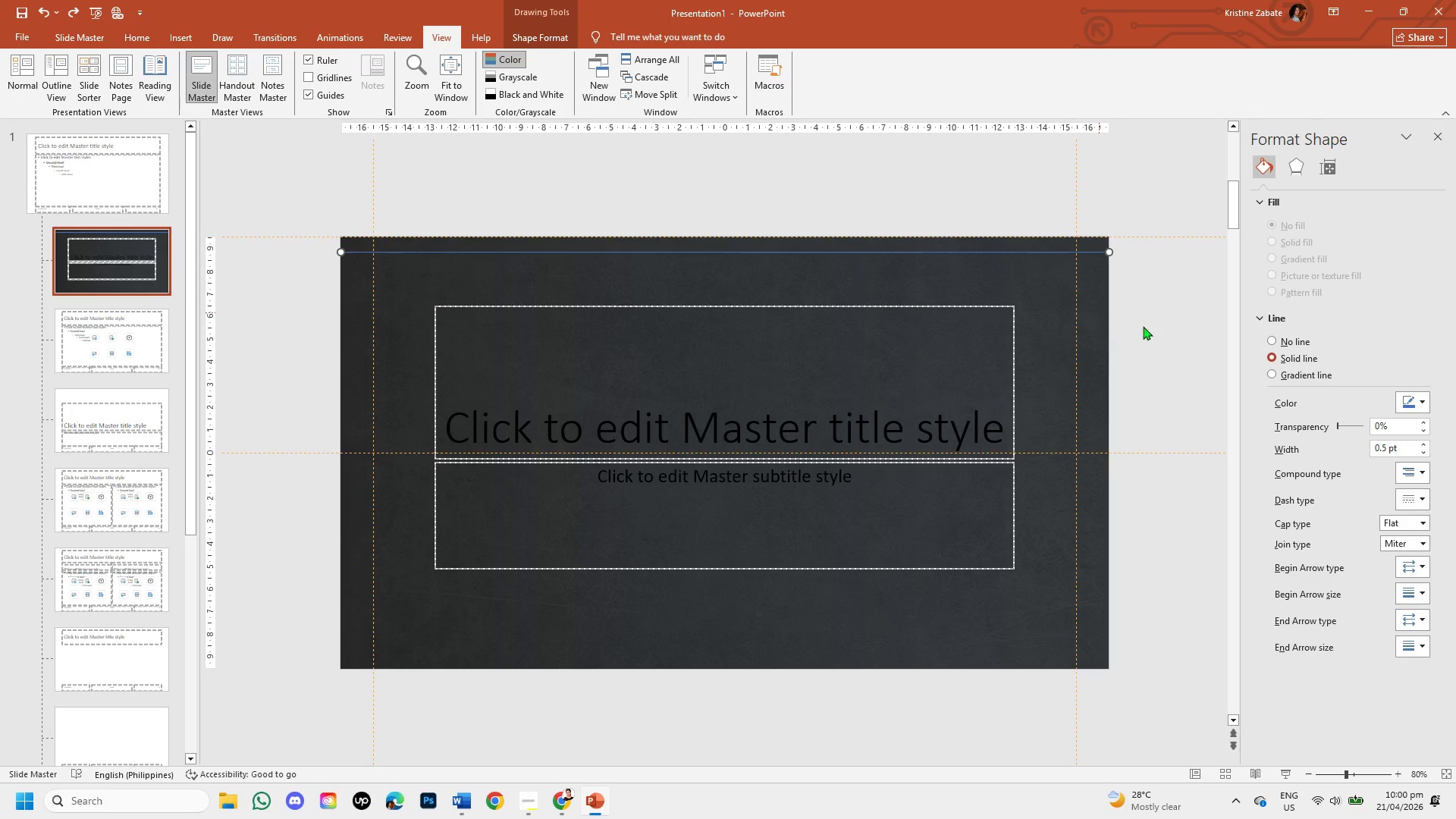 
left_click([1420, 400])
 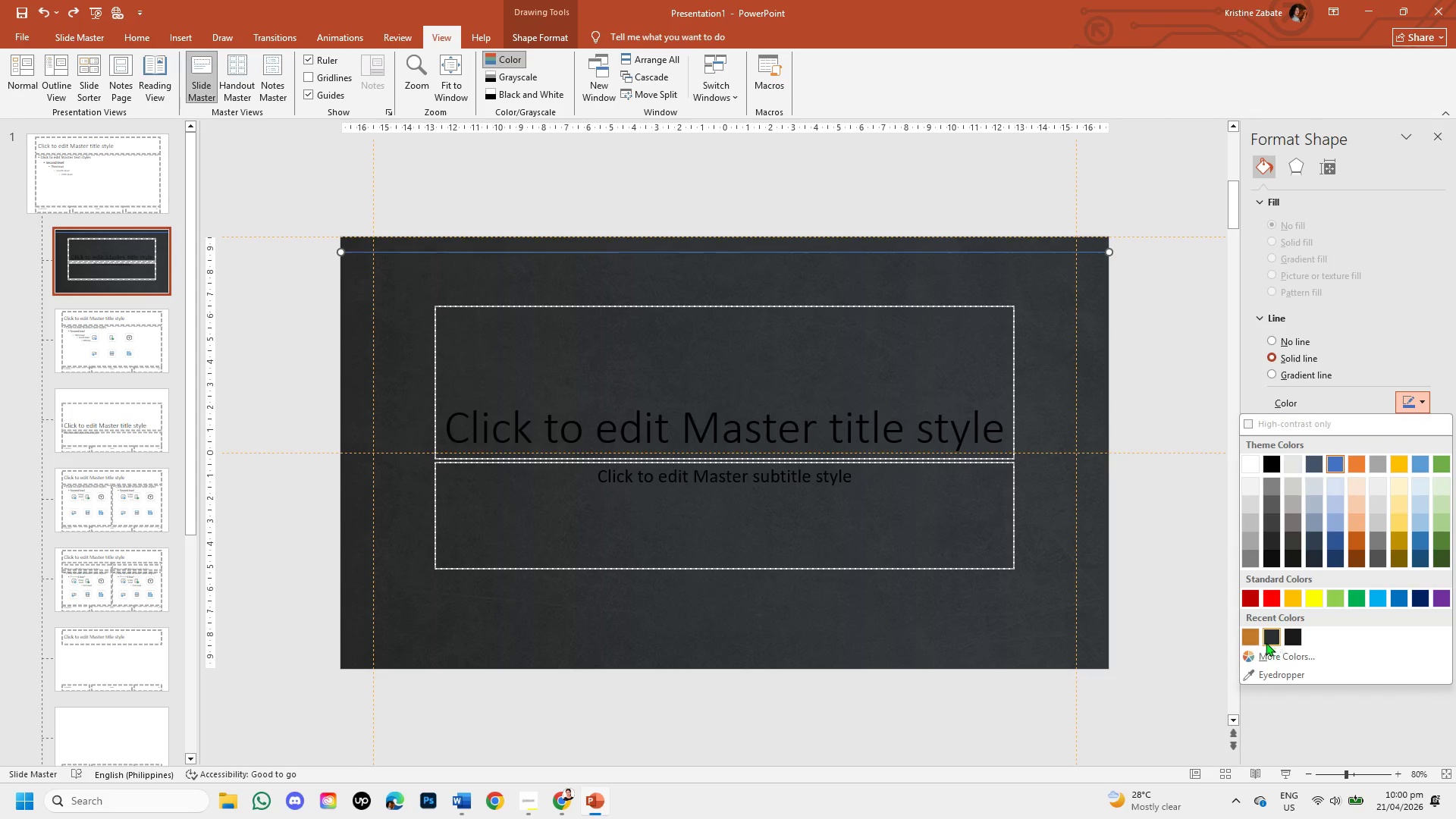 
left_click([1242, 637])
 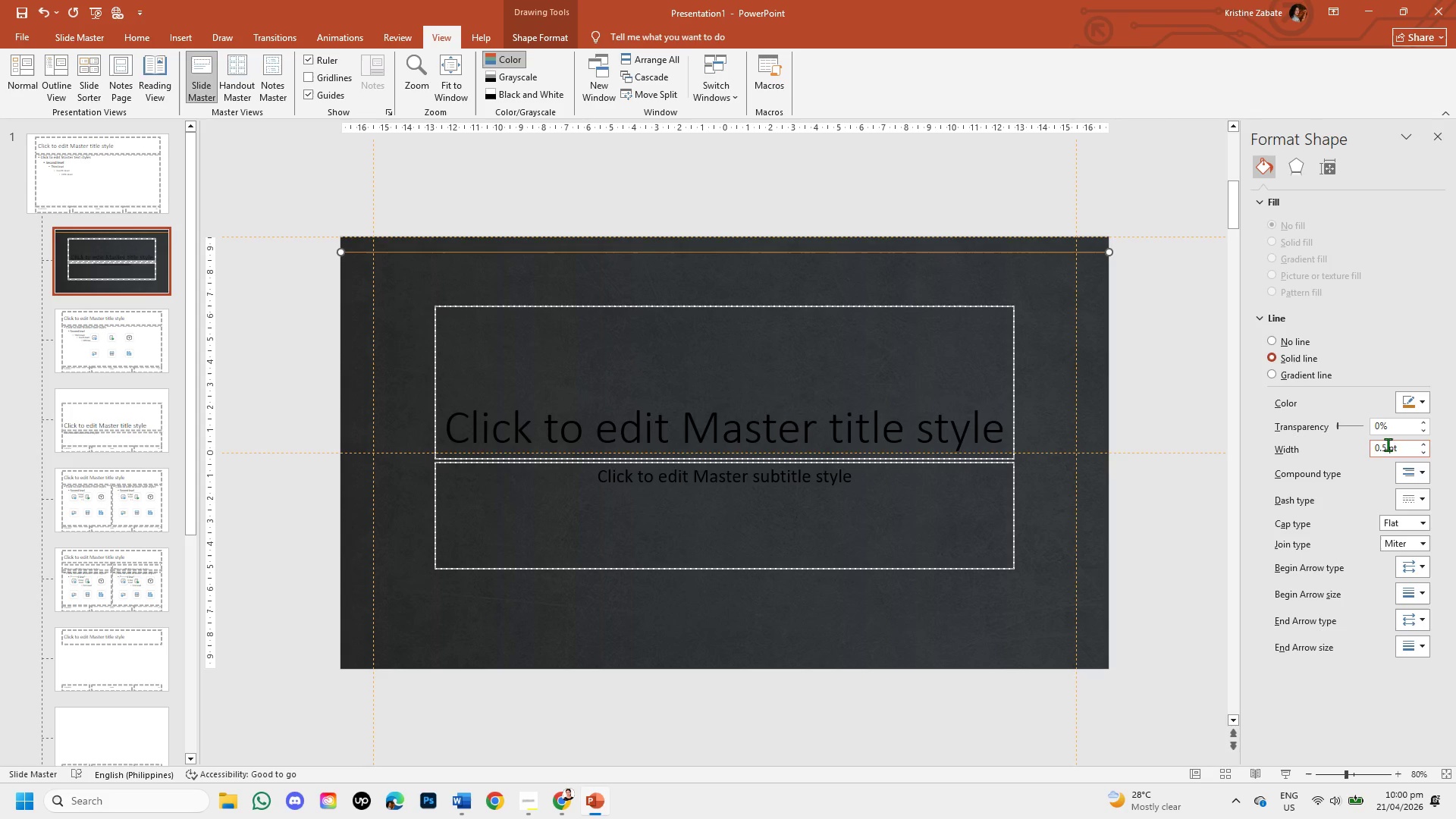 
left_click([1383, 444])
 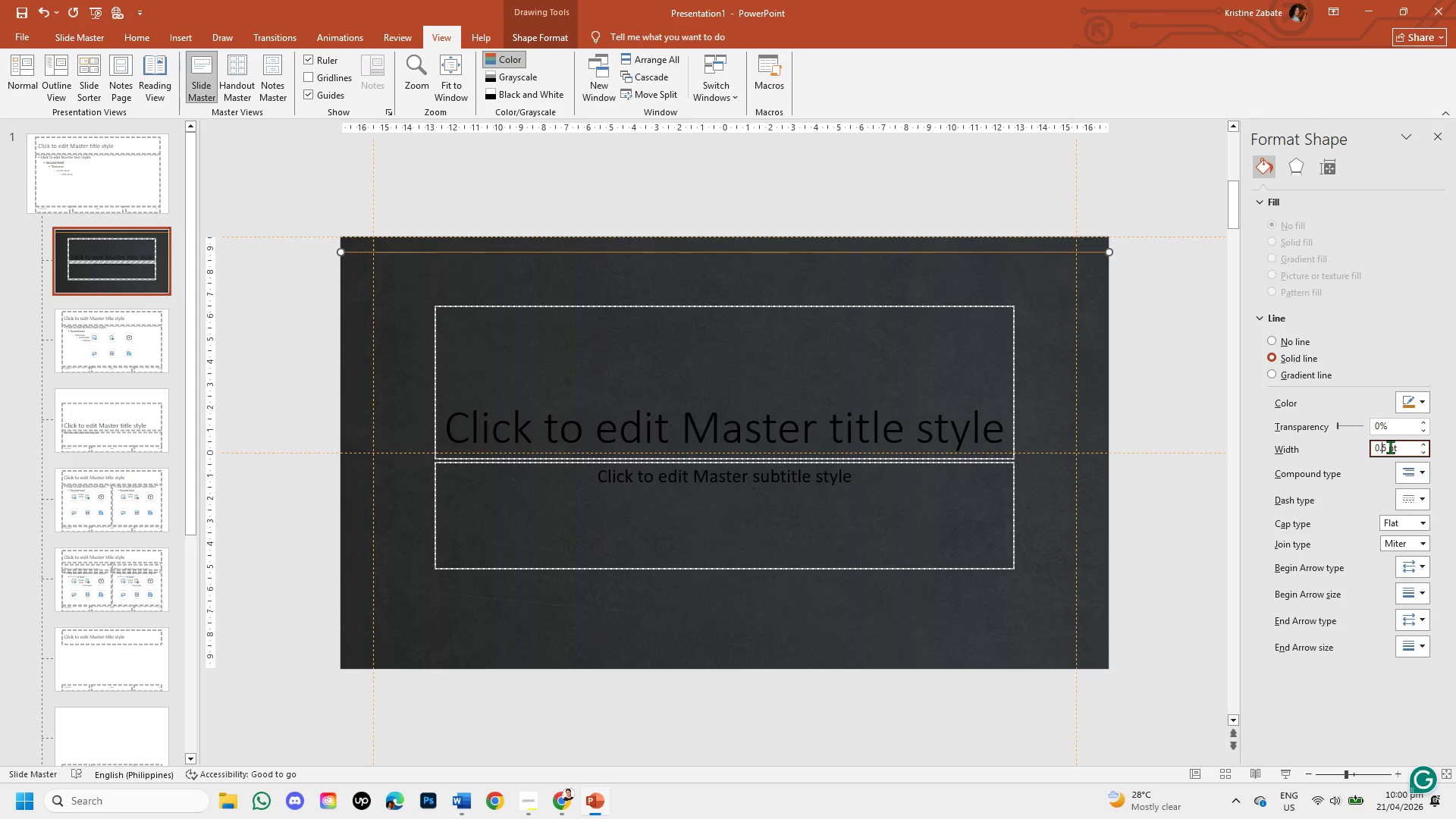 
left_click([1387, 447])
 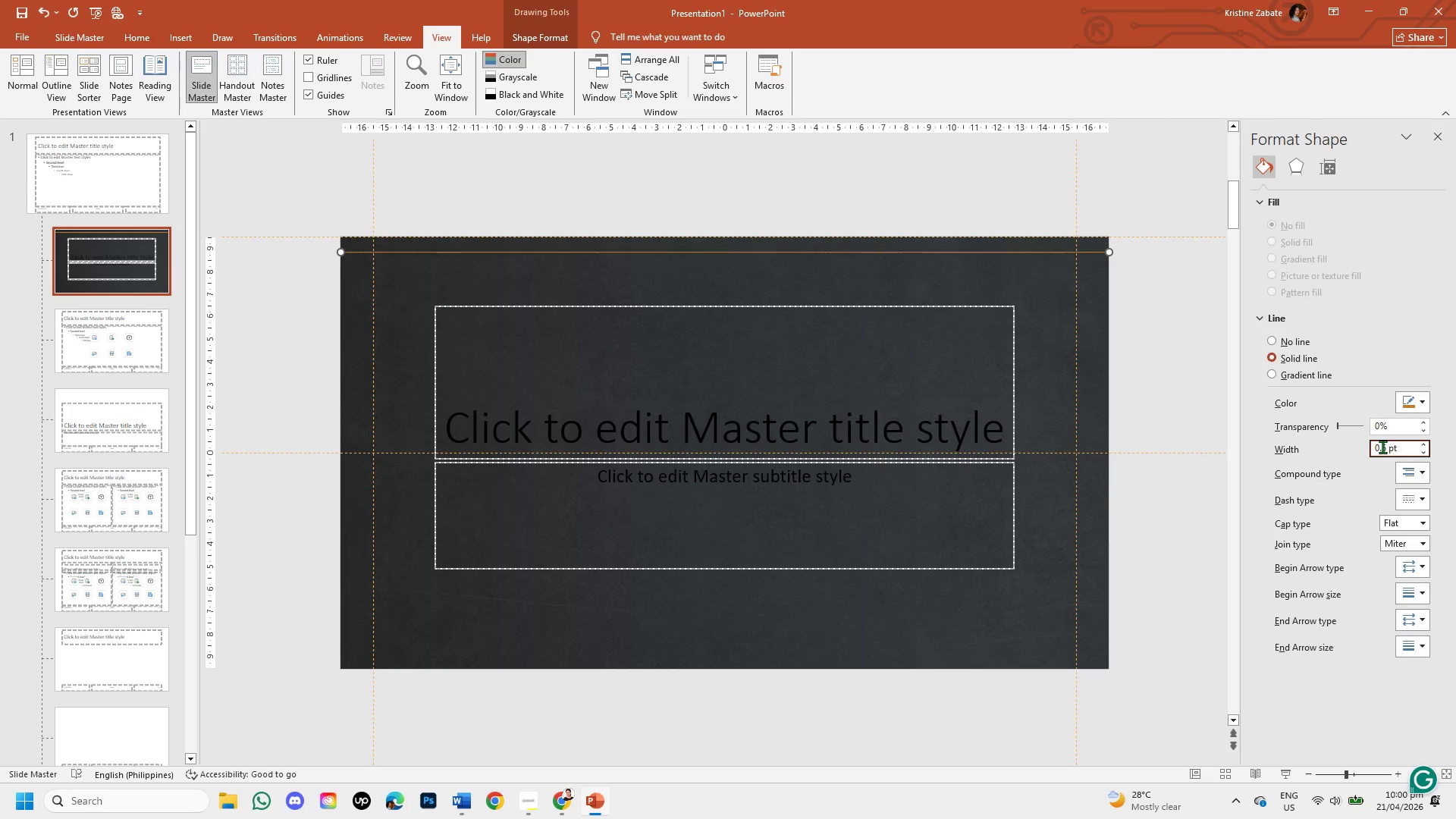 
key(Backspace)
 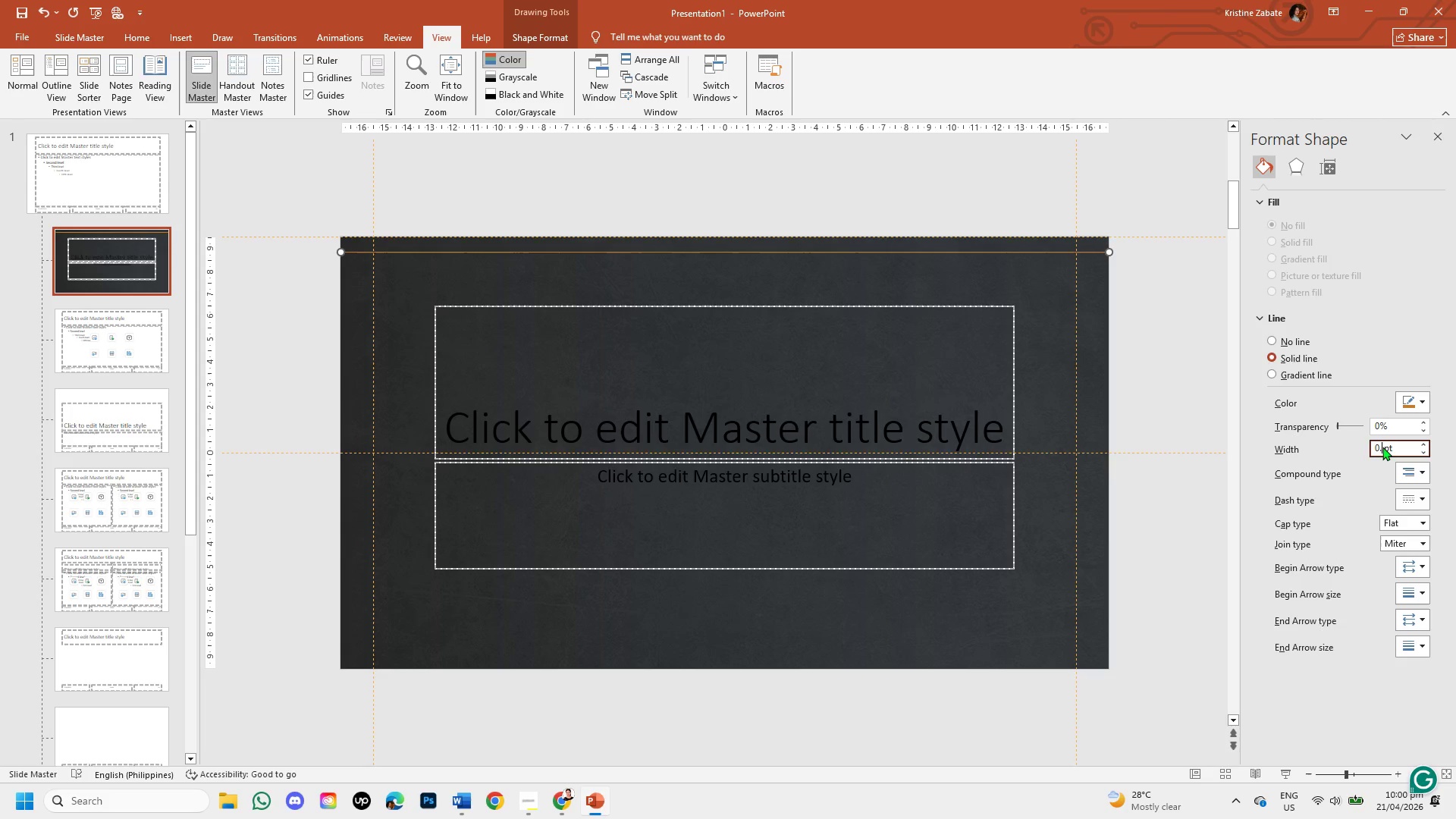 
key(Backspace)
 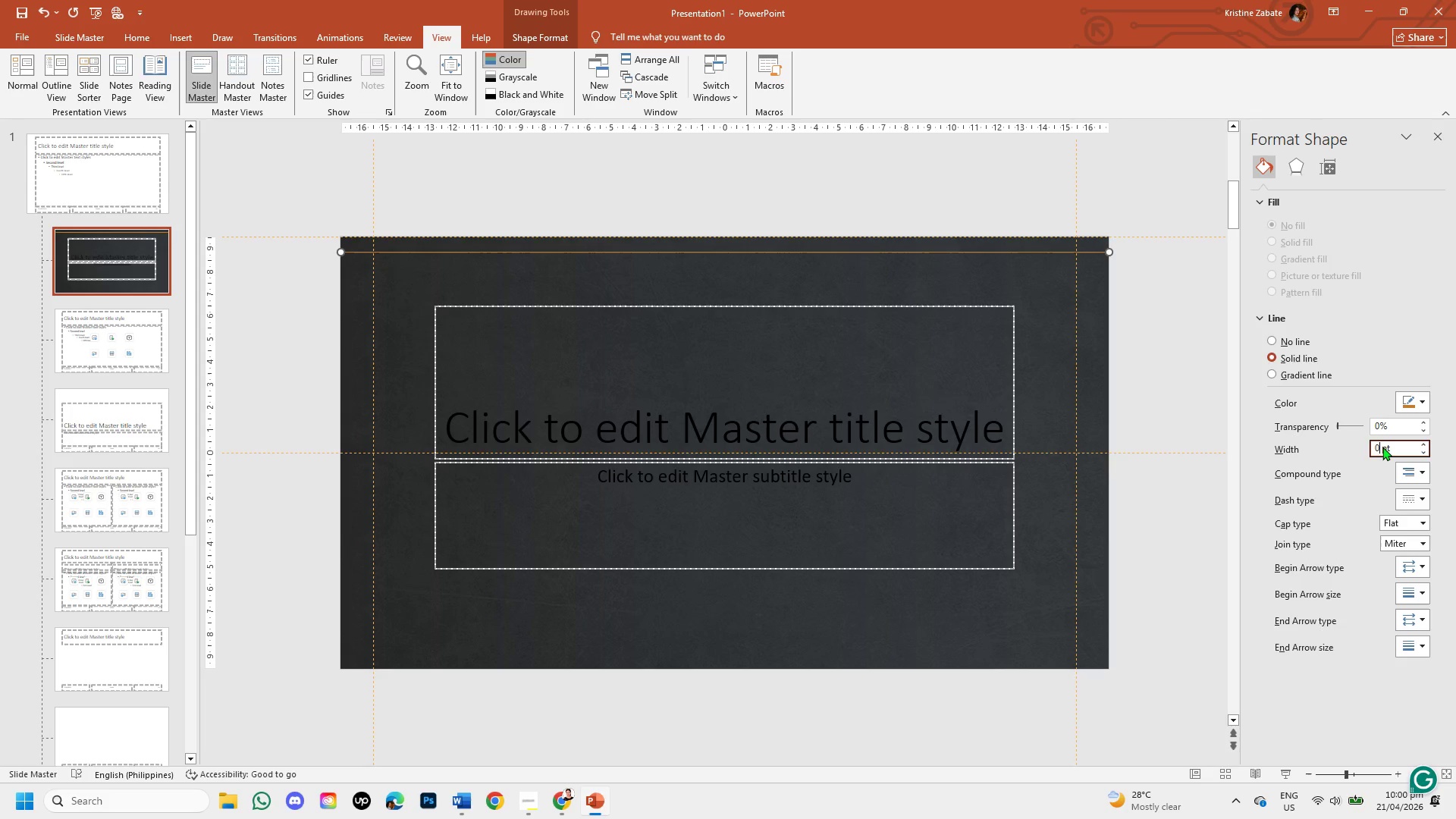 
key(Backspace)
 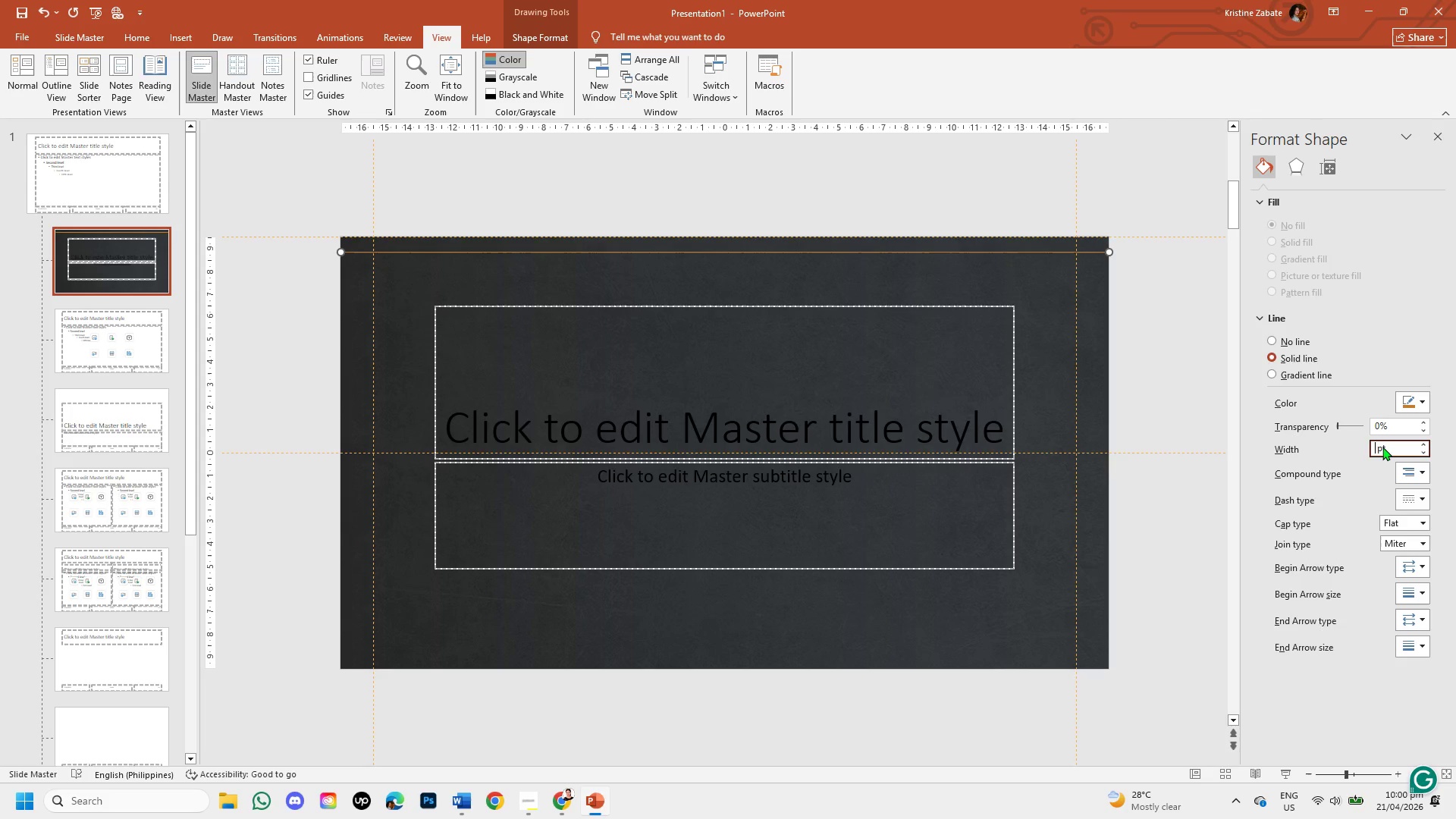 
key(Backspace)
 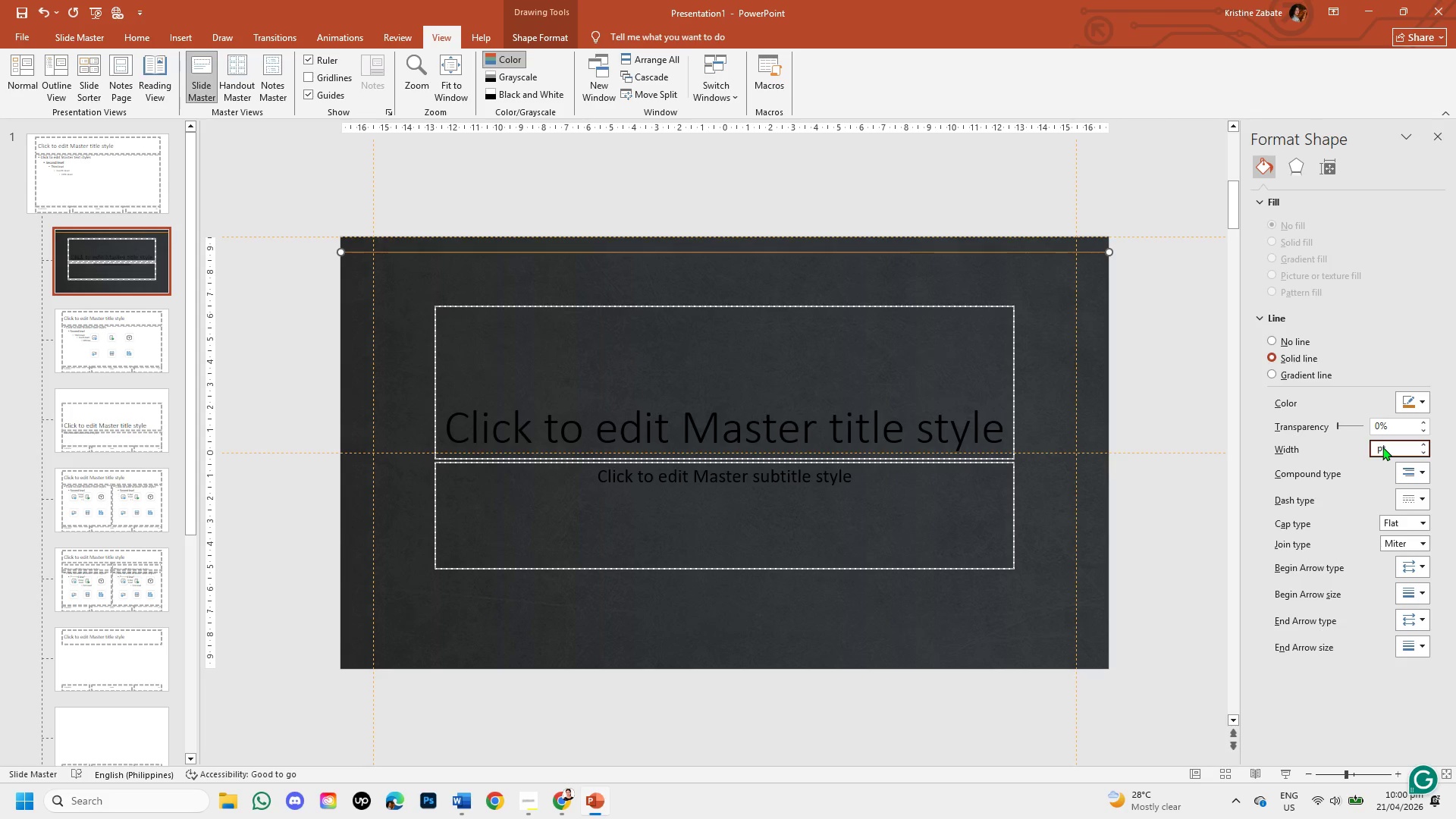 
key(Numpad2)
 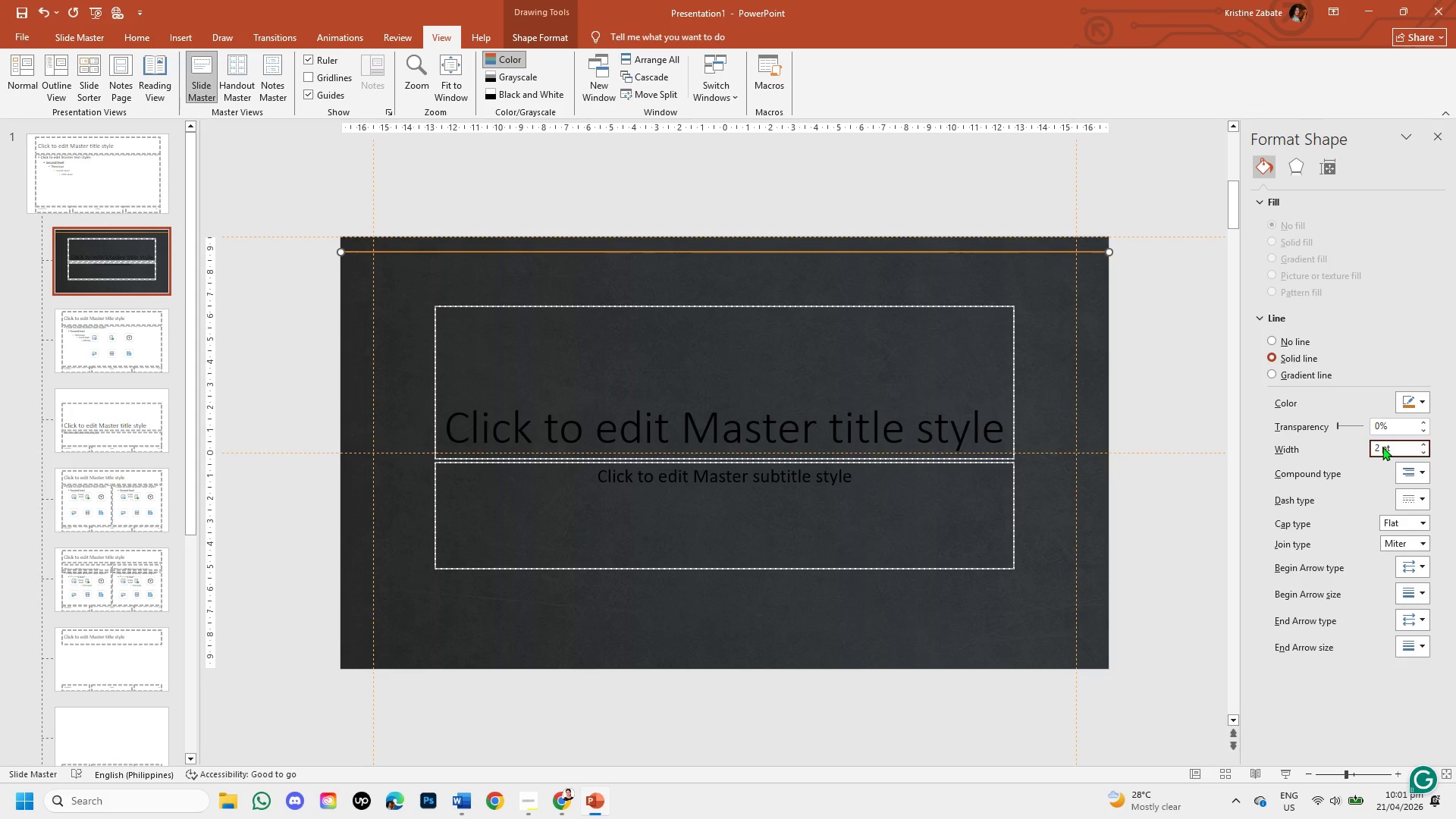 
key(Enter)
 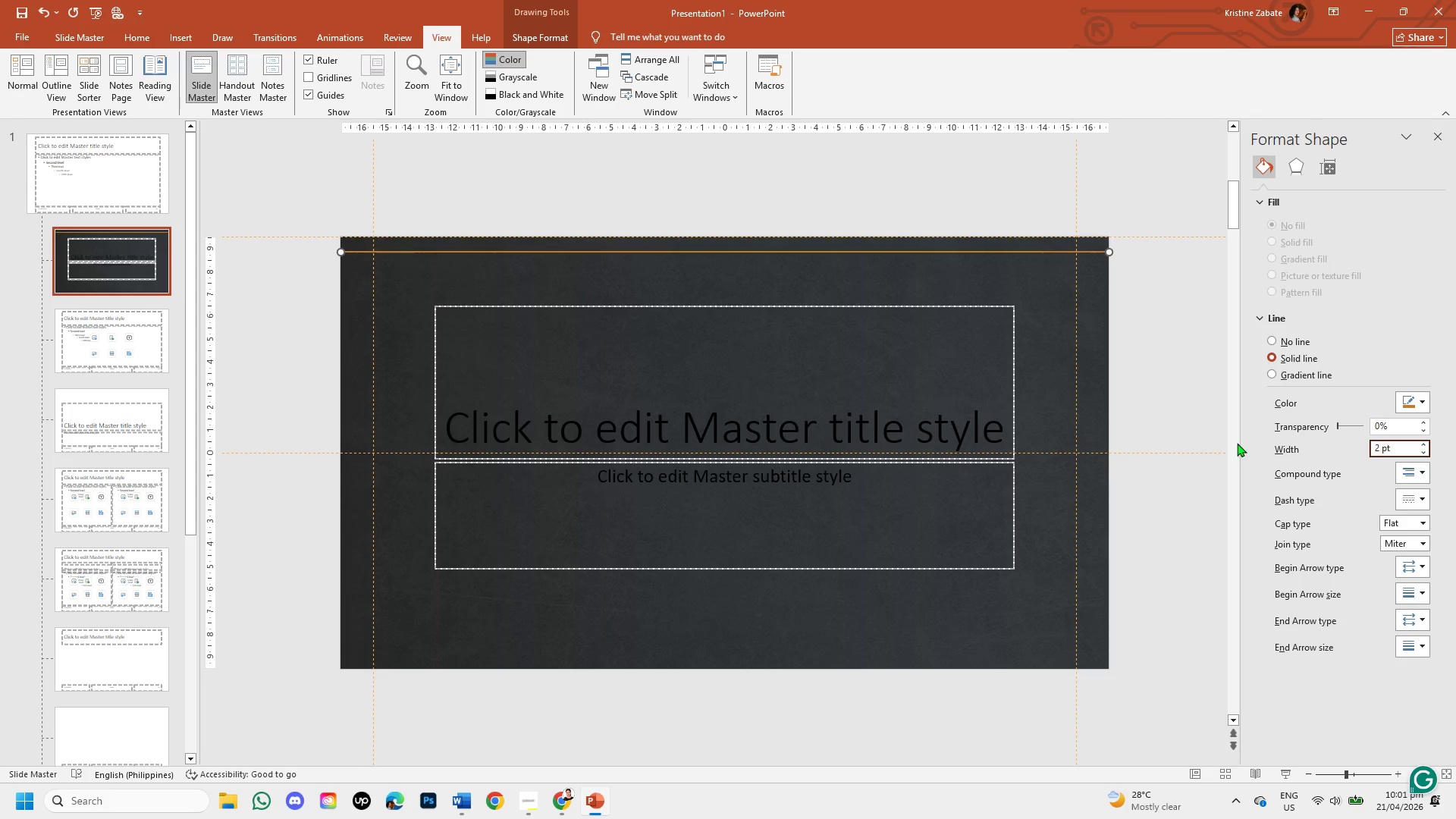 
left_click([1122, 379])
 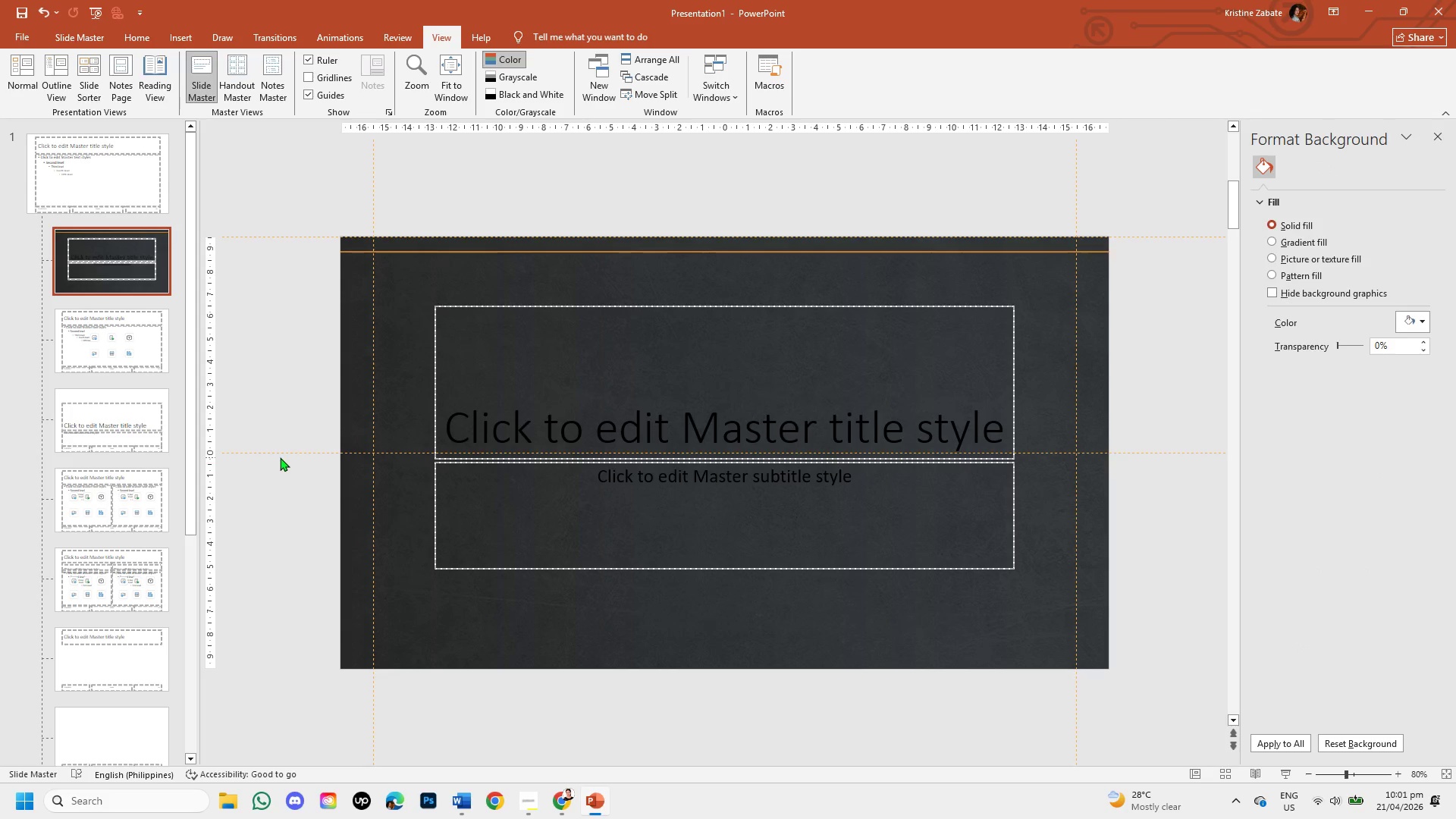 
left_click_drag(start_coordinate=[311, 452], to_coordinate=[408, 645])
 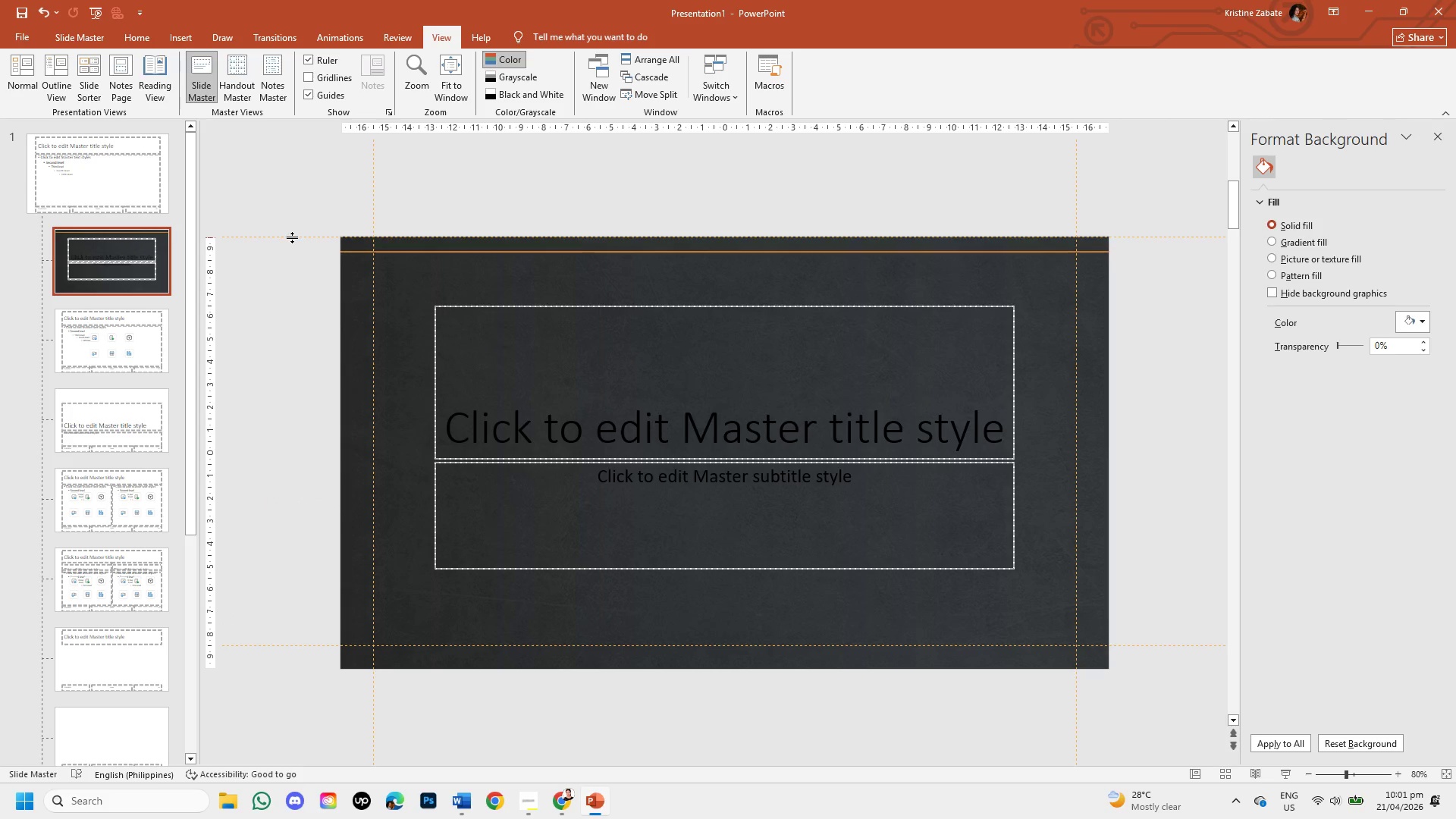 
left_click_drag(start_coordinate=[292, 237], to_coordinate=[304, 259])
 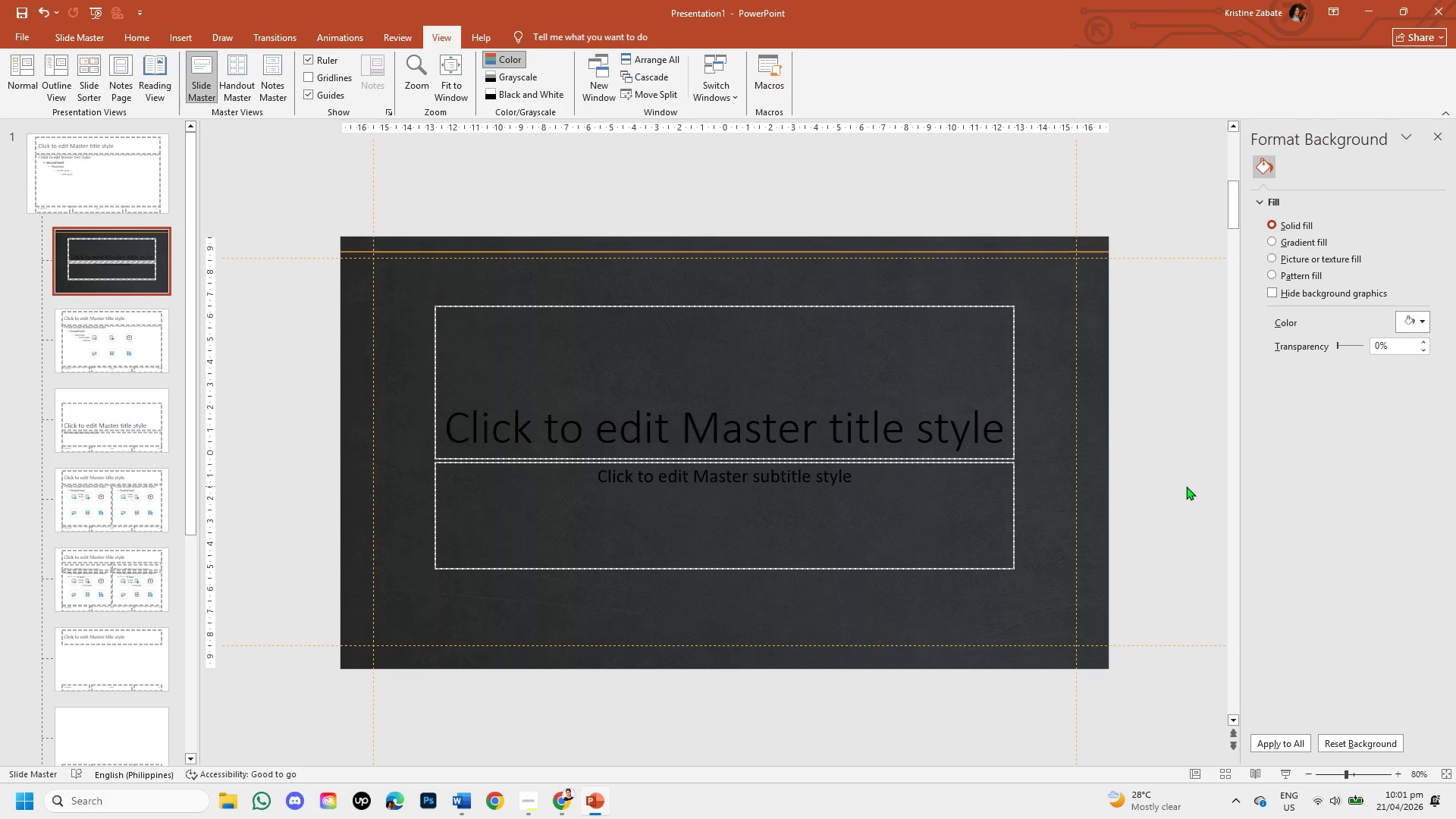 
left_click([1185, 485])
 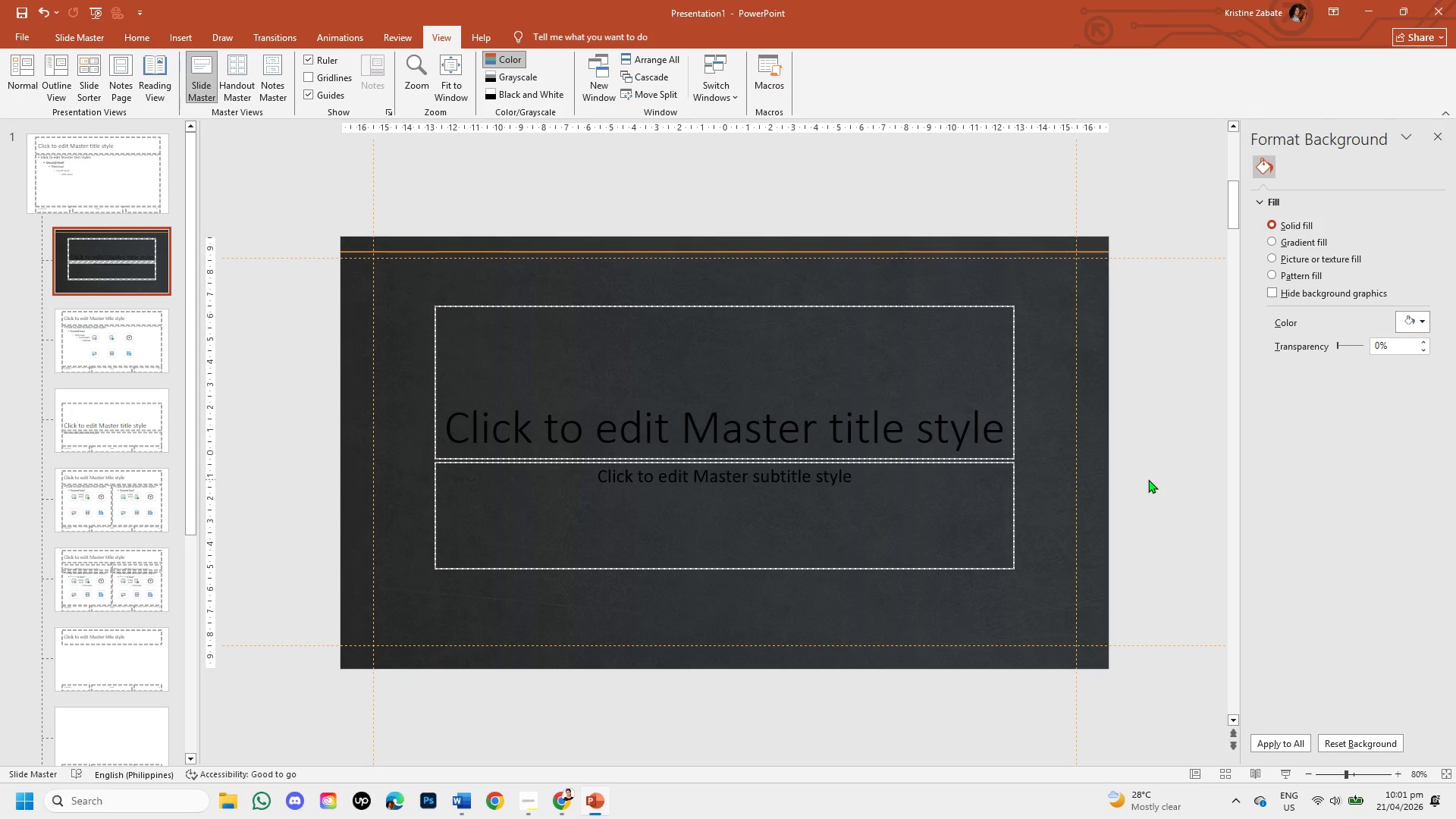 
wait(19.38)
 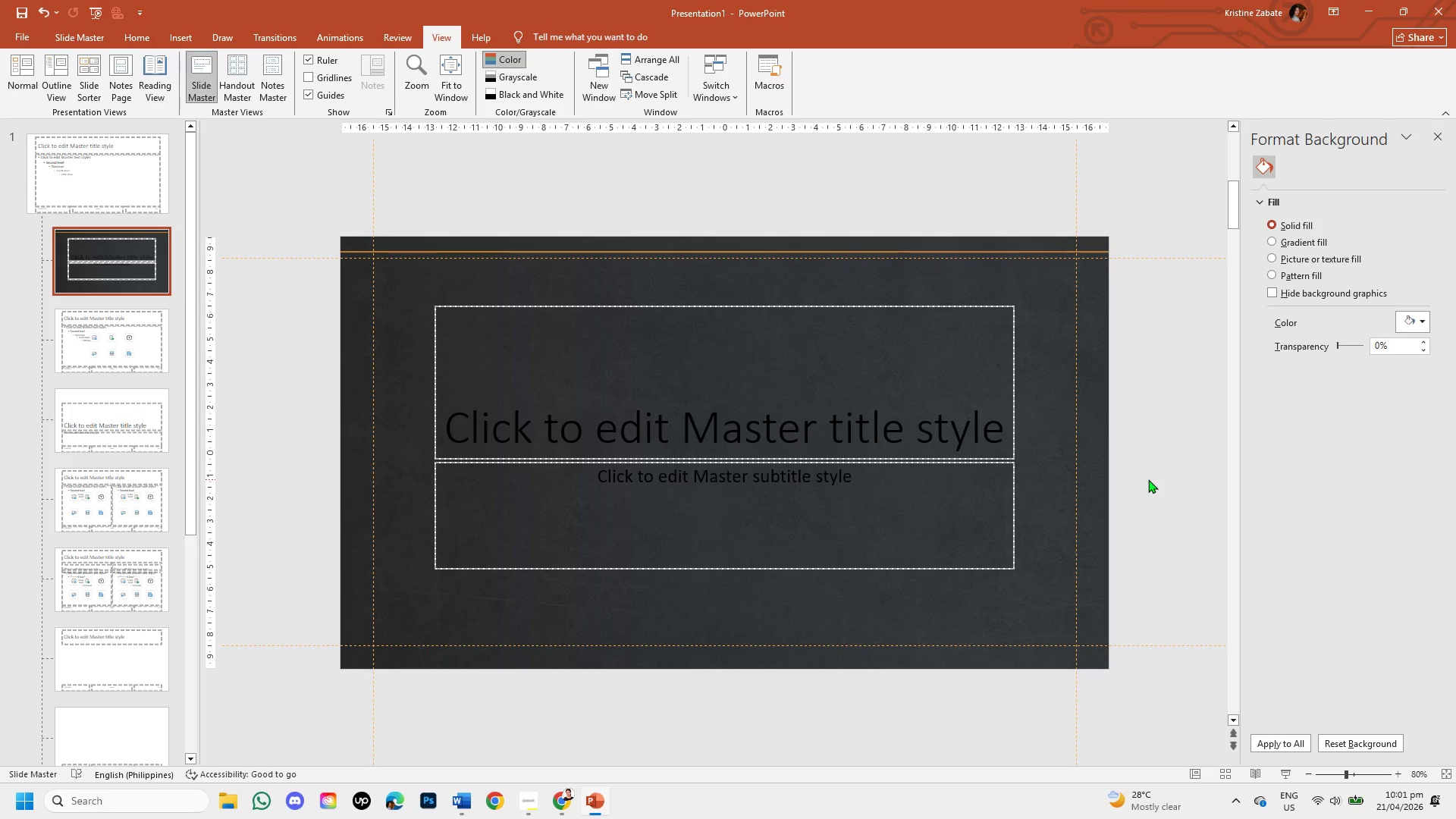 
left_click([84, 322])
 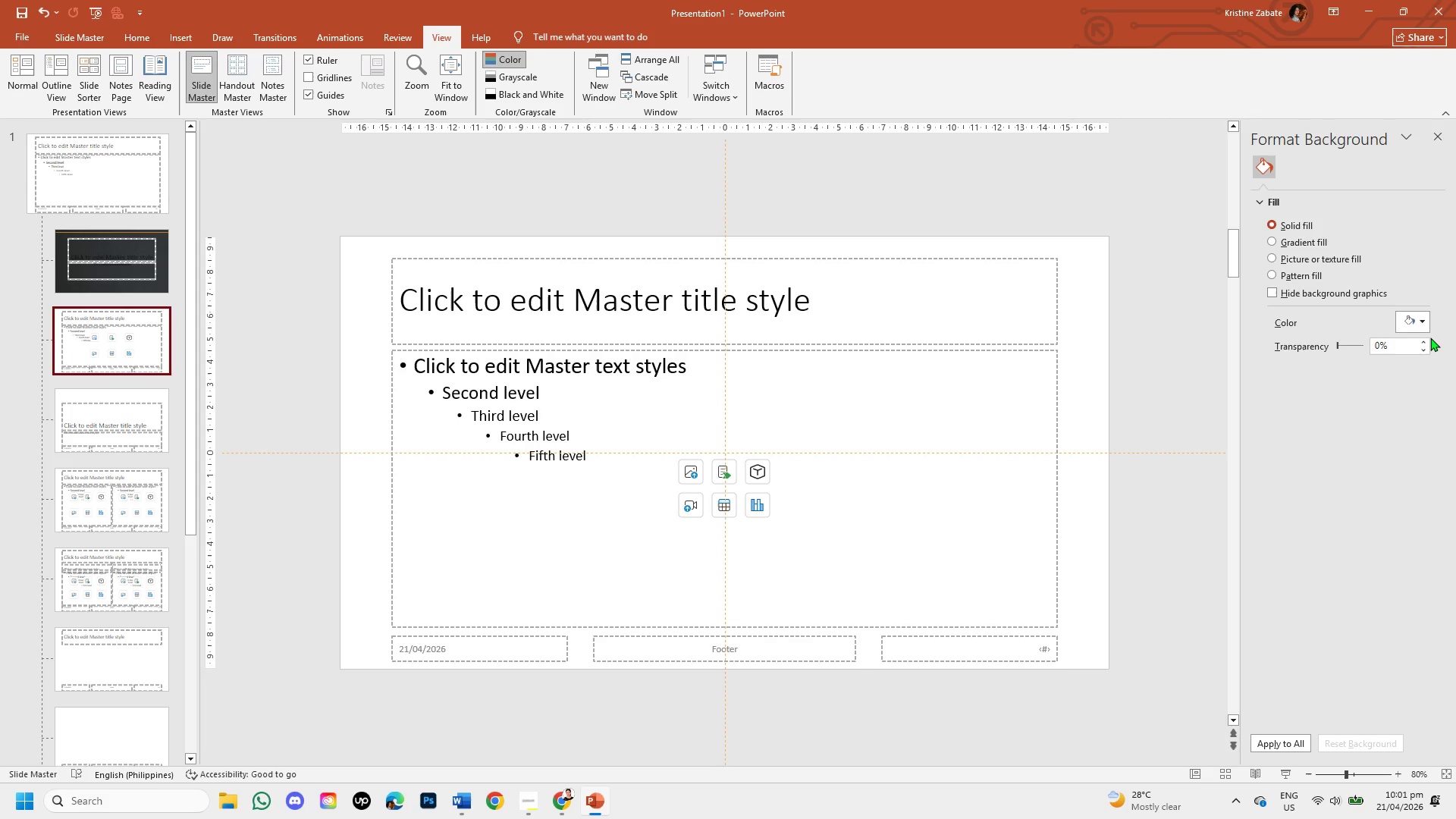 
left_click([1425, 328])
 